 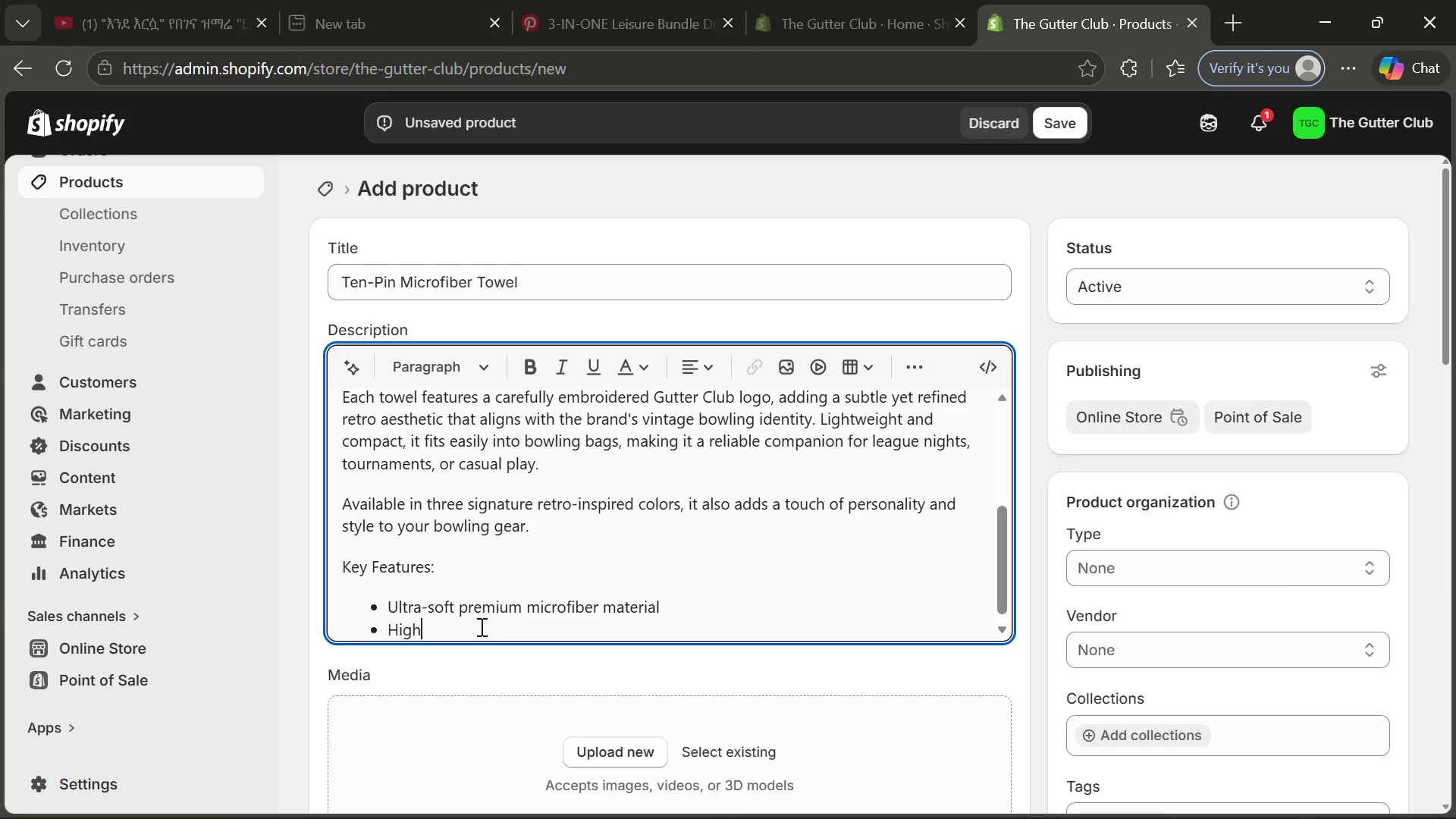 
type( absorbency for effective oil and dust removal)
 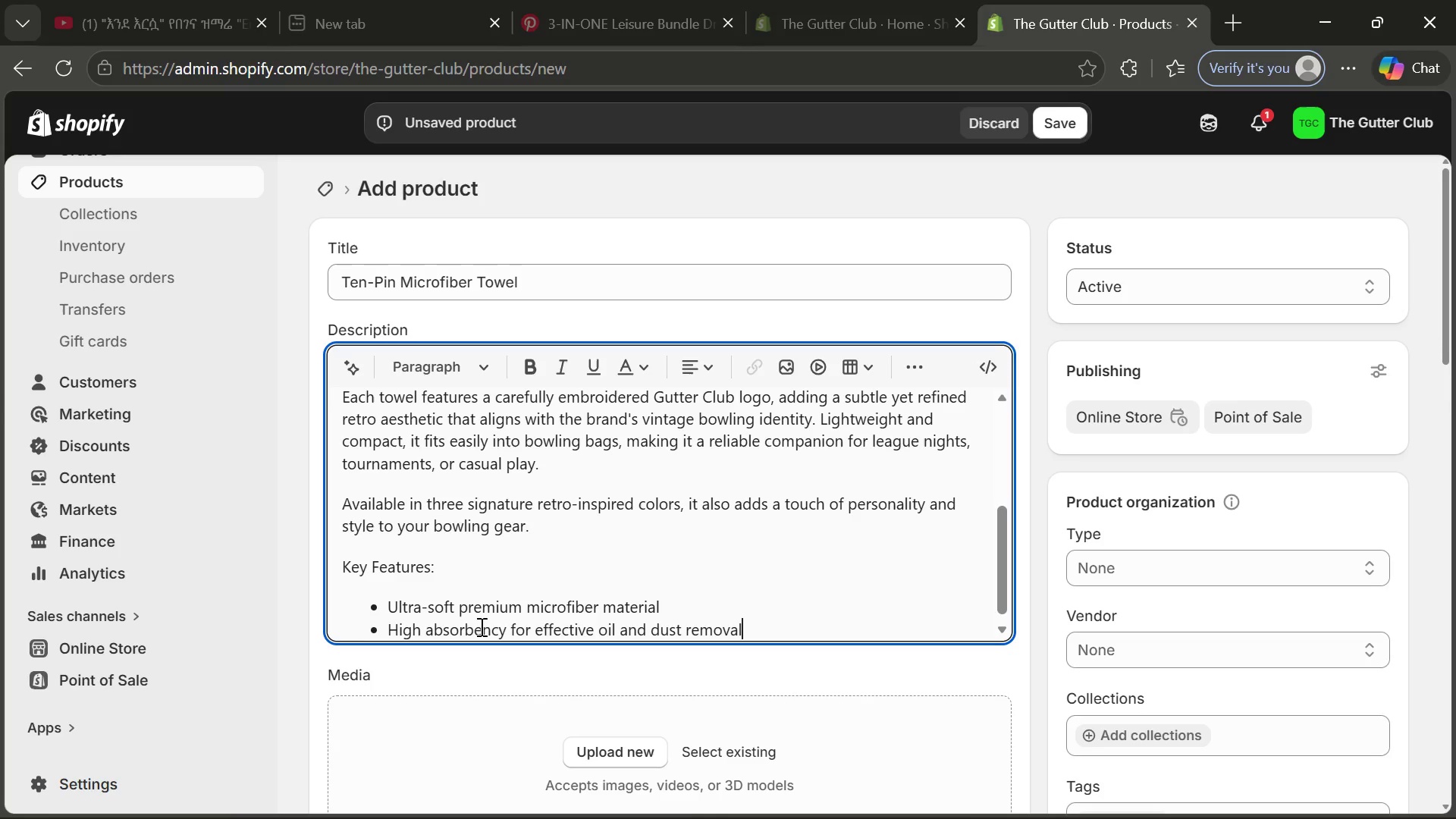 
key(Enter)
 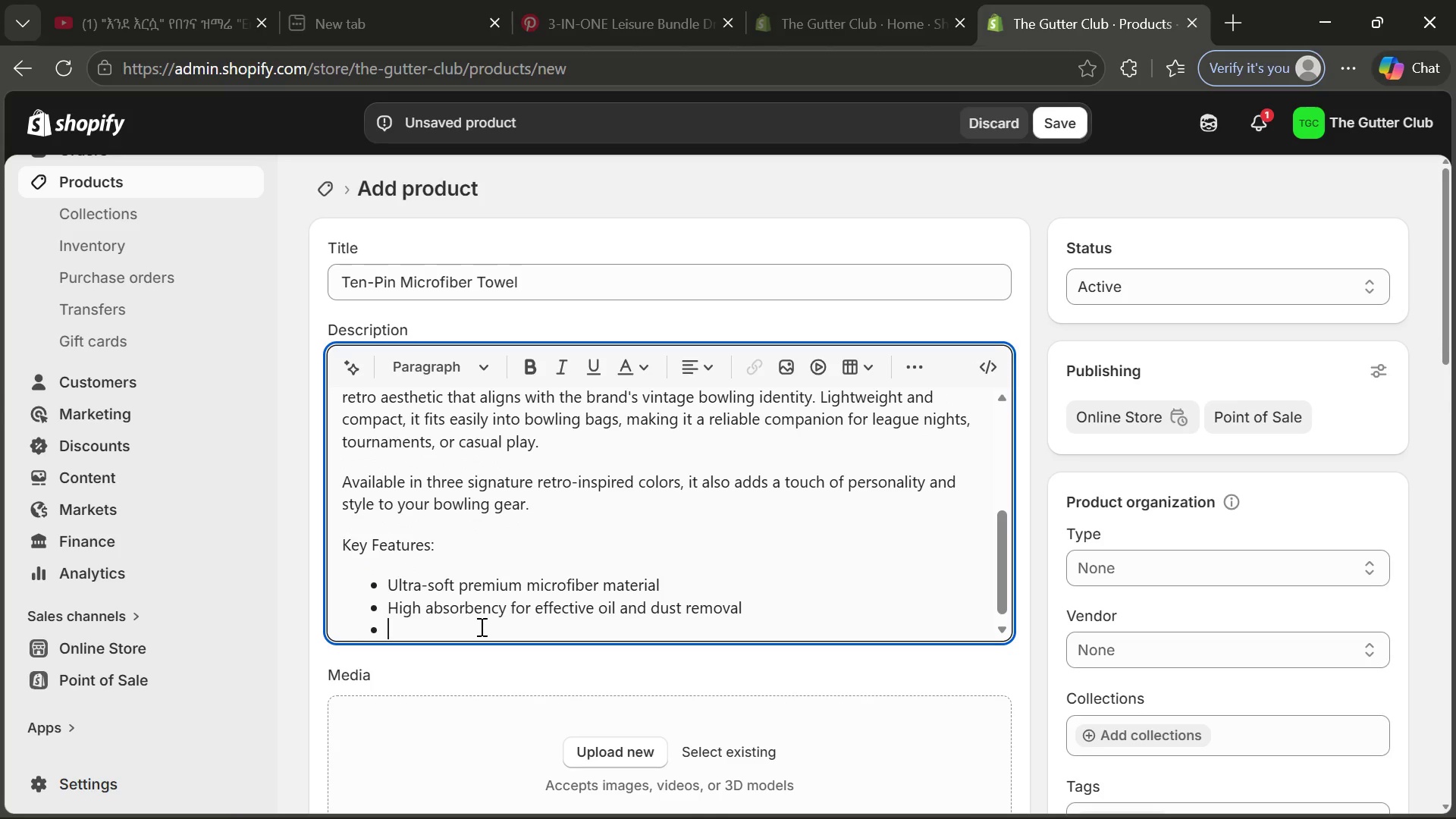 
type(Safe for all bowling ball surface)
 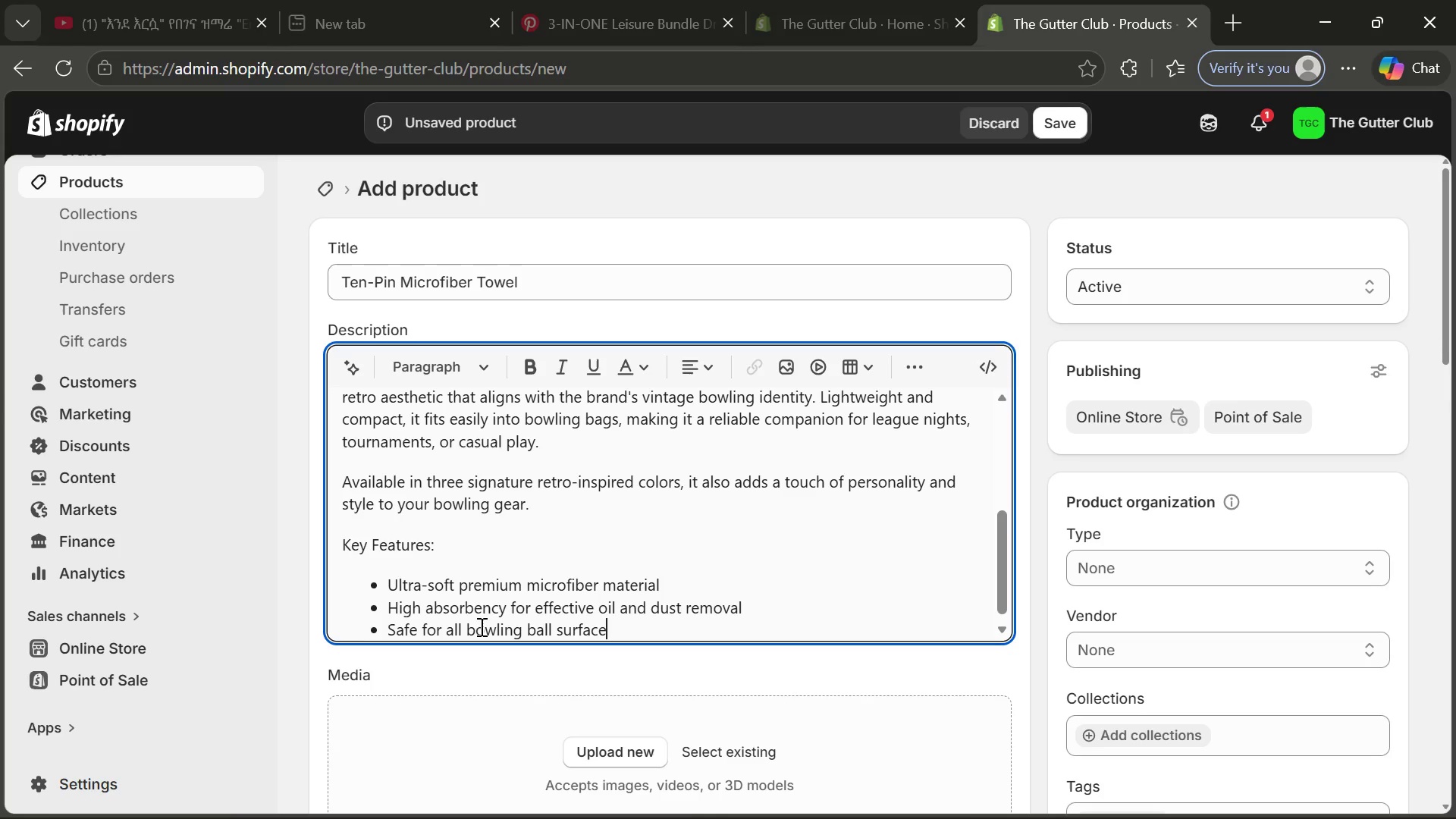 
wait(5.98)
 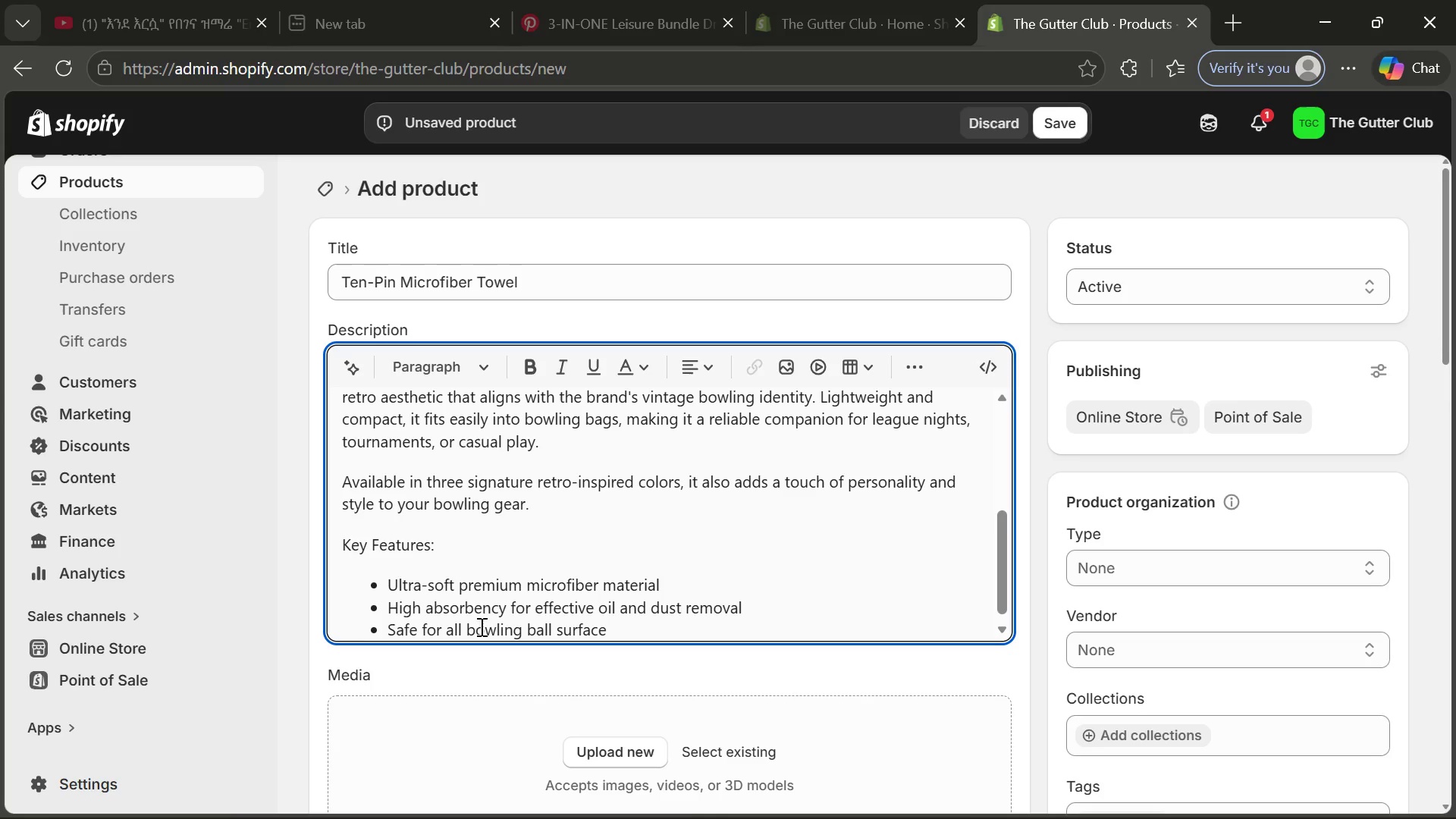 
key(Space)
 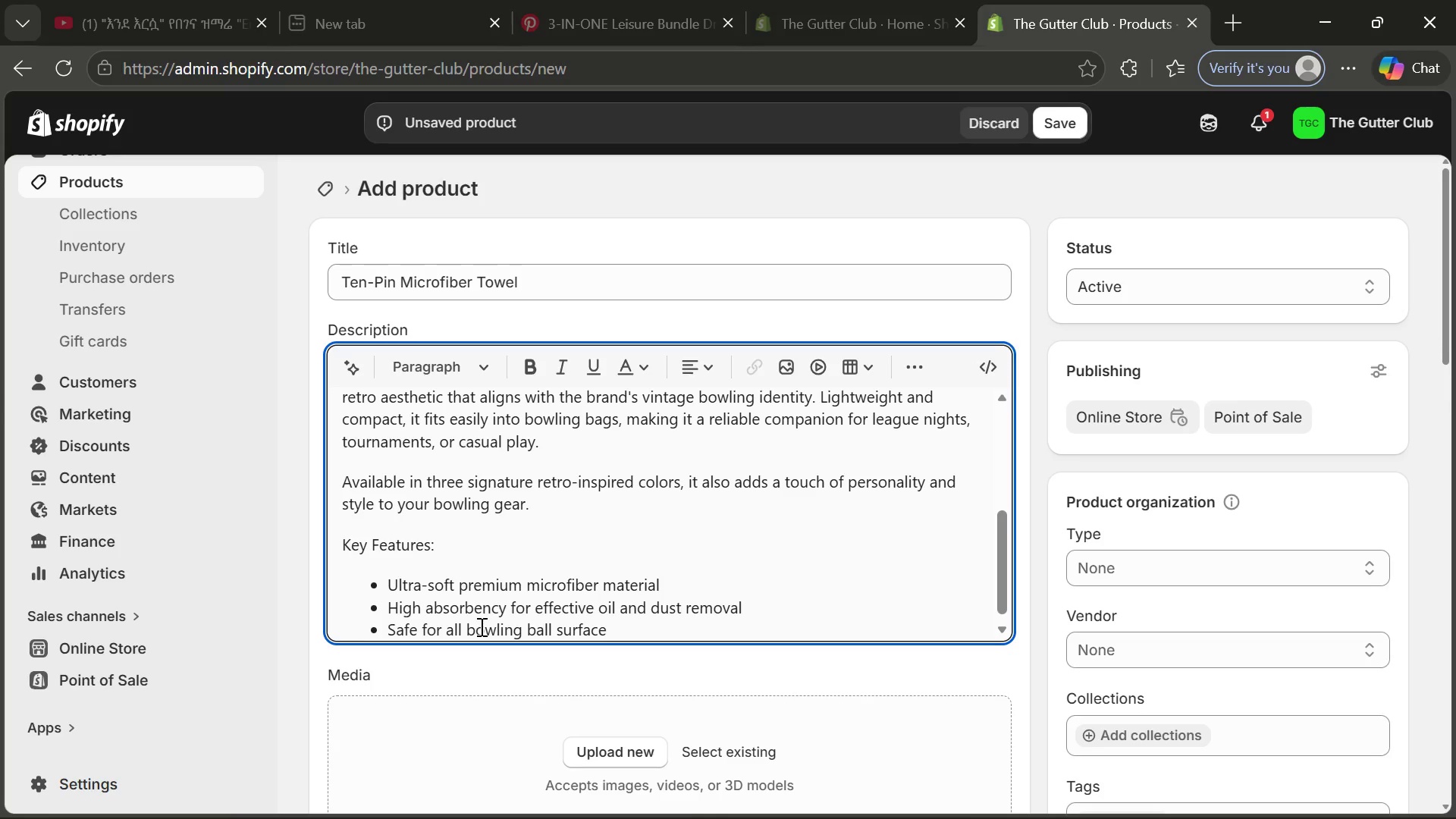 
type(types )
 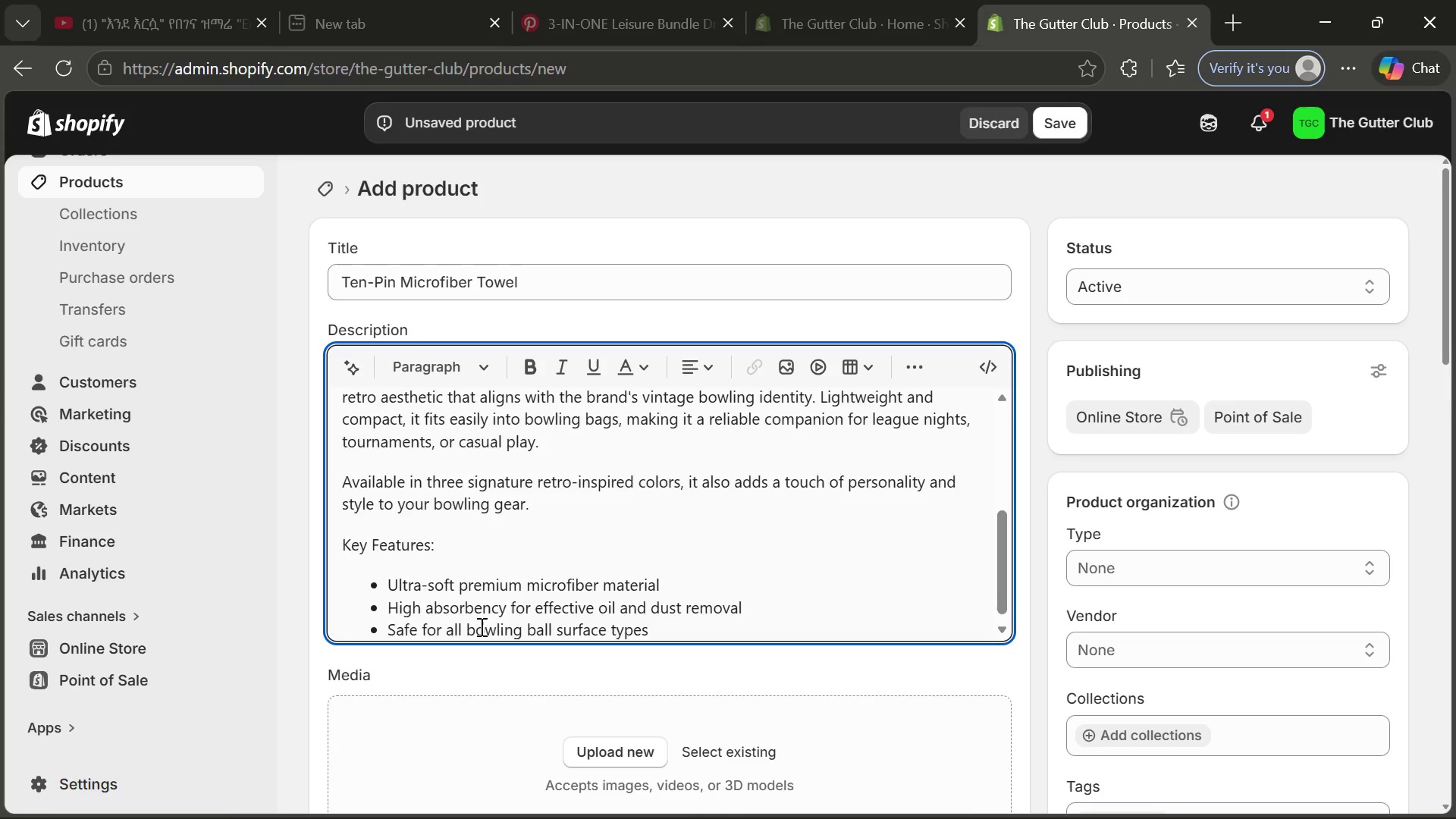 
key(Enter)
 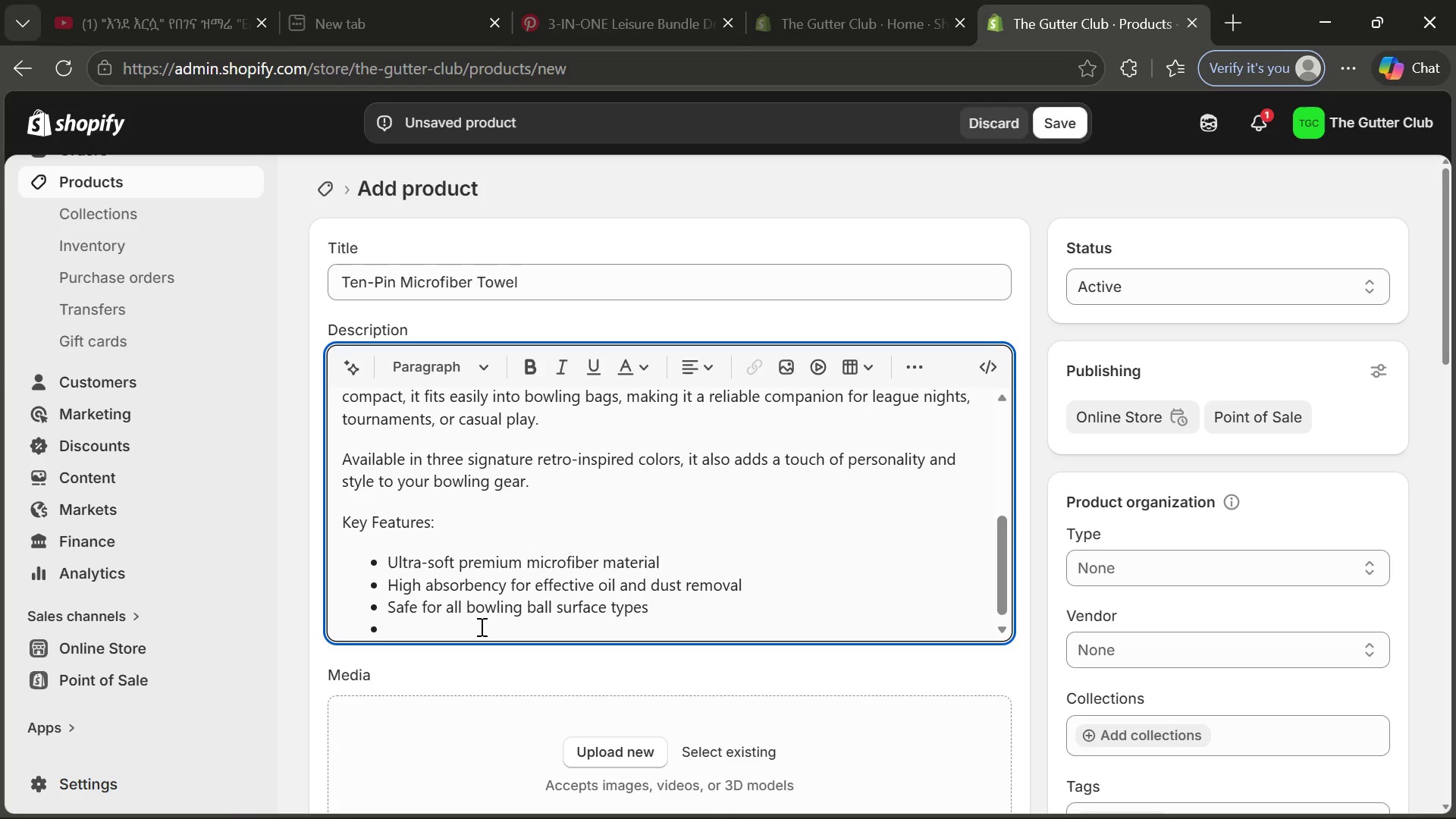 
type(Scta)
key(Backspace)
key(Backspace)
type(ratch-free cleaning performance)
 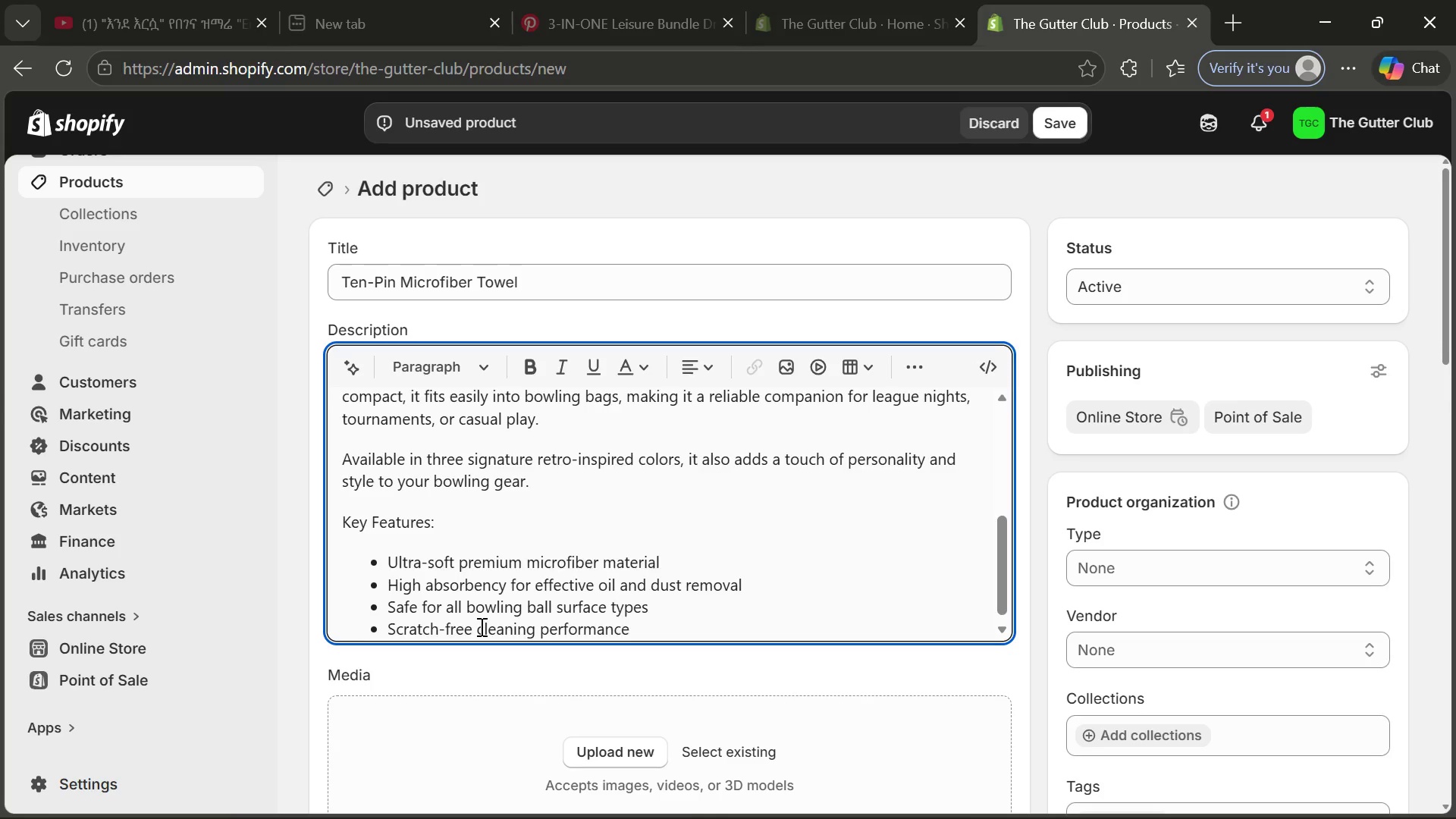 
key(Enter)
 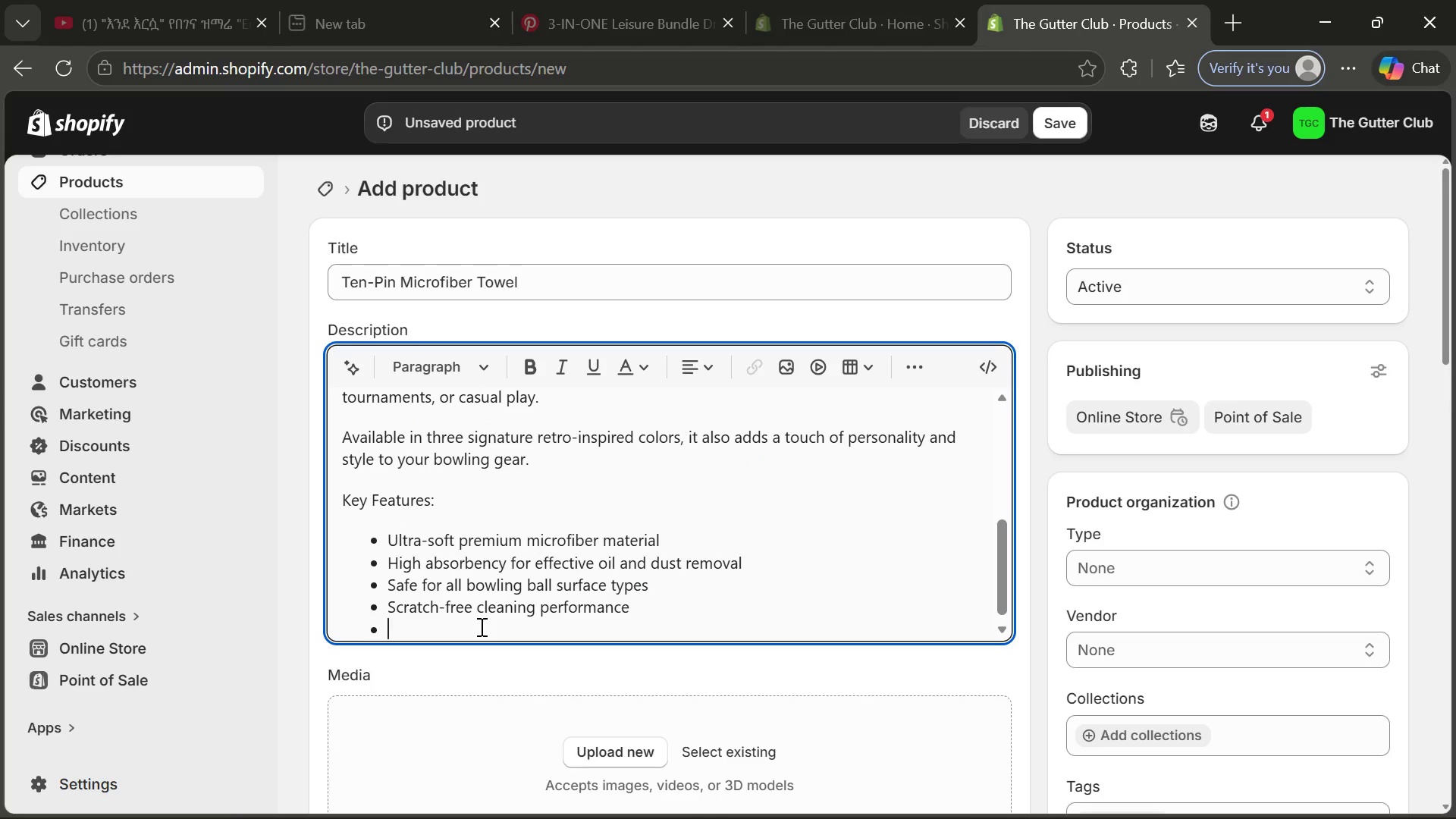 
hold_key(key=Space, duration=12.41)
 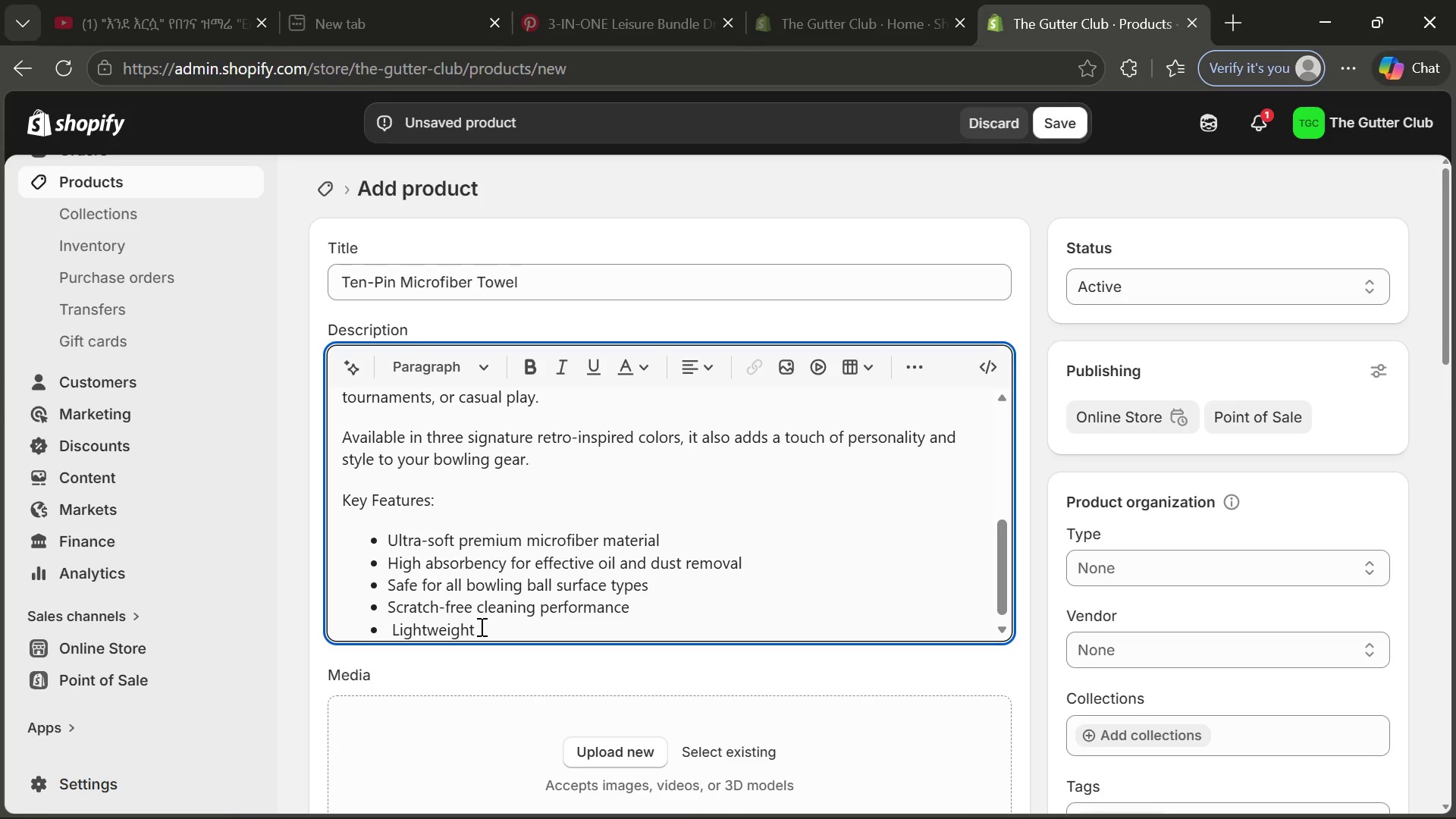 
type(Lightweightand easy to carry)
 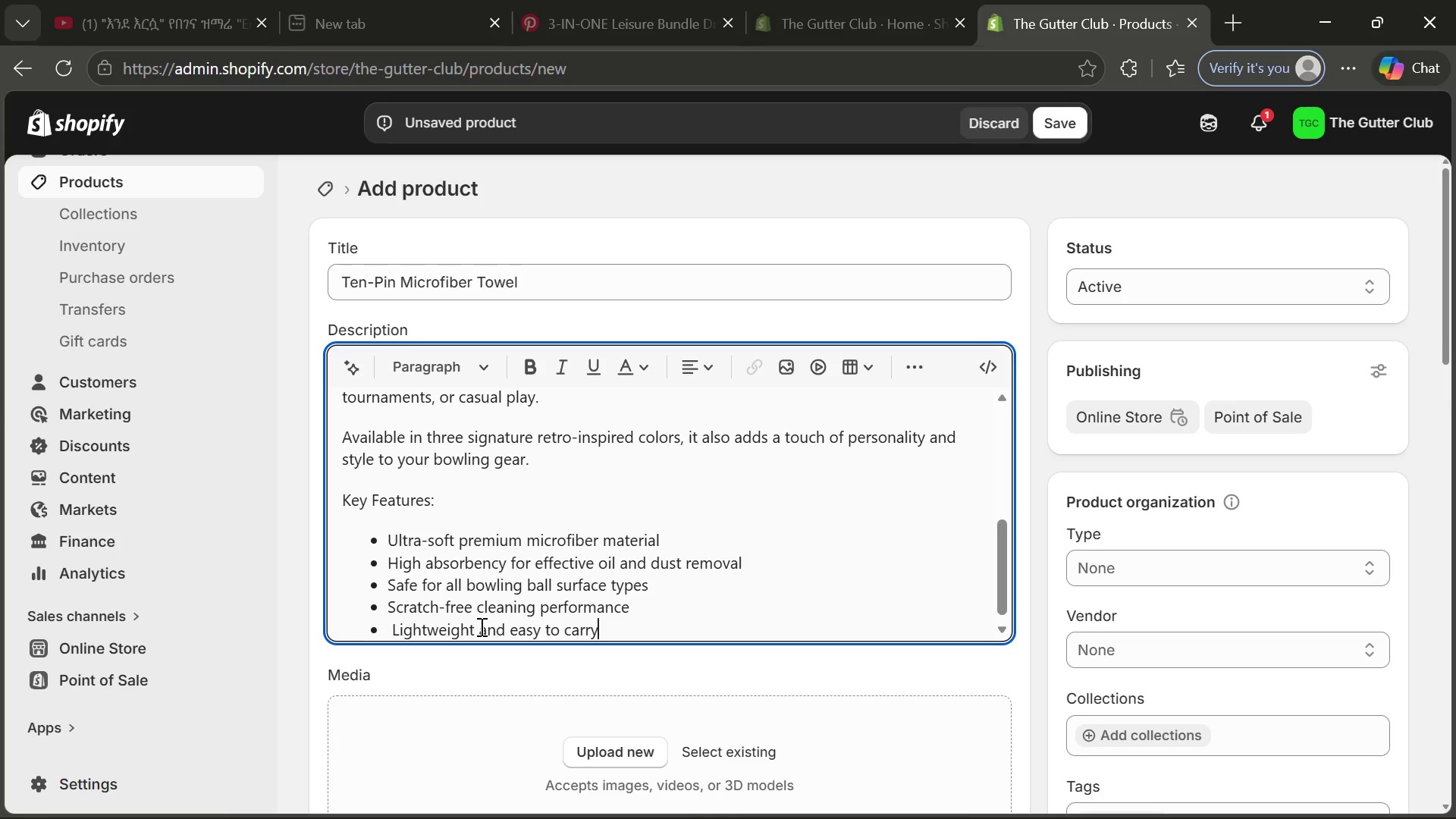 
key(Enter)
 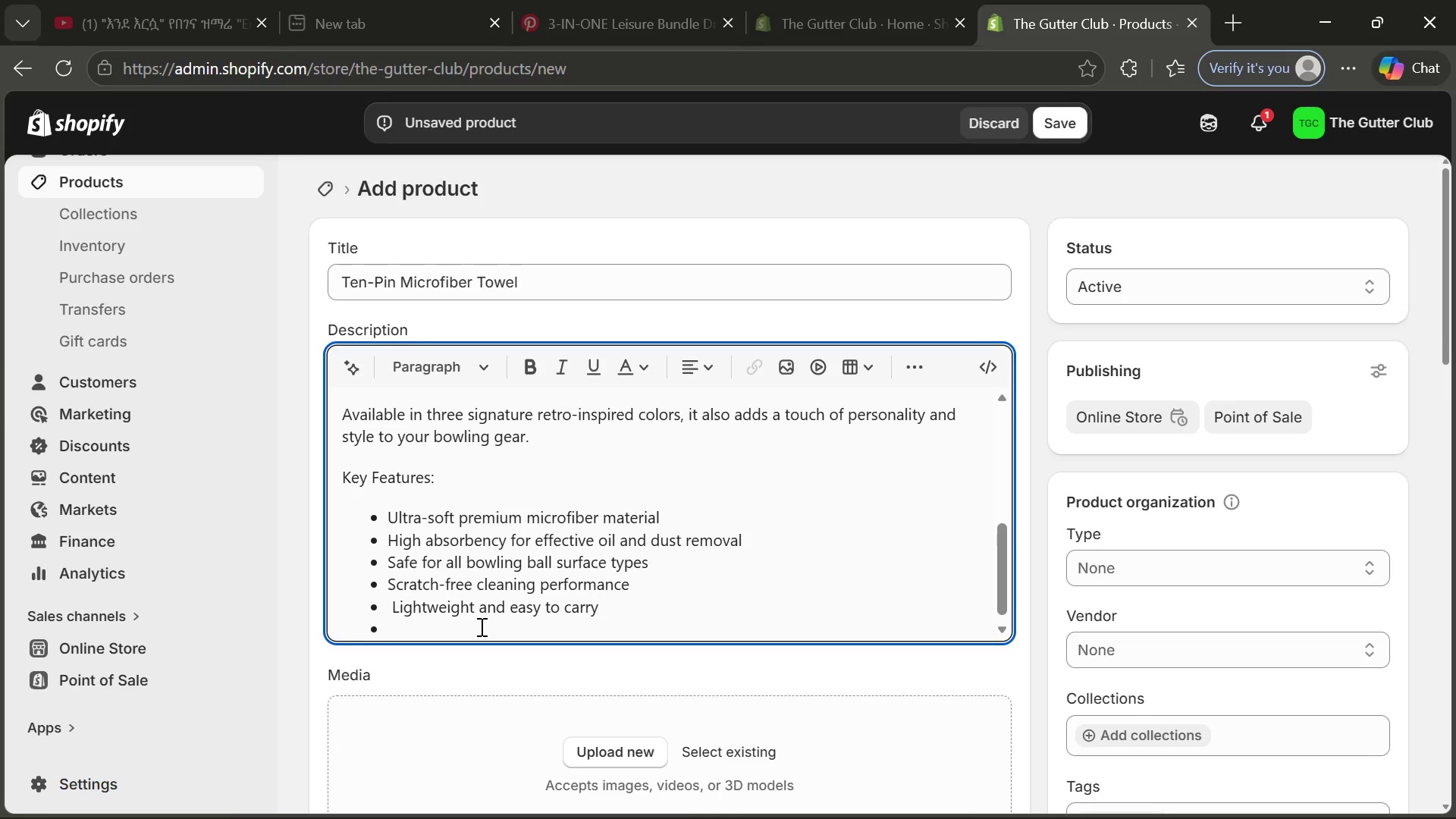 
key(CapsLock)
 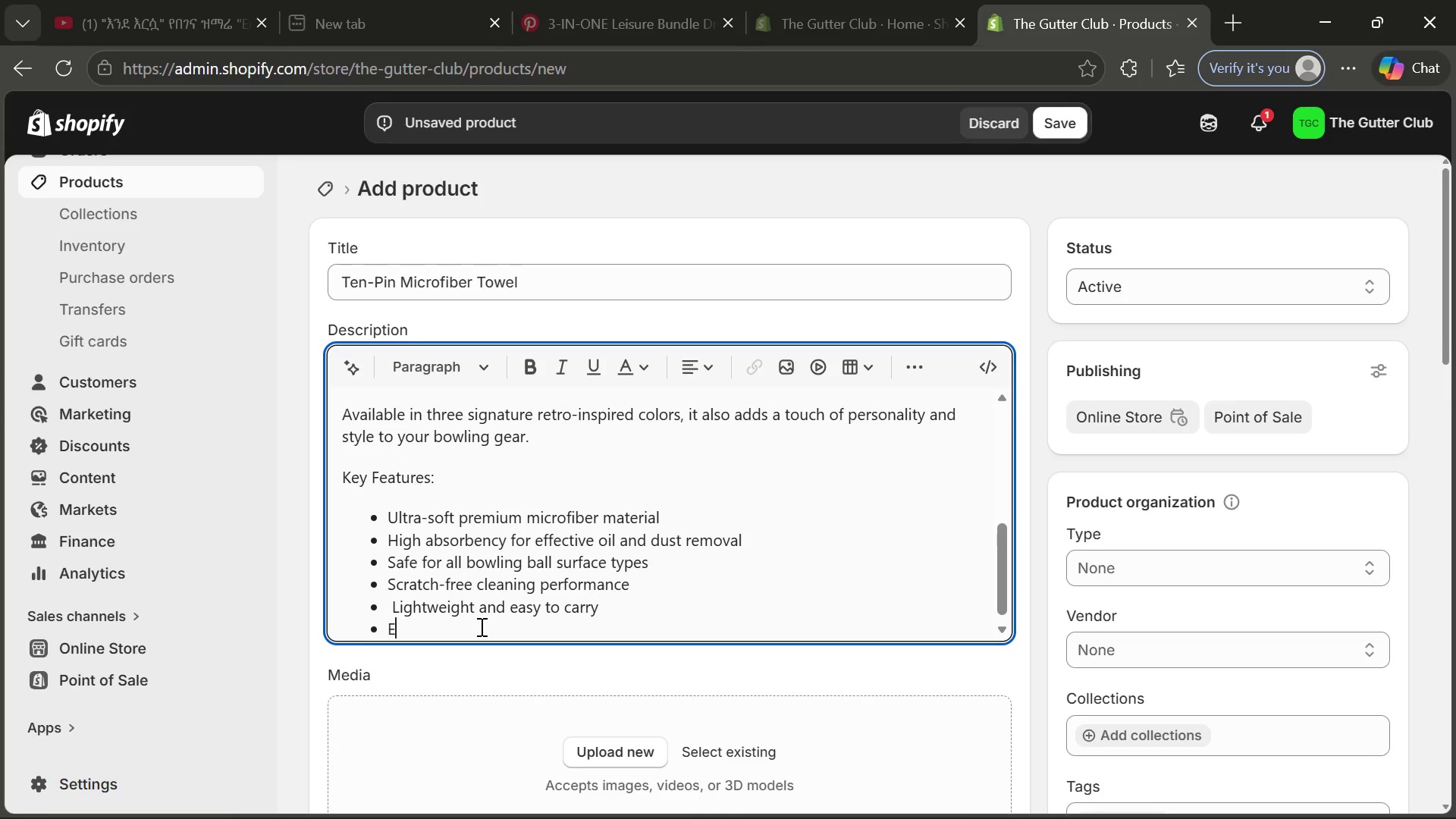 
key(E)
 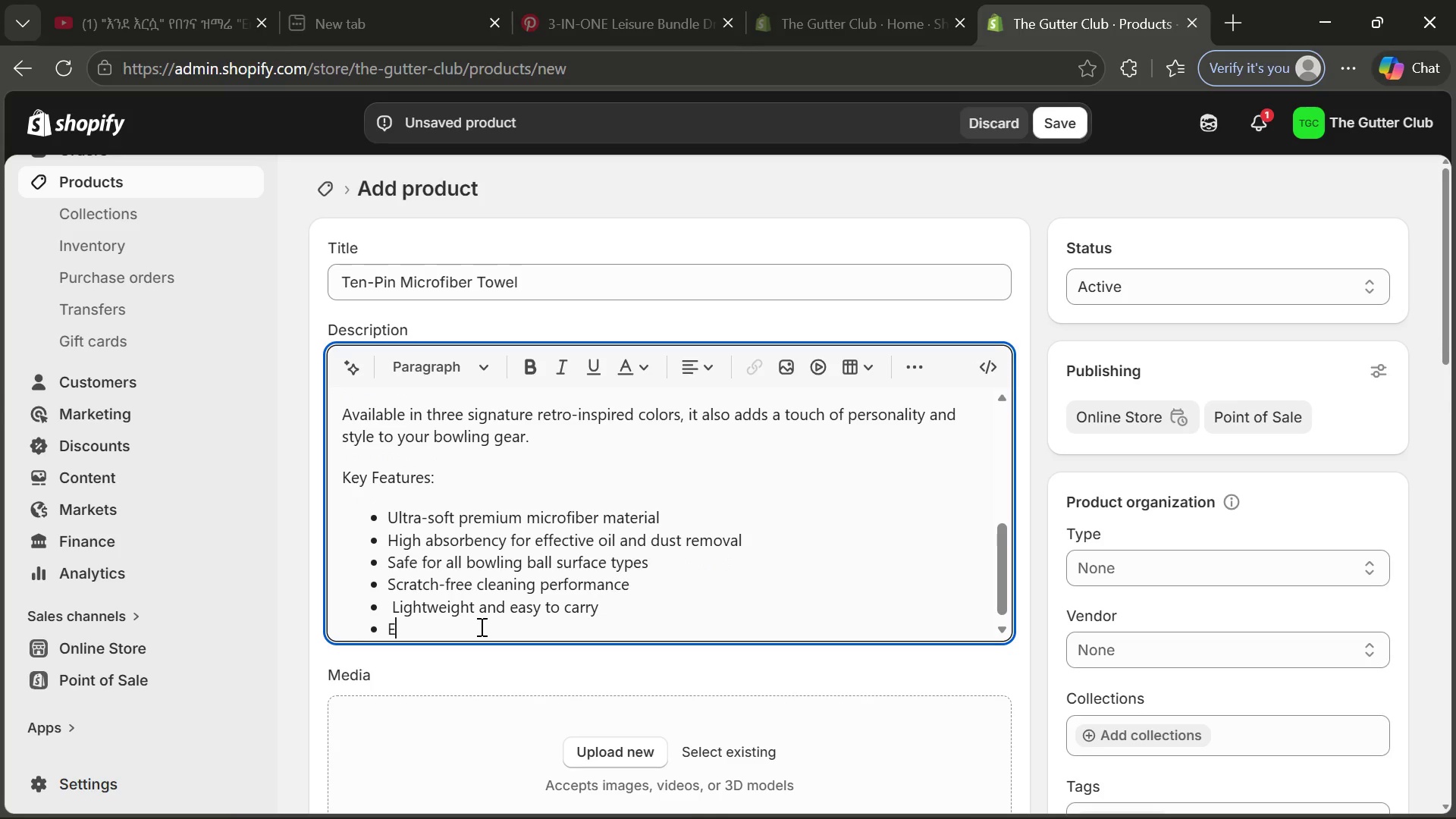 
key(CapsLock)
 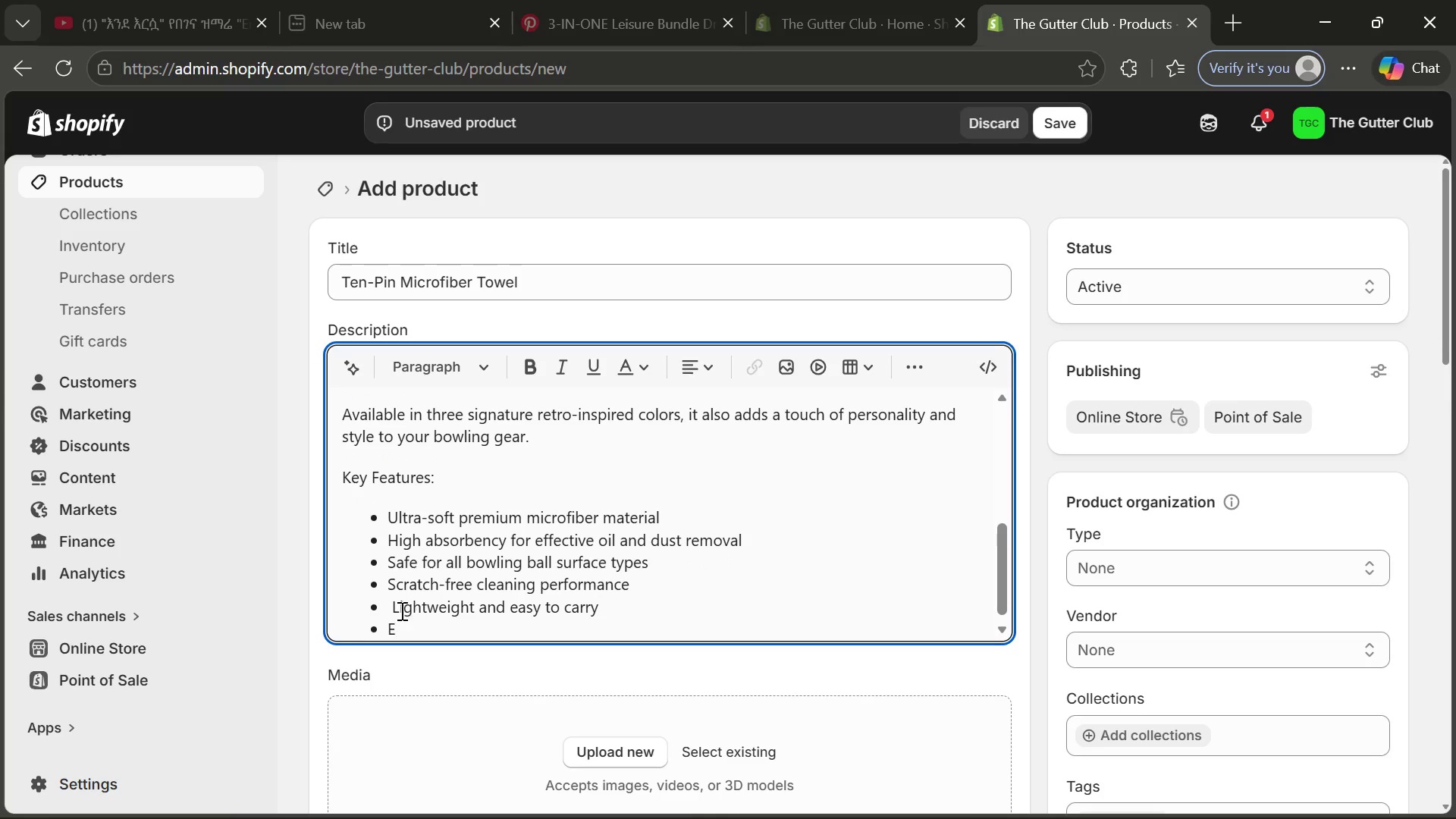 
left_click([394, 611])
 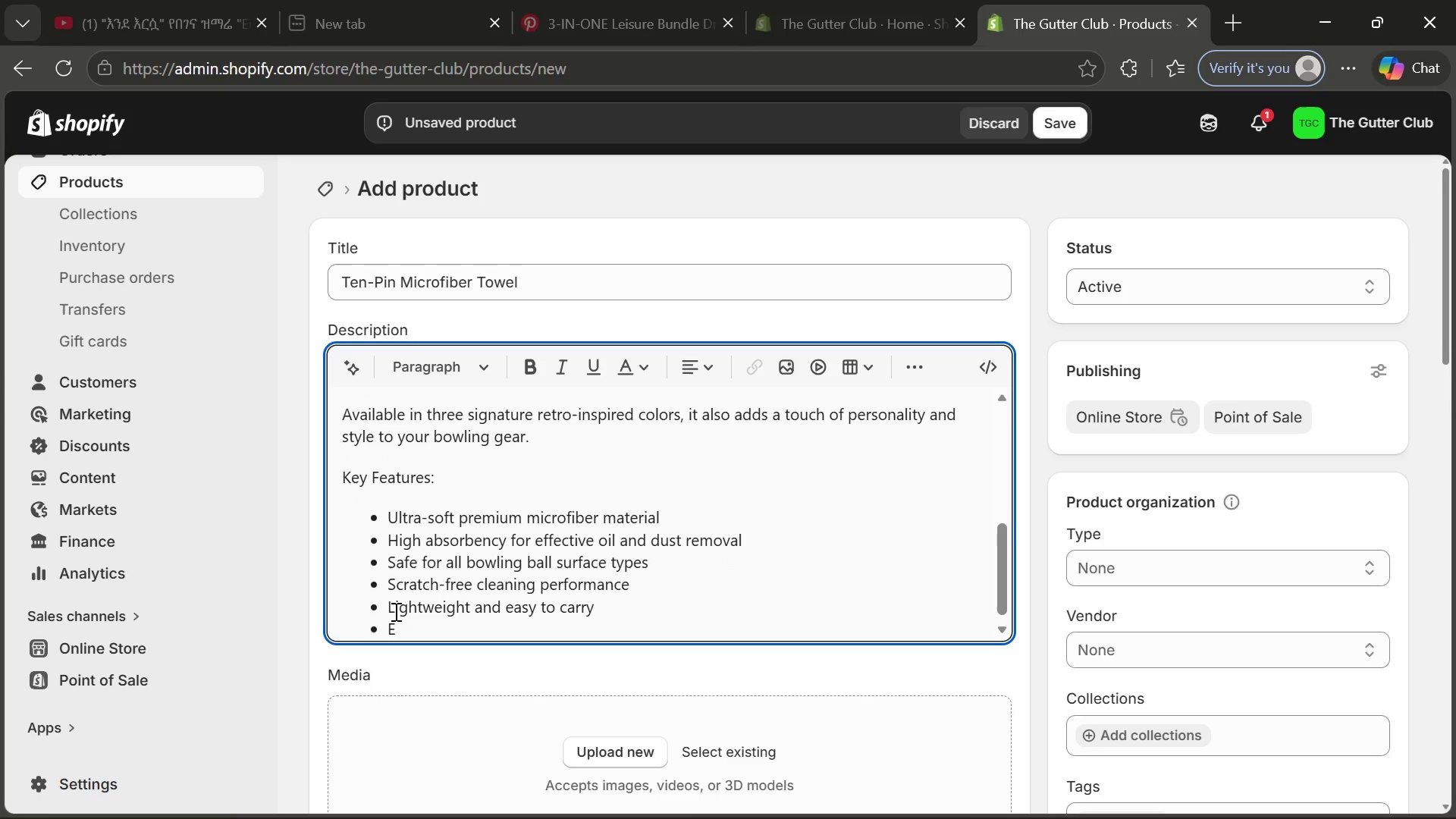 
key(Backspace)
 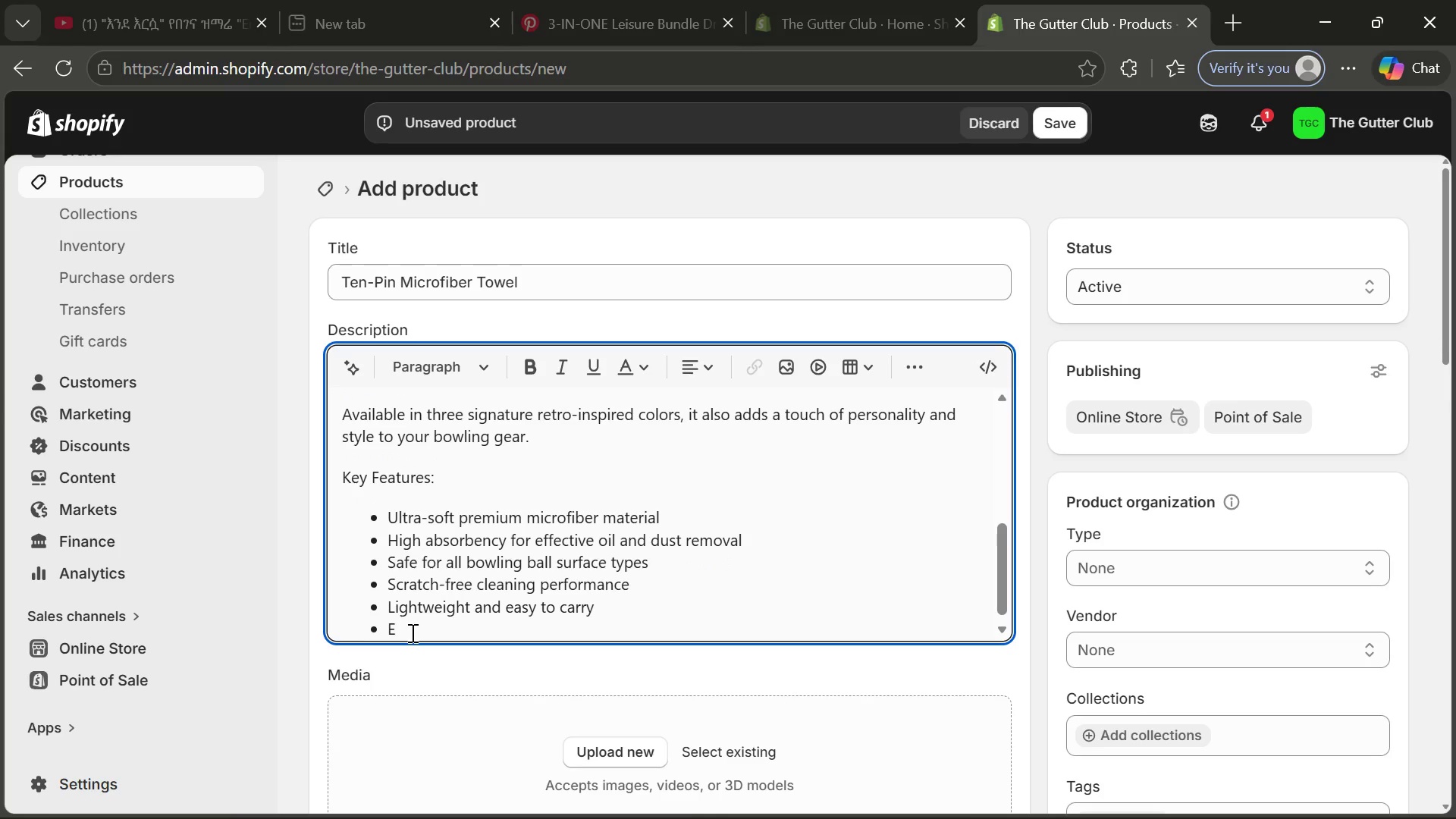 
left_click([411, 632])
 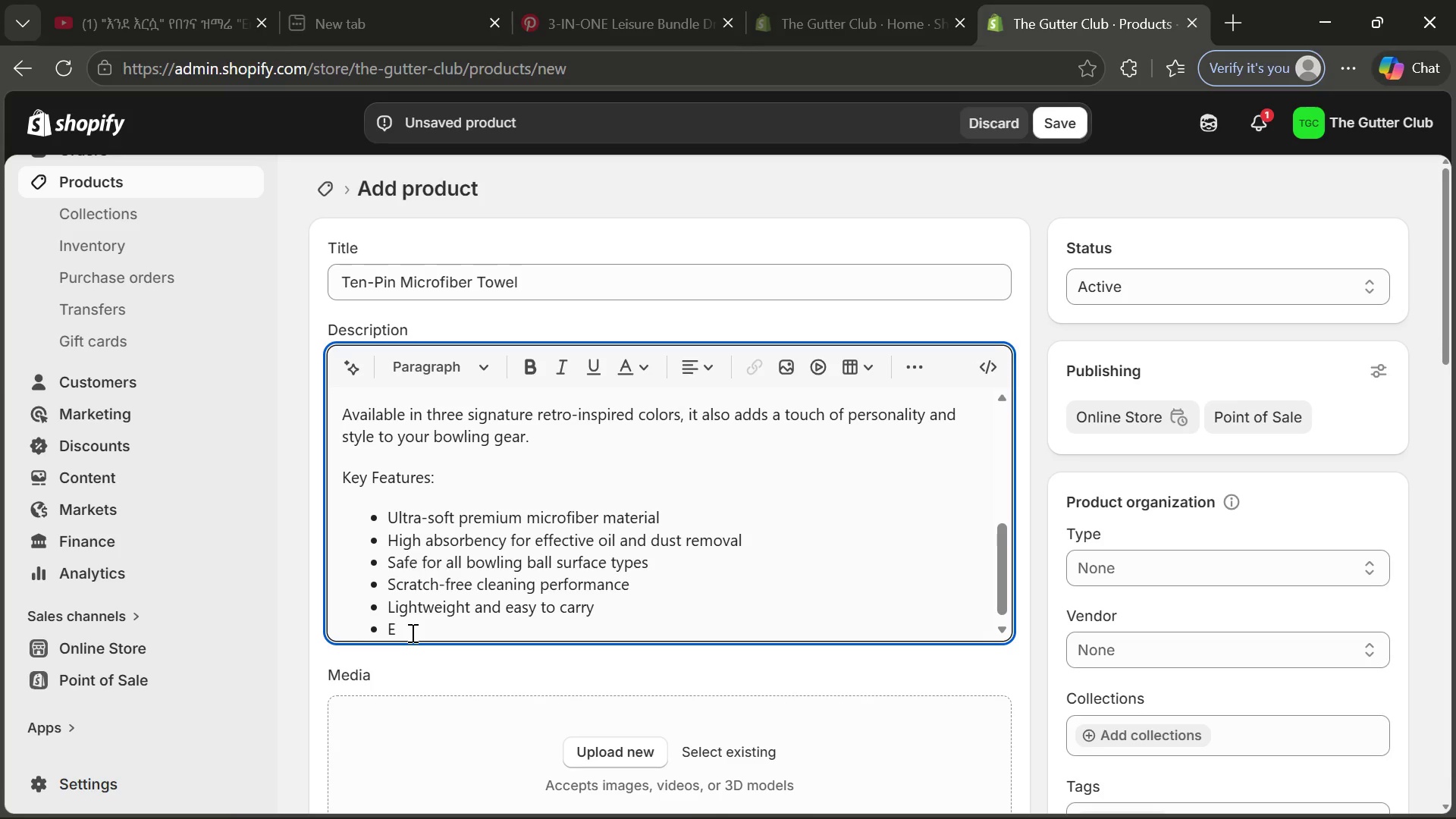 
type(mbroidered retro=)
key(Backspace)
type(-style brandim)
key(Backspace)
type(ng fro)
key(Backspace)
key(Backspace)
type(or premium look)
 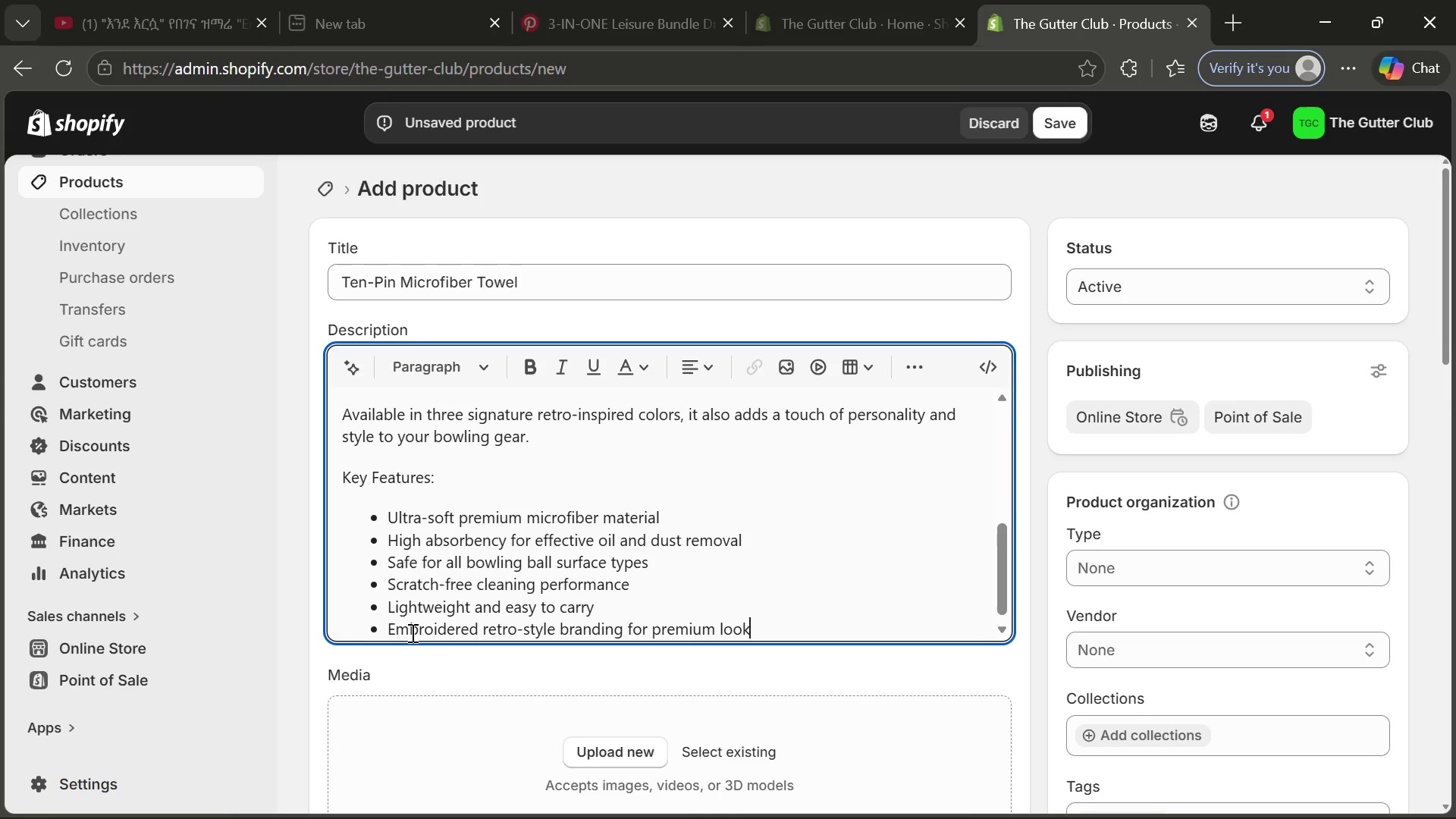 
key(Enter)
 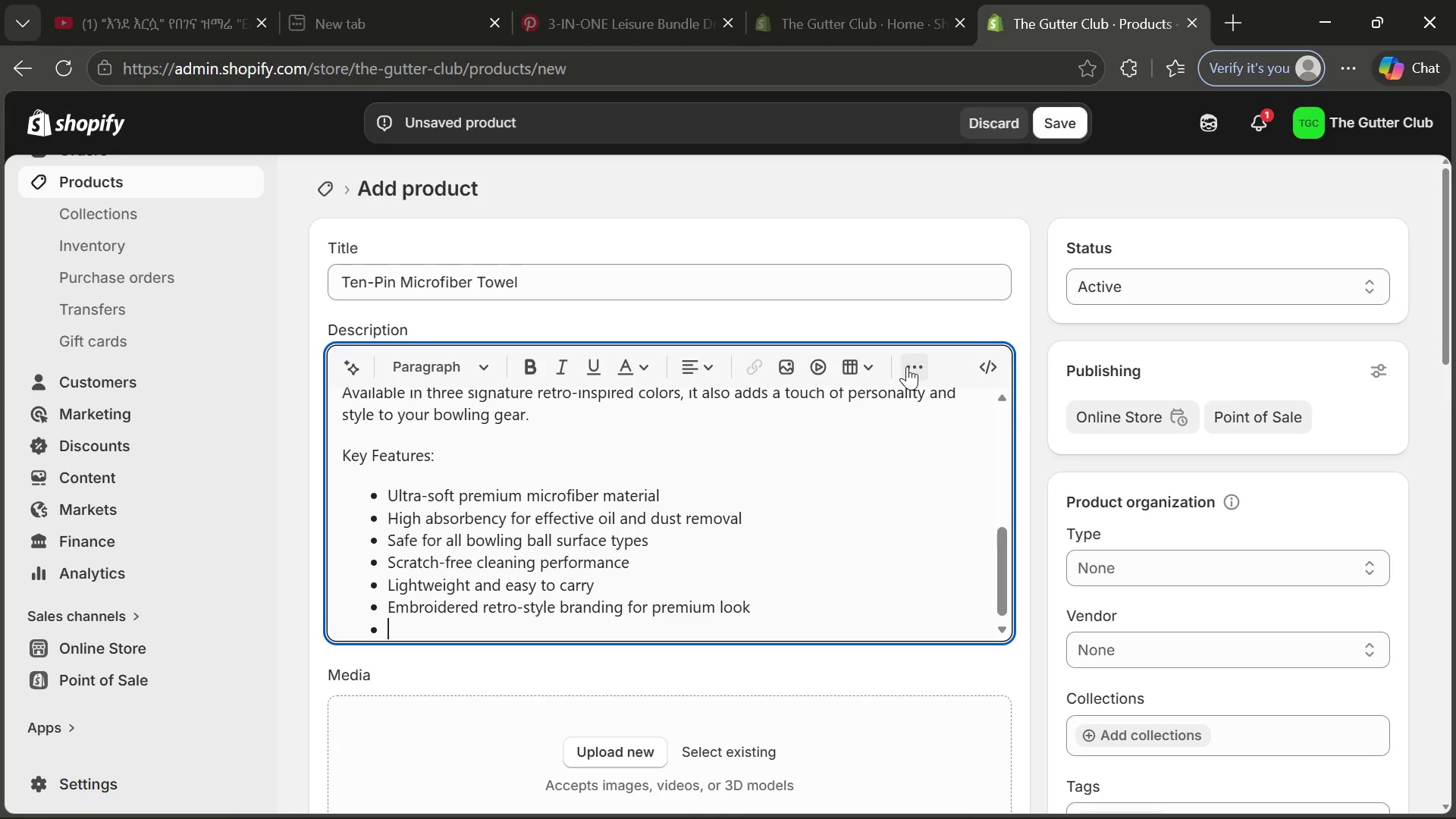 
left_click([907, 366])
 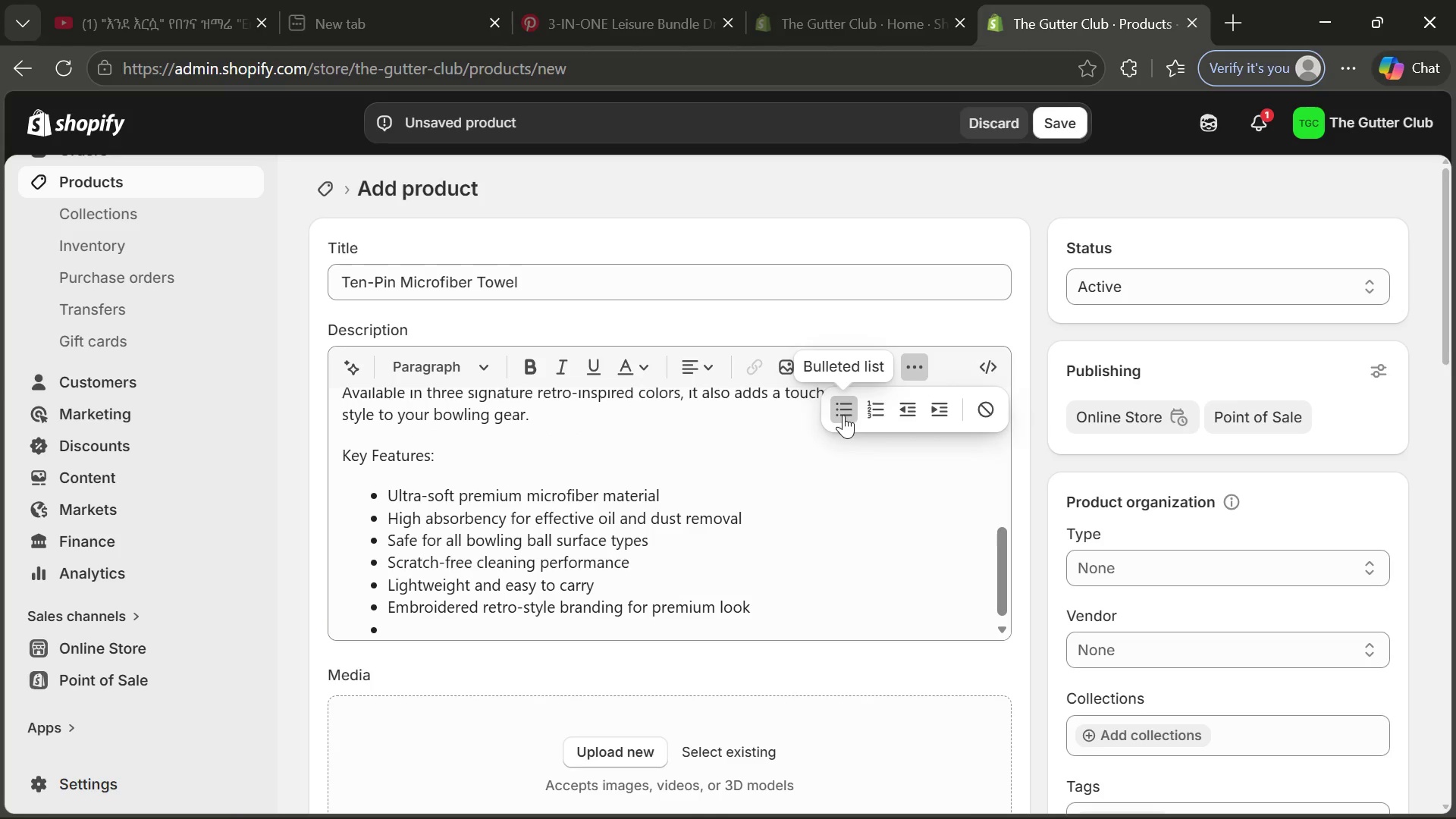 
left_click([843, 415])
 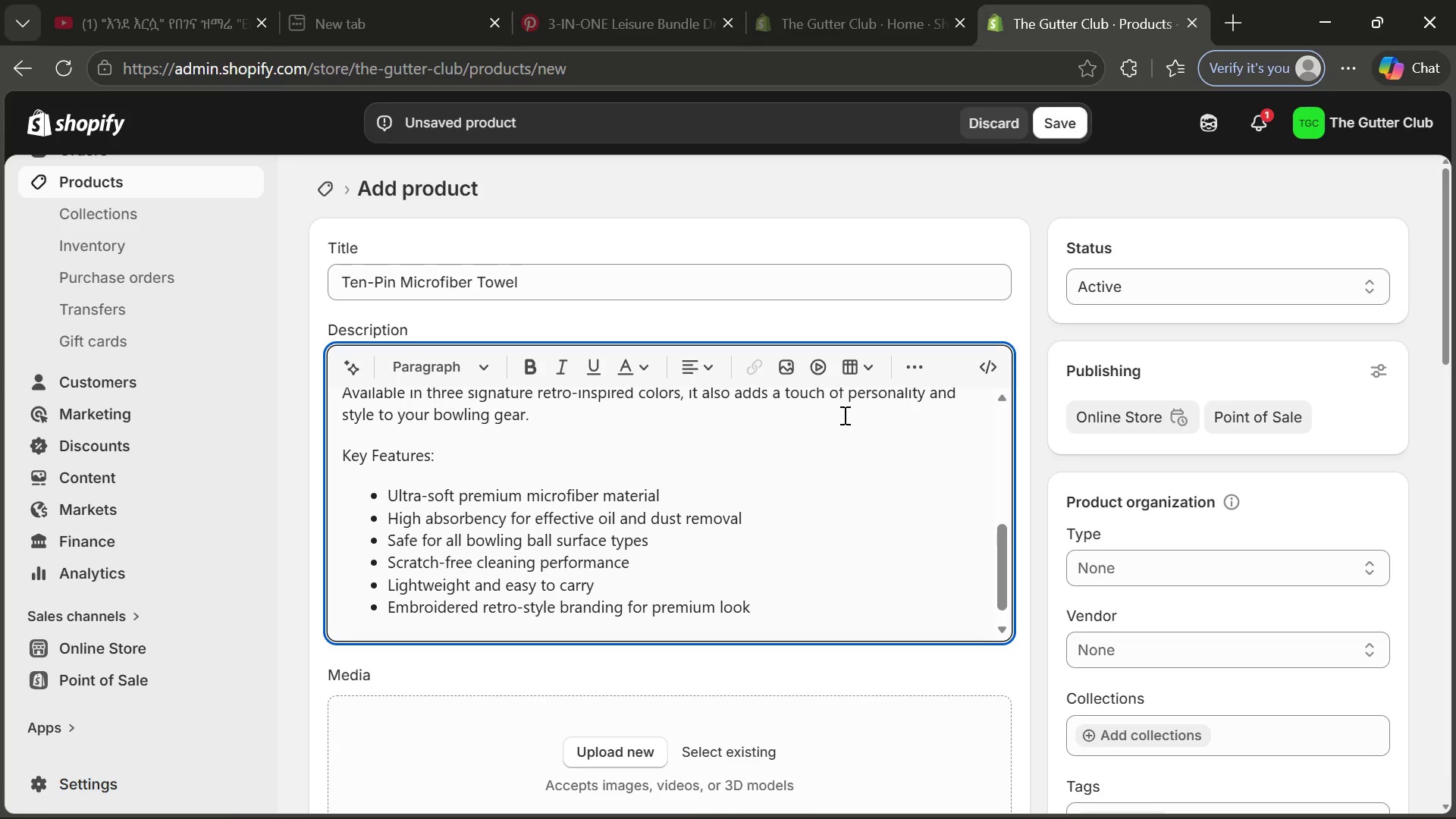 
type(Ideal For: )
 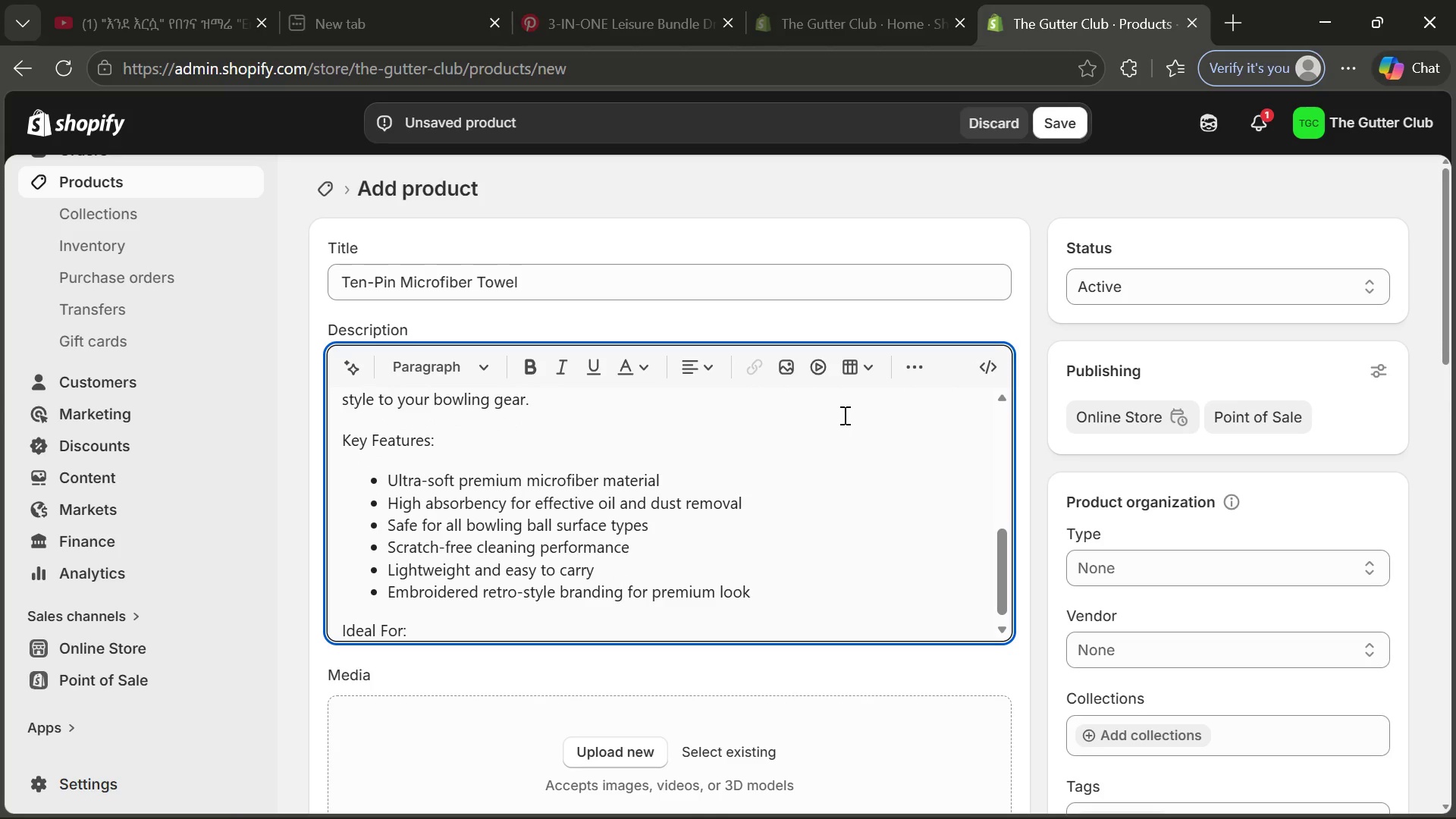 
key(Enter)
 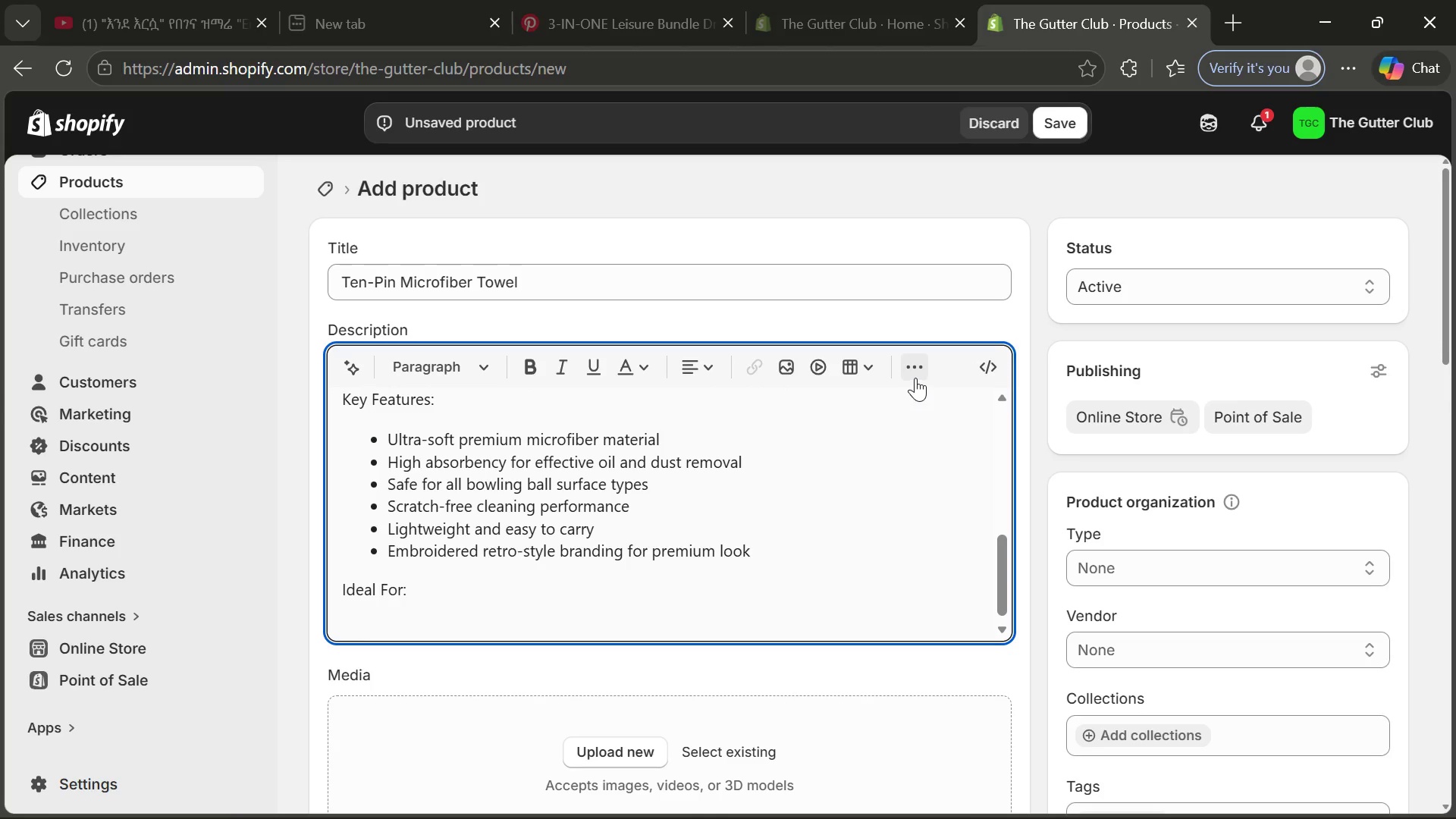 
left_click([915, 378])
 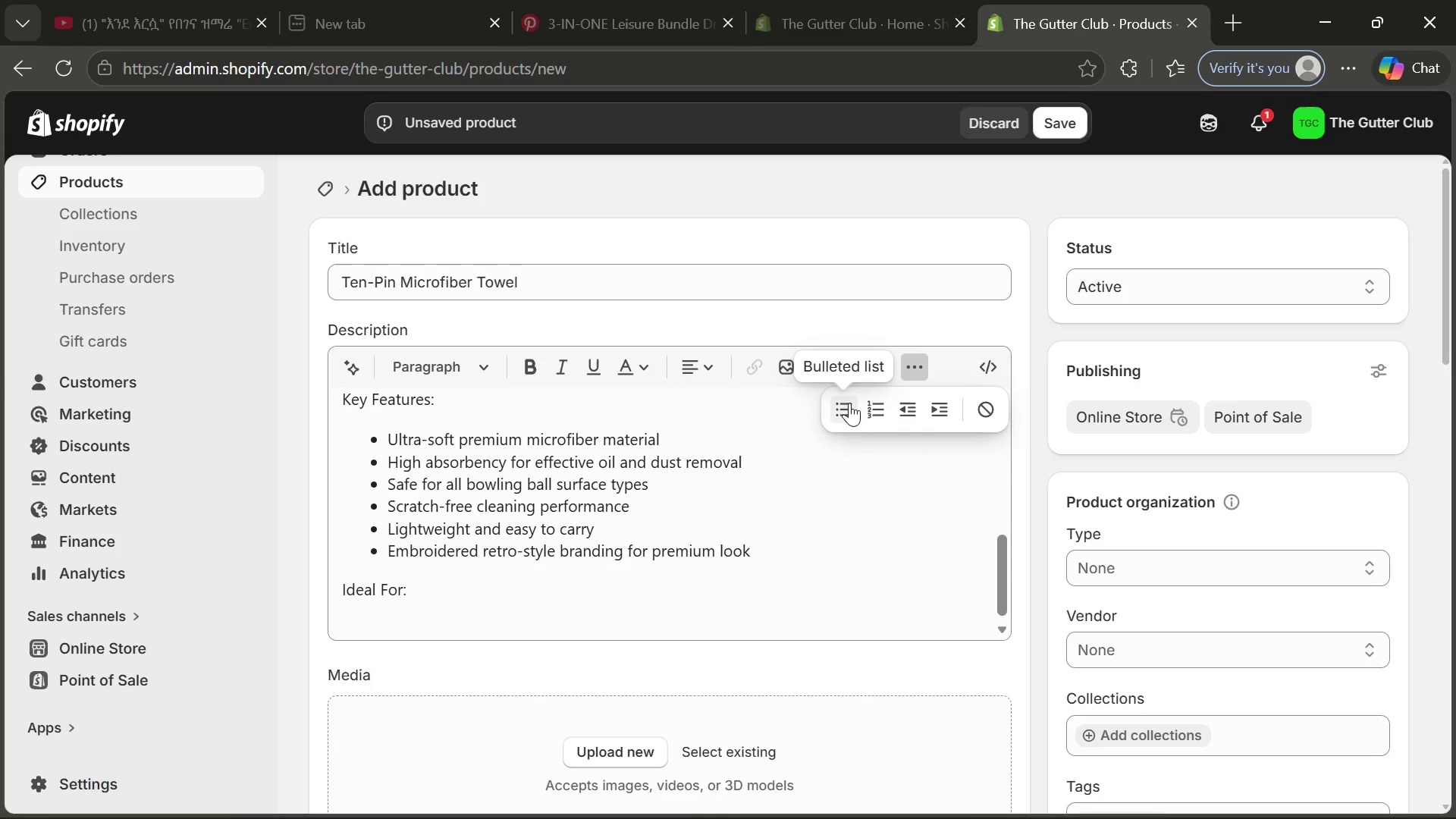 
left_click([849, 403])
 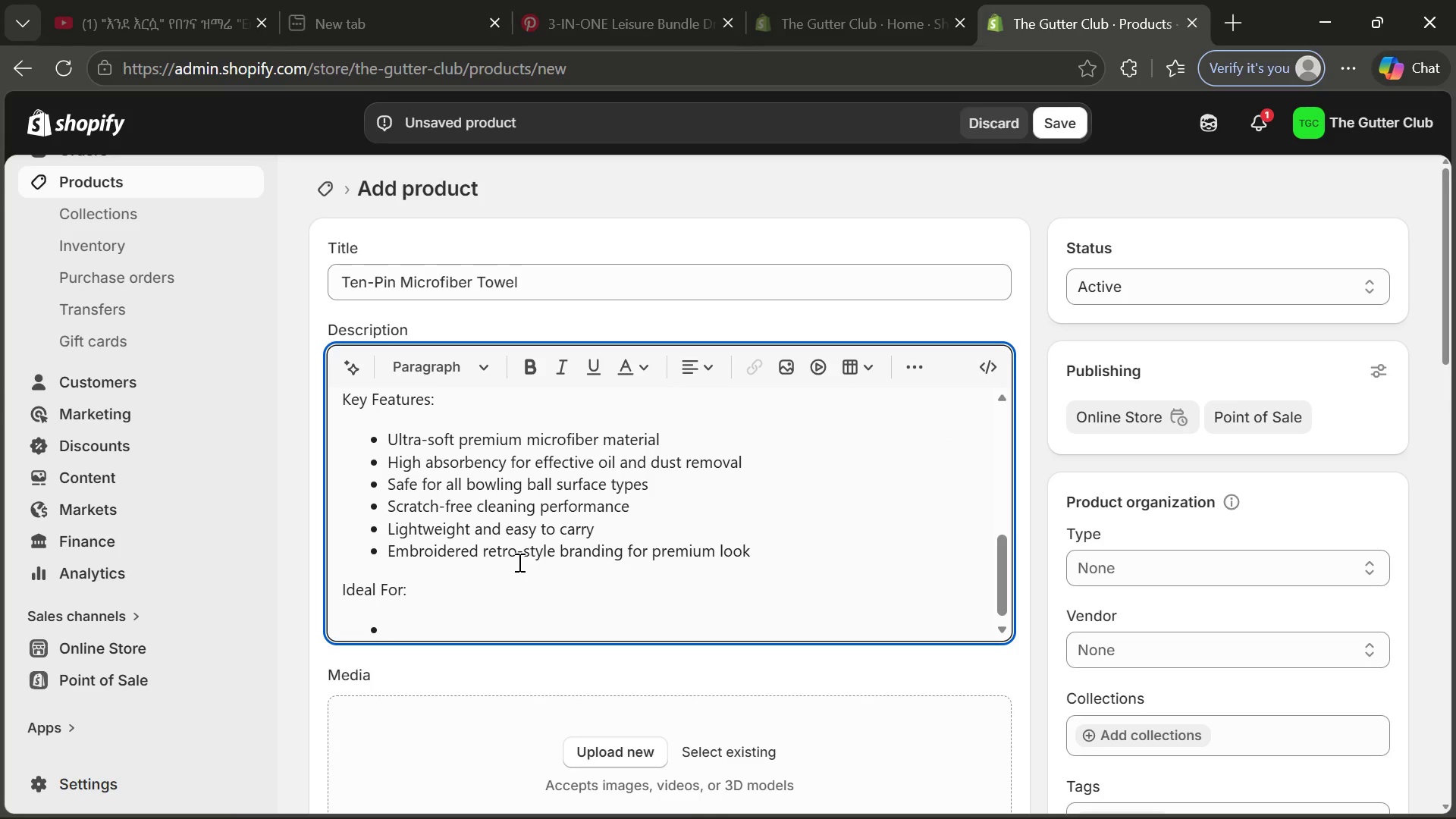 
type(Bowling ball cleaning an poolishing )
 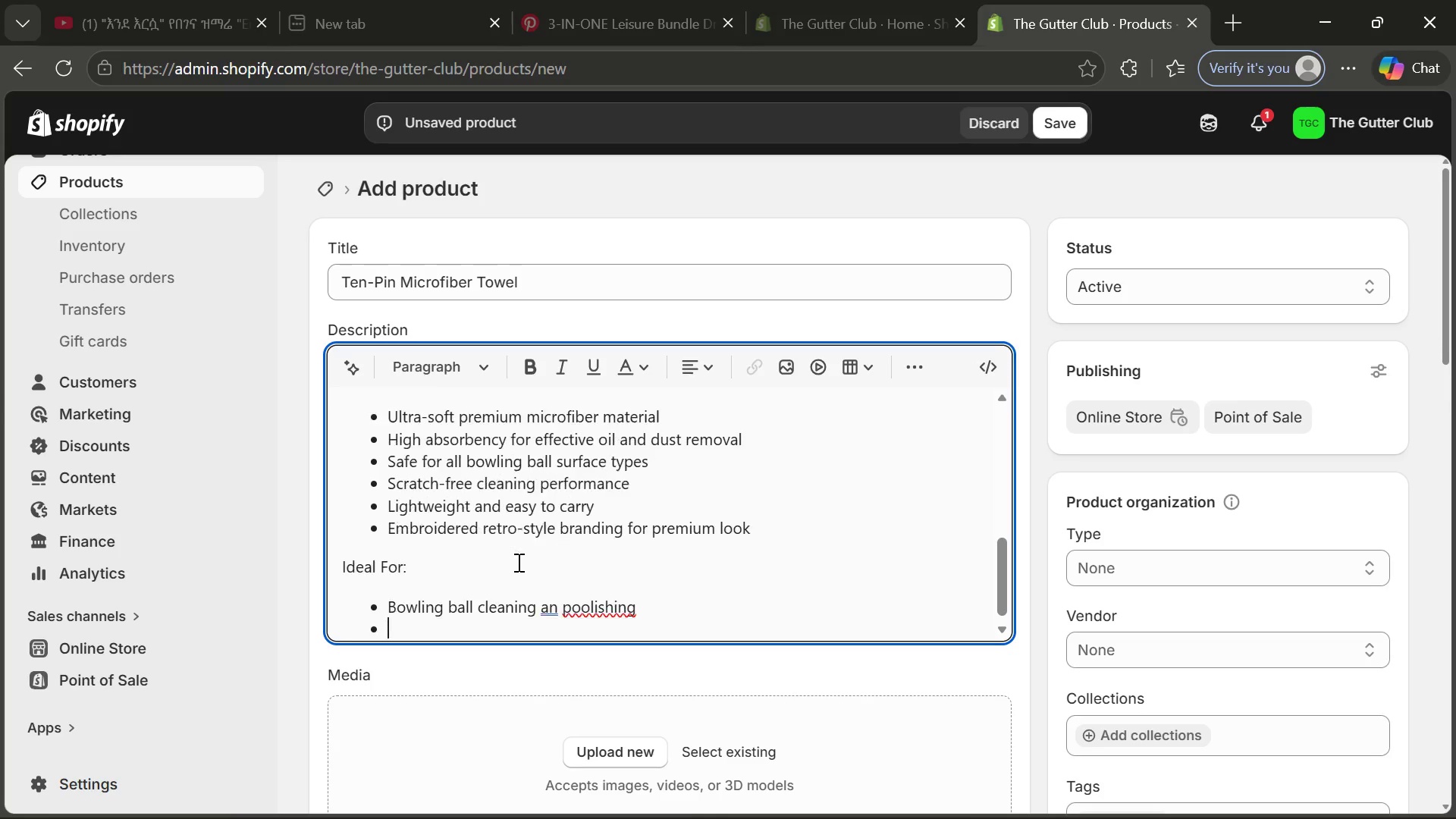 
key(Enter)
 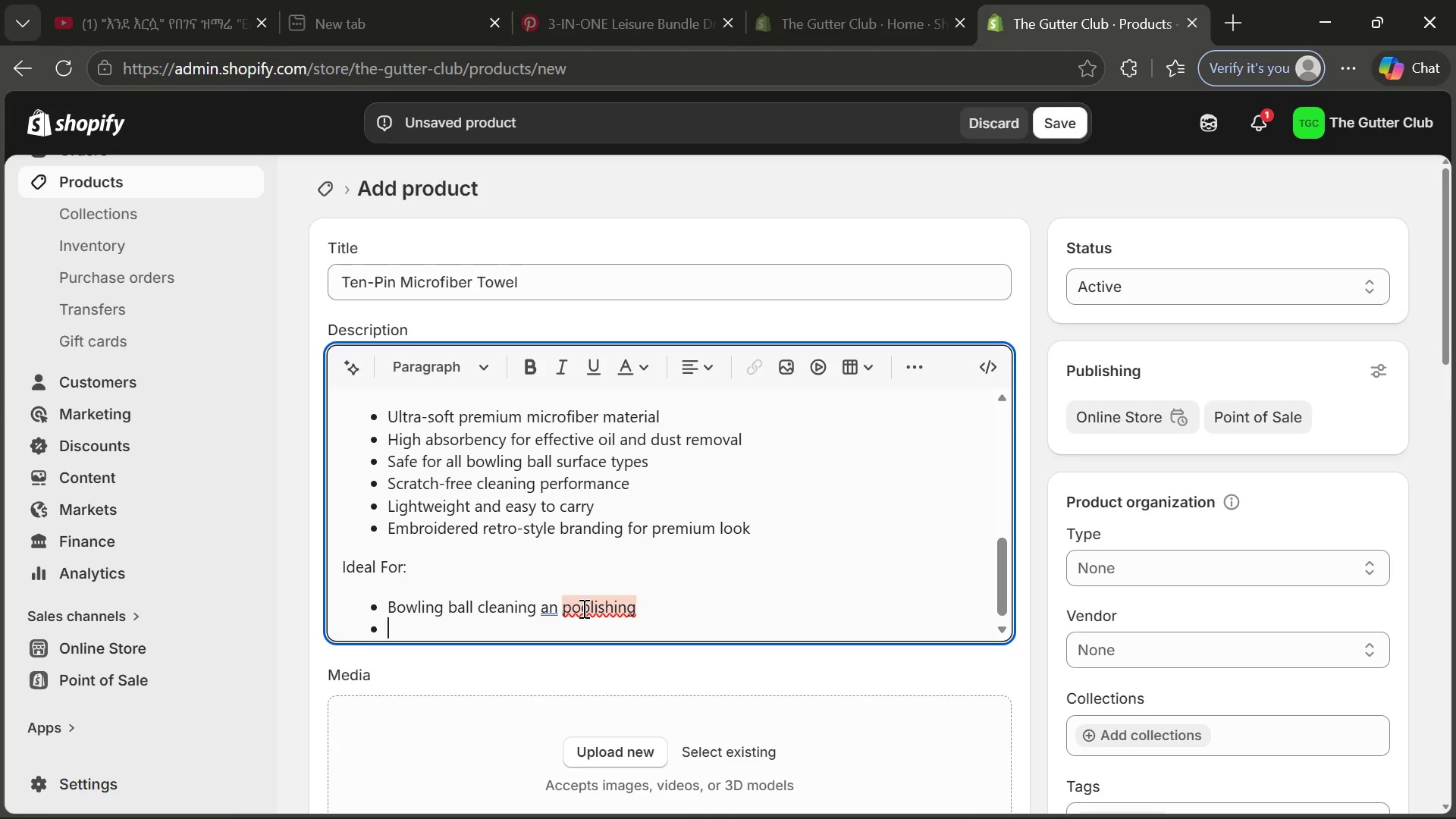 
left_click([582, 608])
 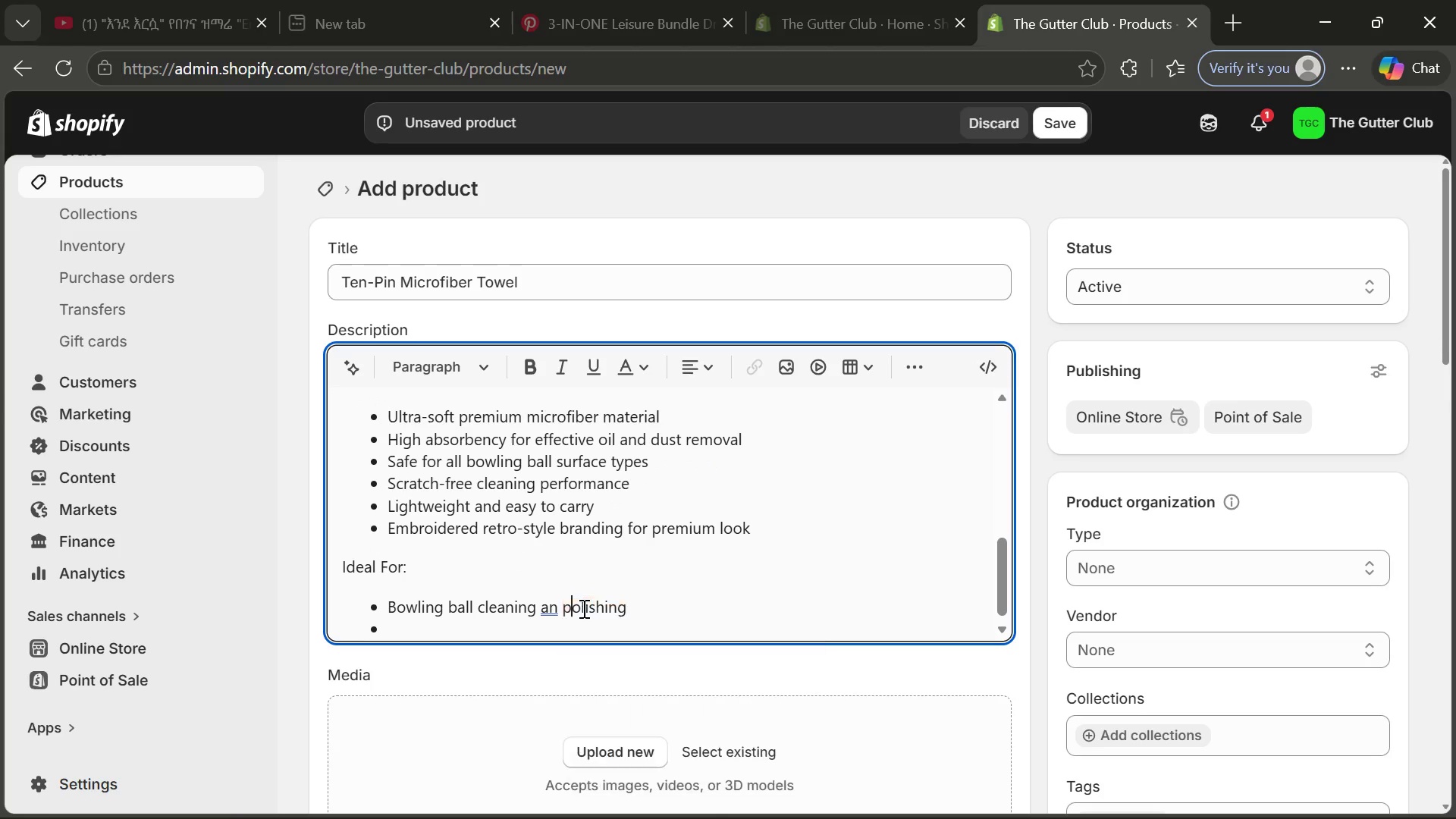 
key(Backspace)
 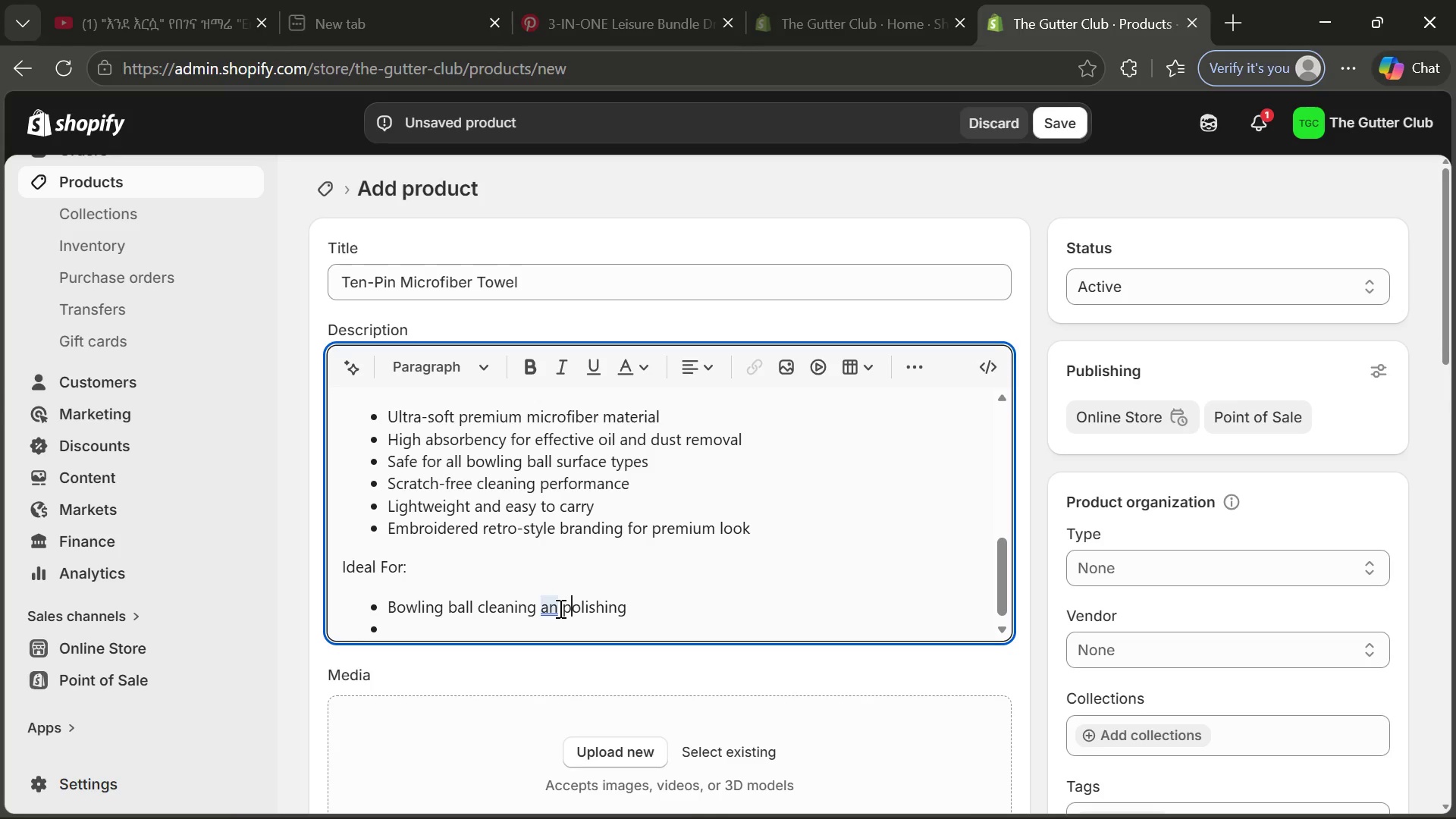 
left_click([559, 608])
 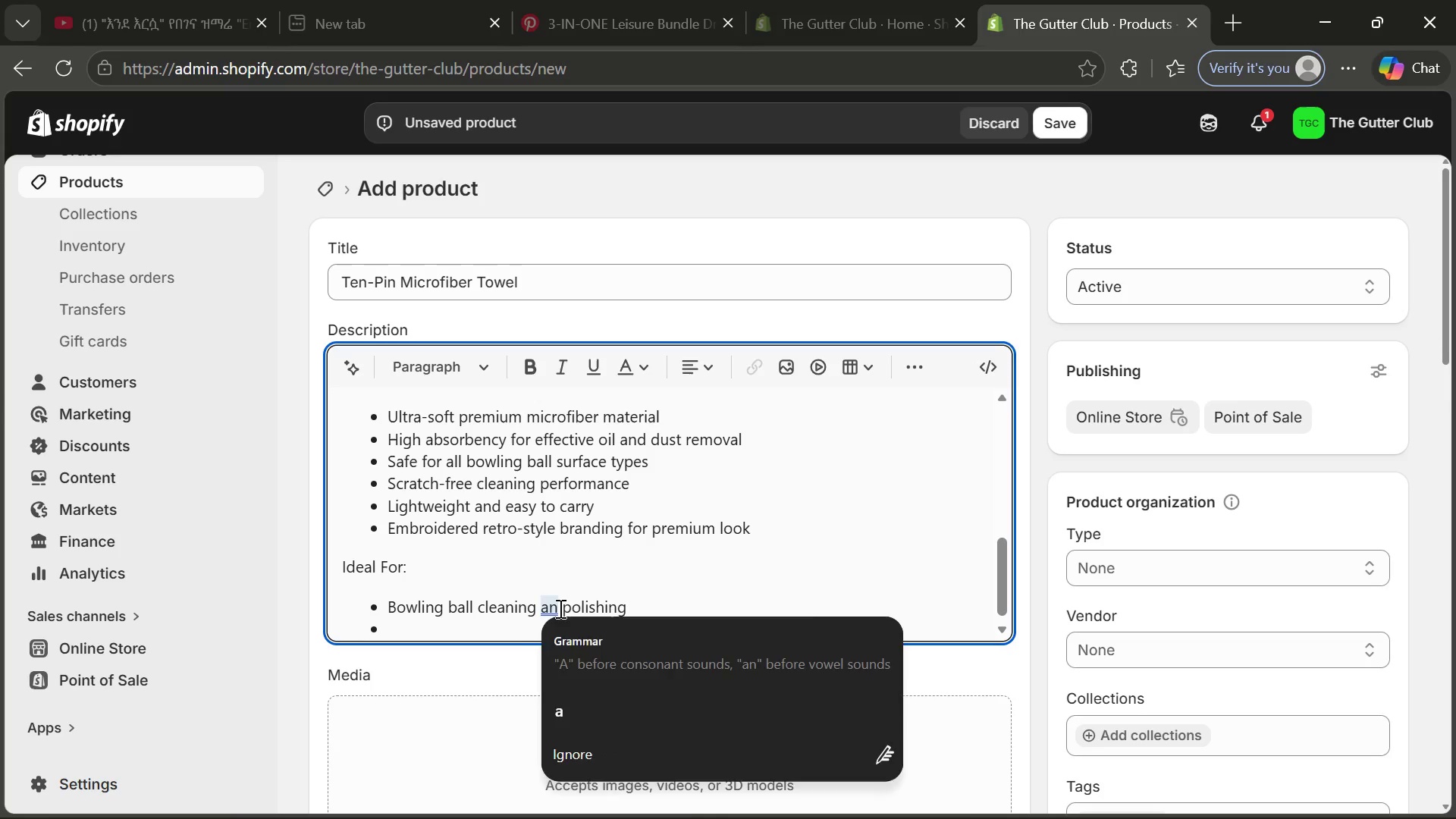 
key(S)
 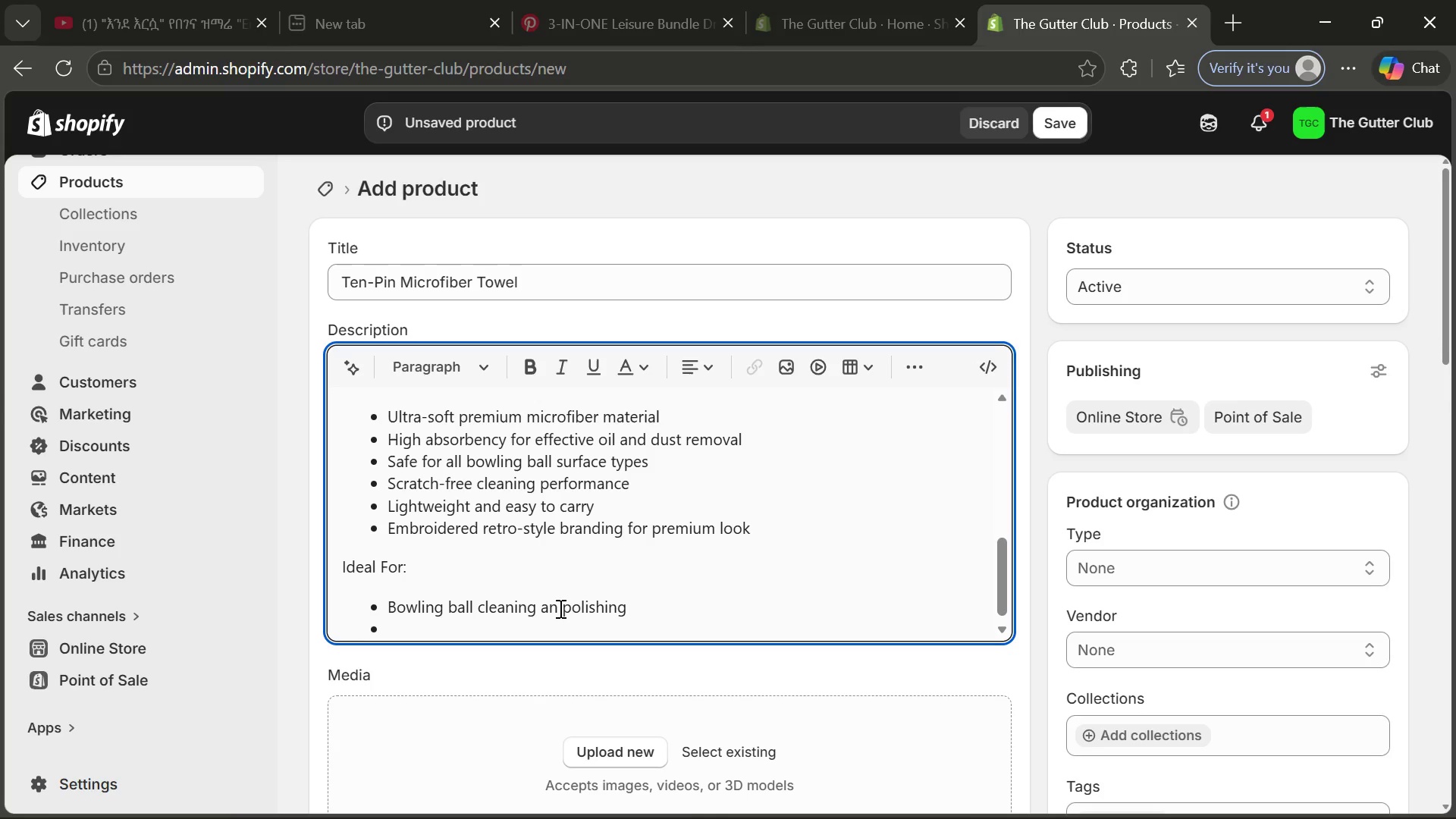 
key(Backspace)
 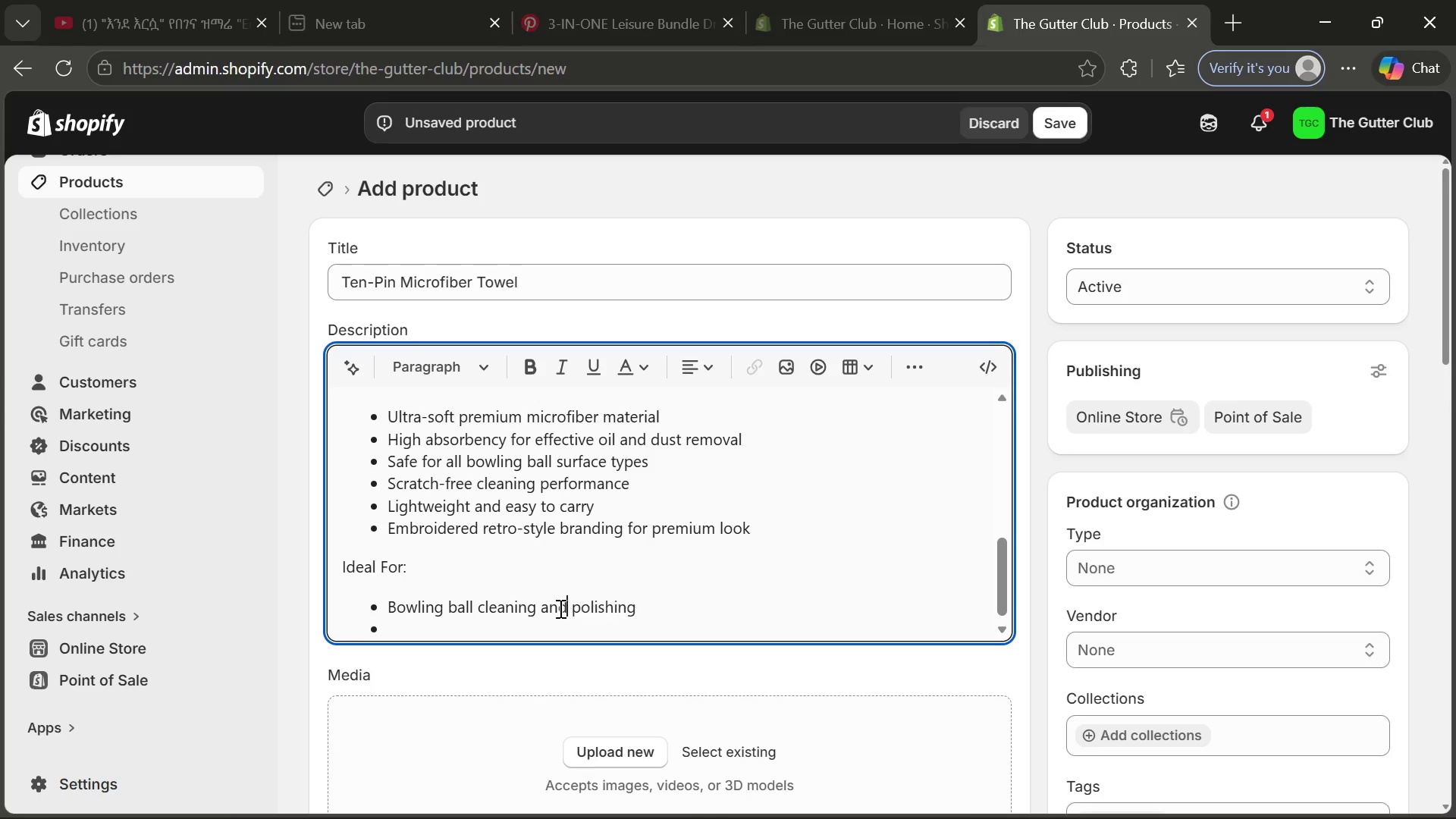 
key(D)
 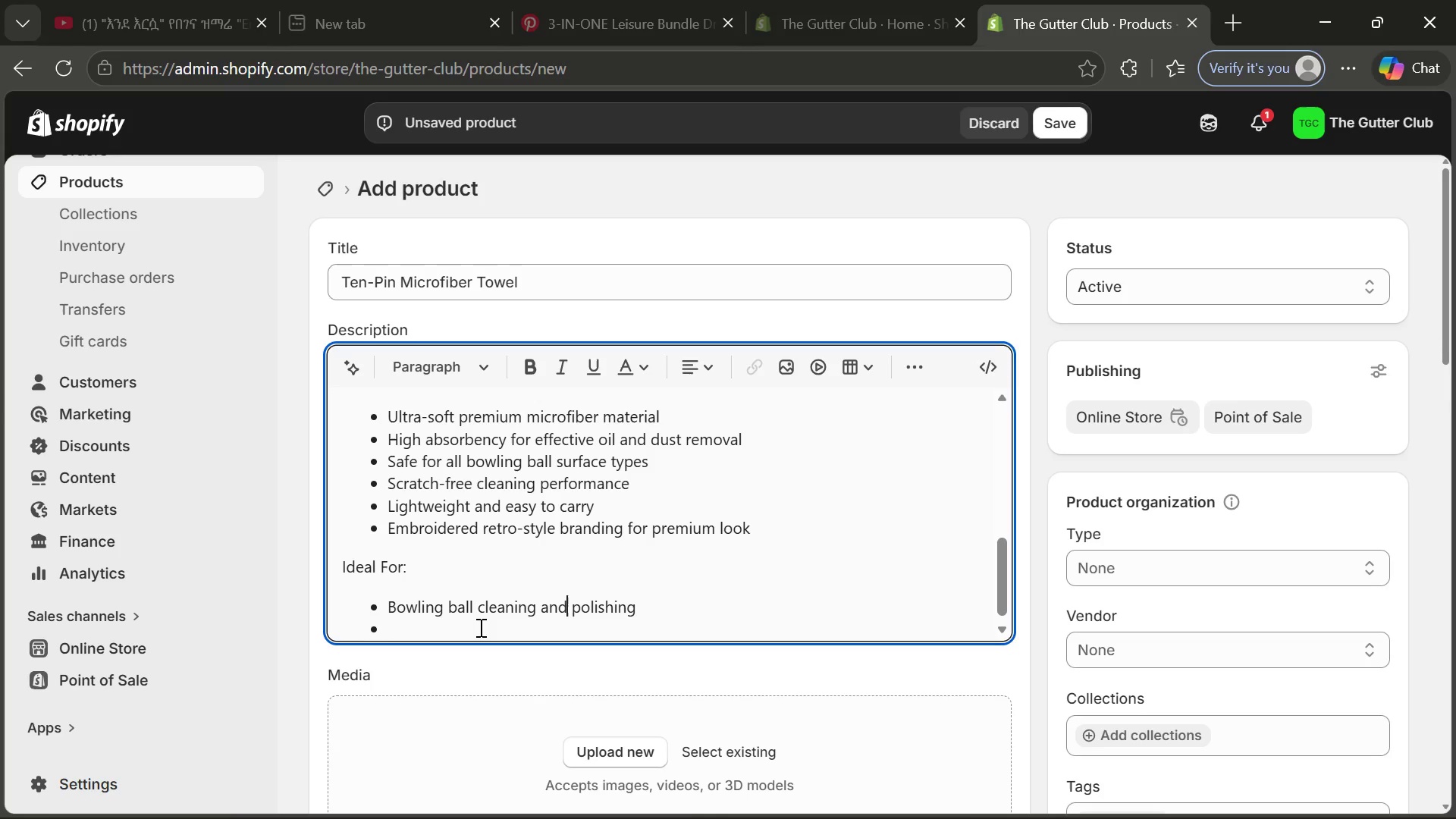 
left_click([479, 627])
 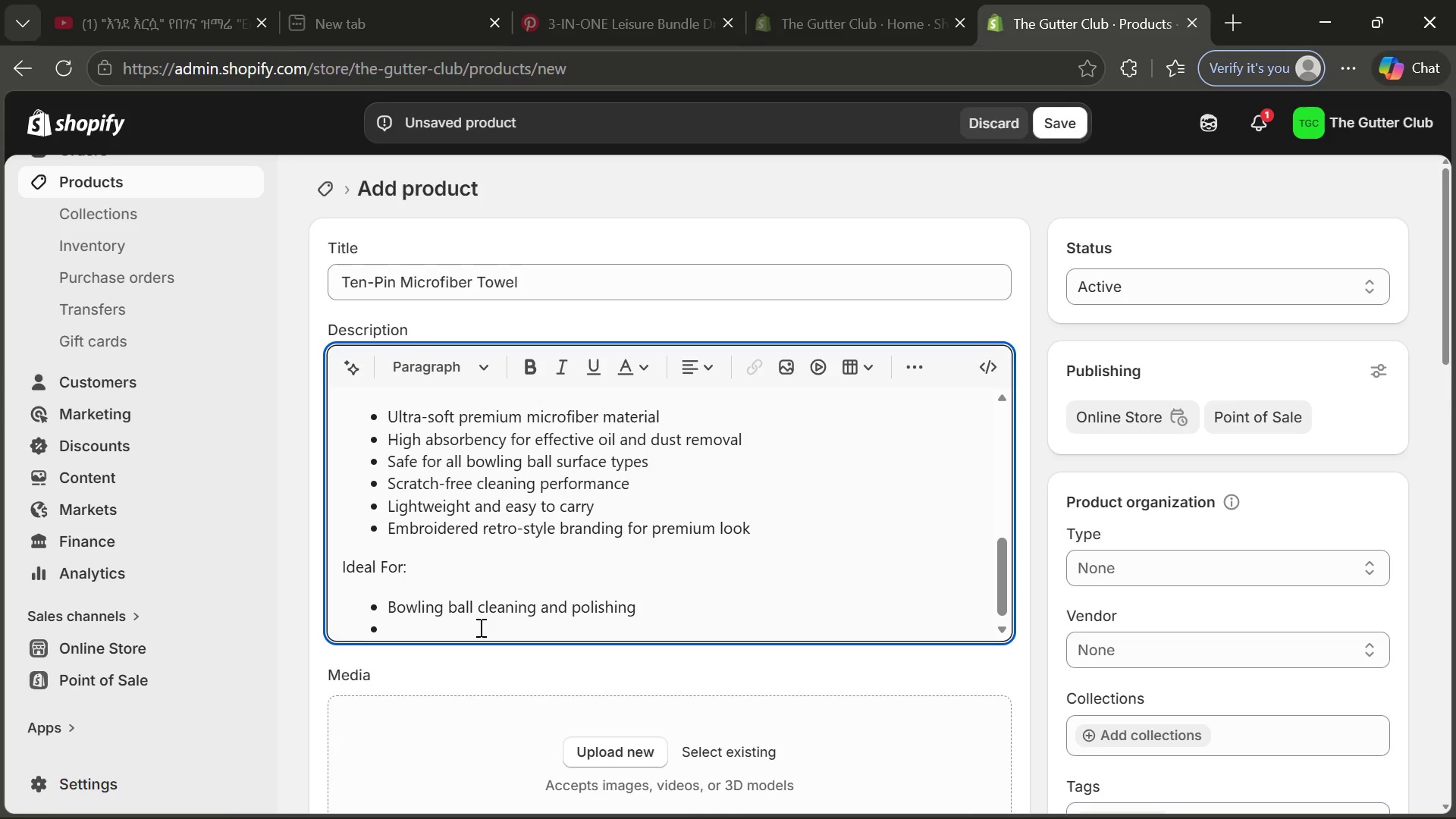 
key(CapsLock)
 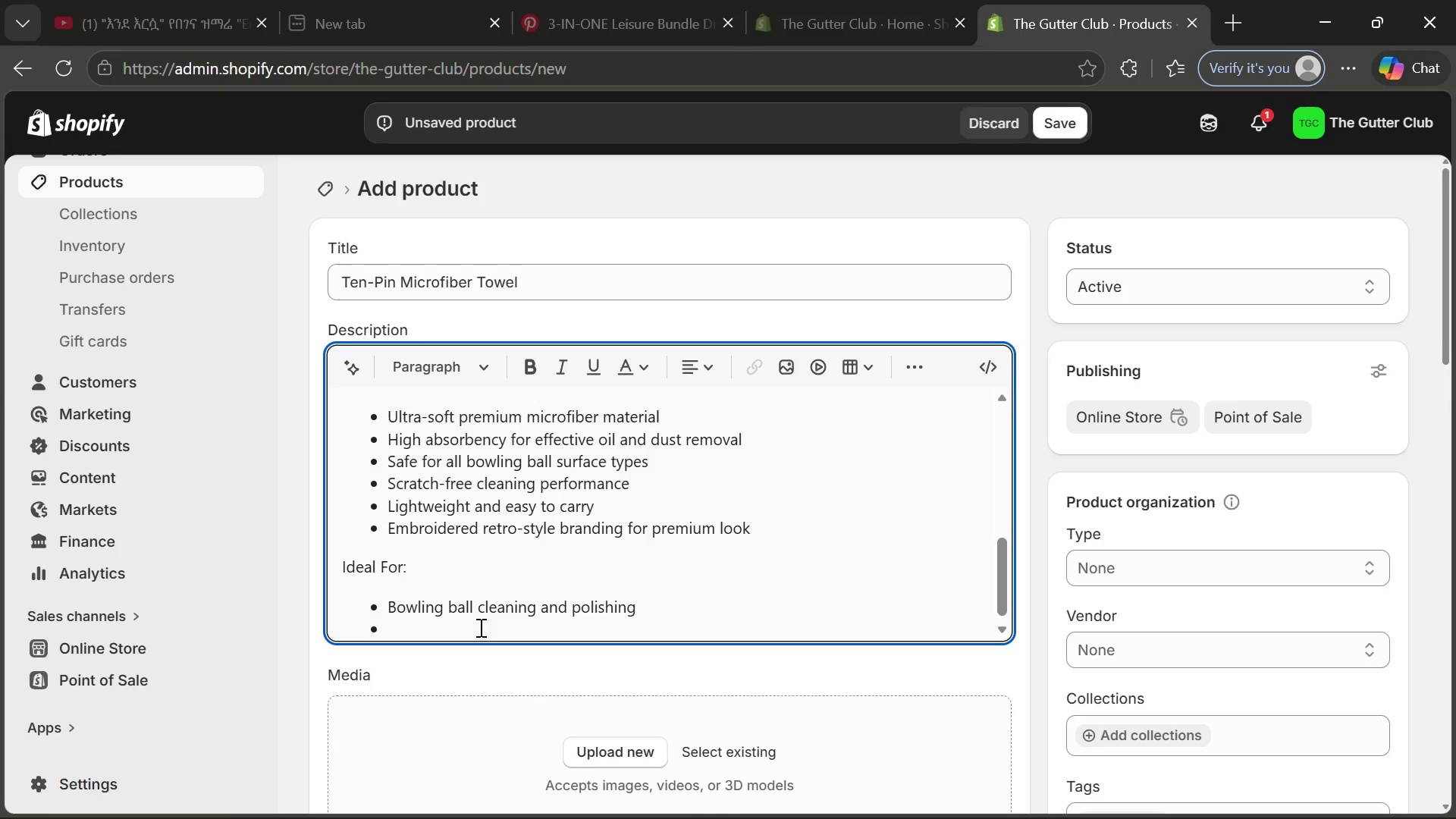 
type(Grip maintenance during gameplay)
 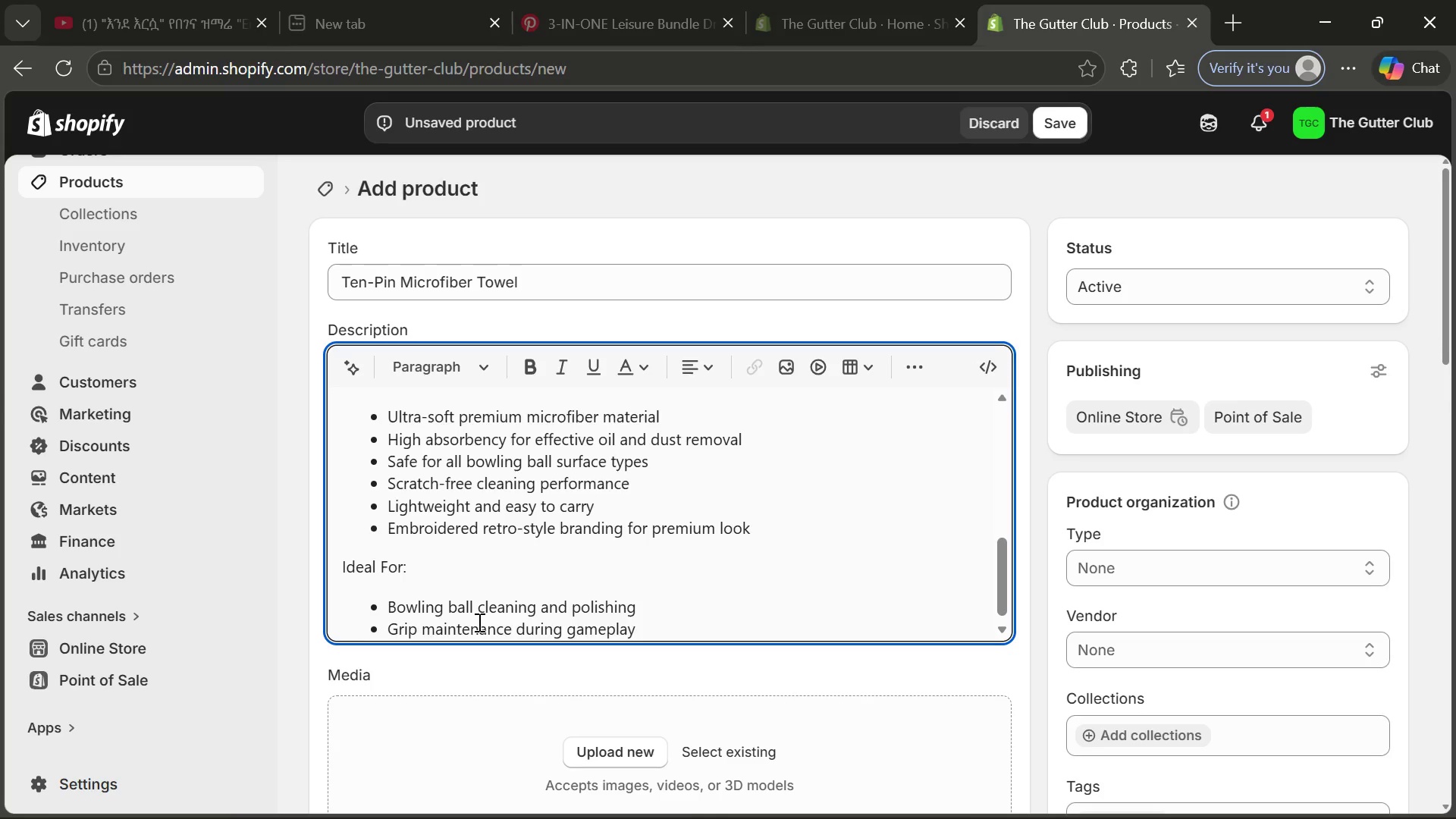 
key(Enter)
 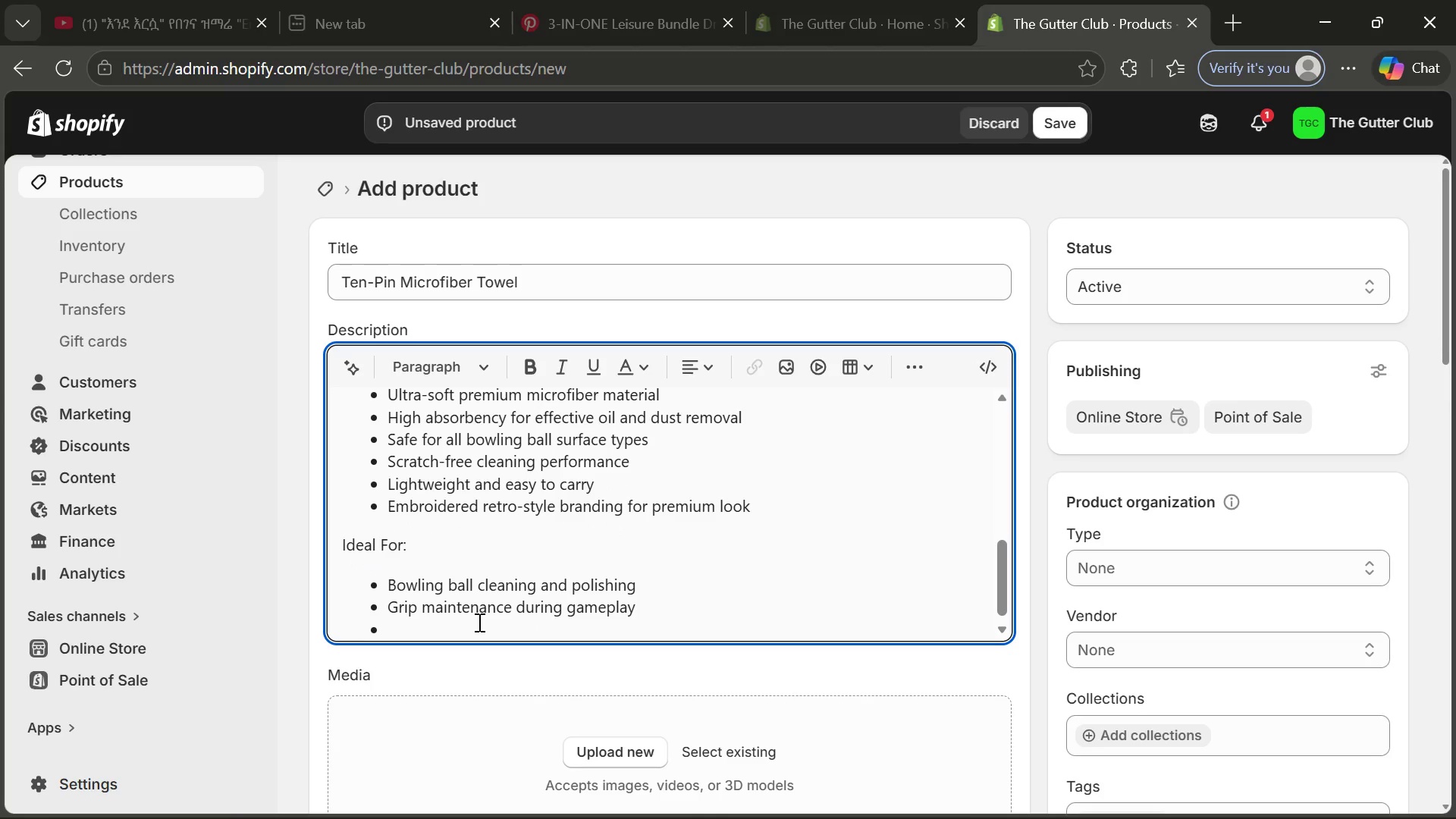 
type(Tournament and league use)
 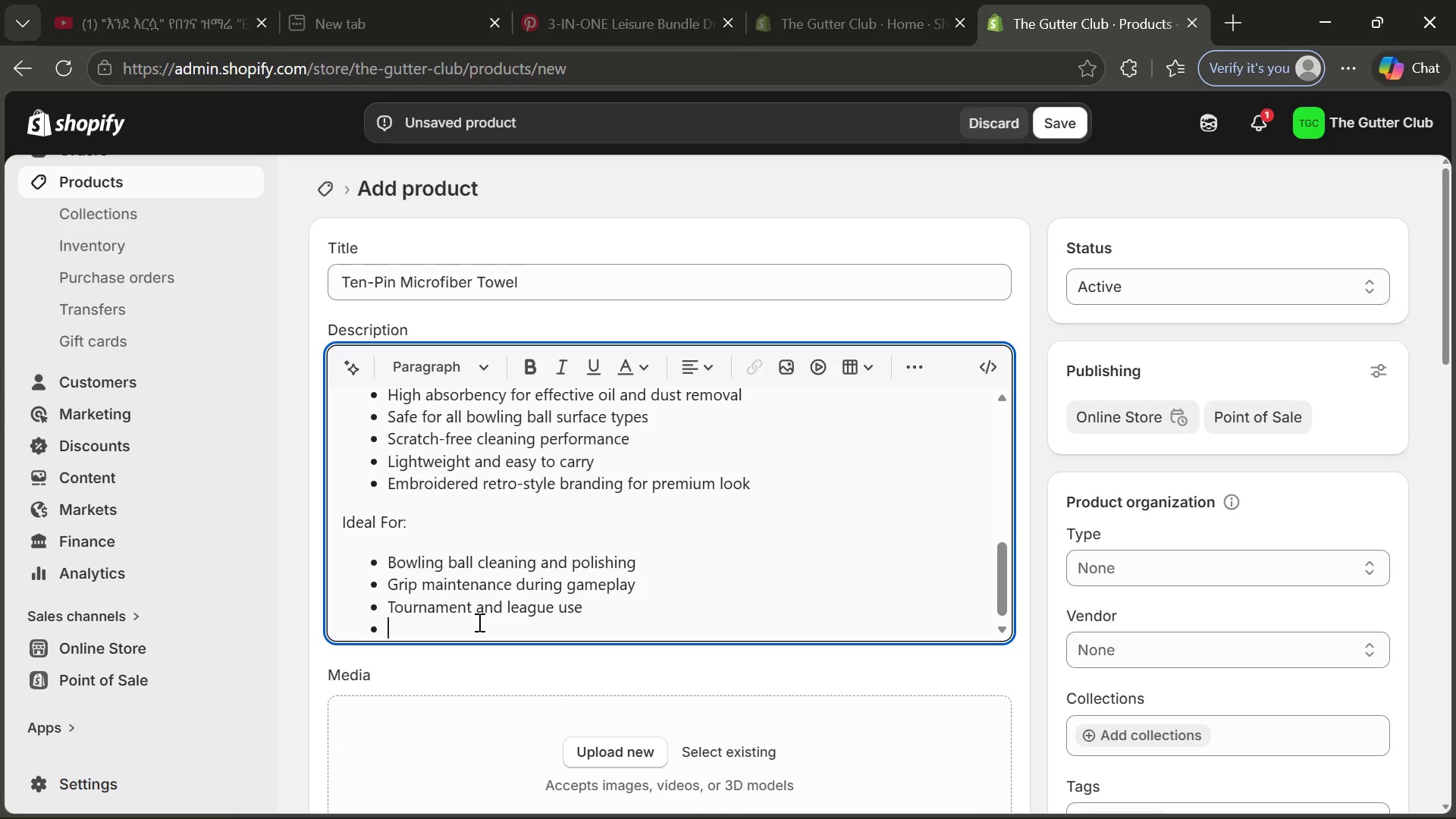 
key(Enter)
 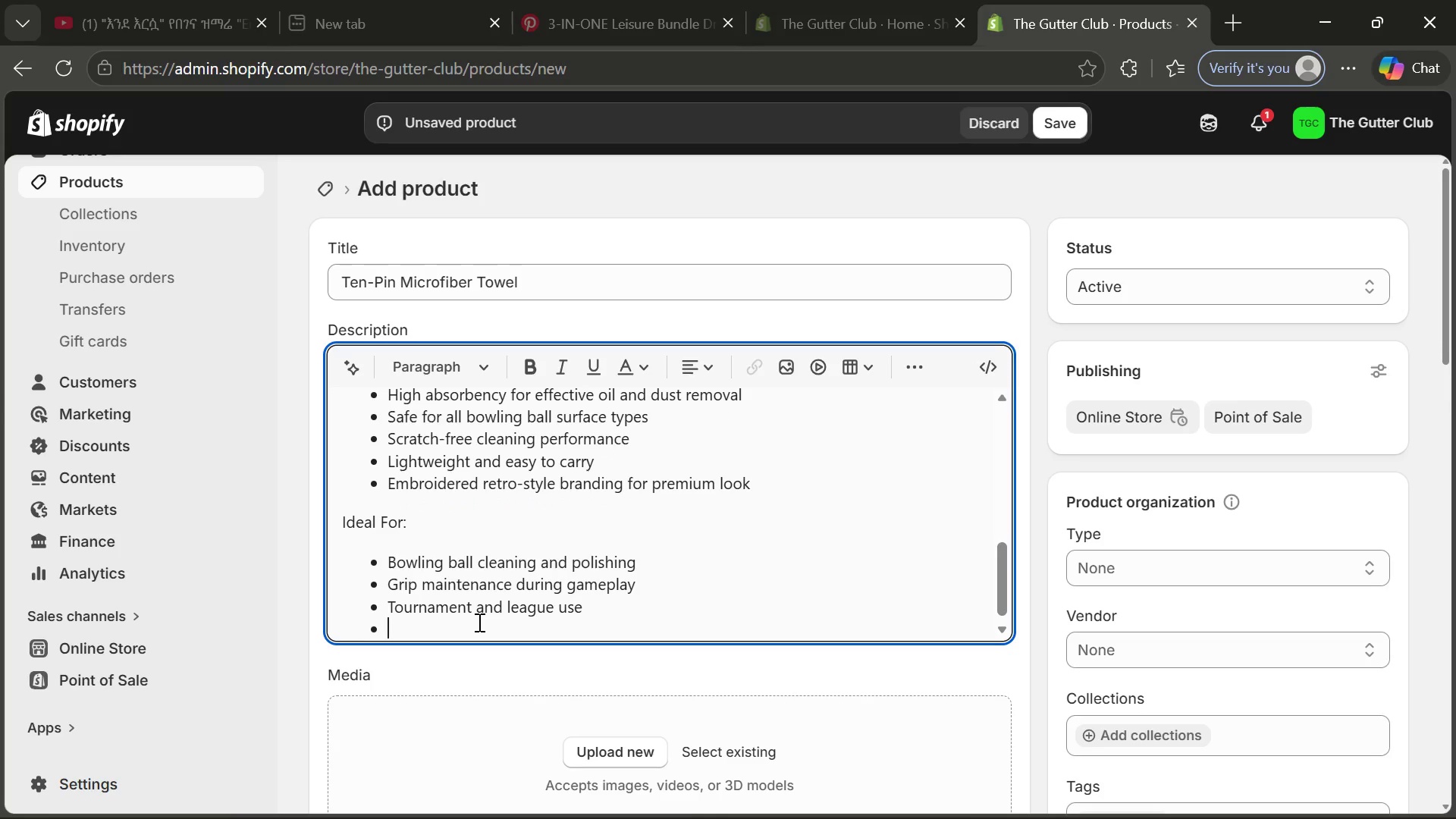 
type(Every day v)
 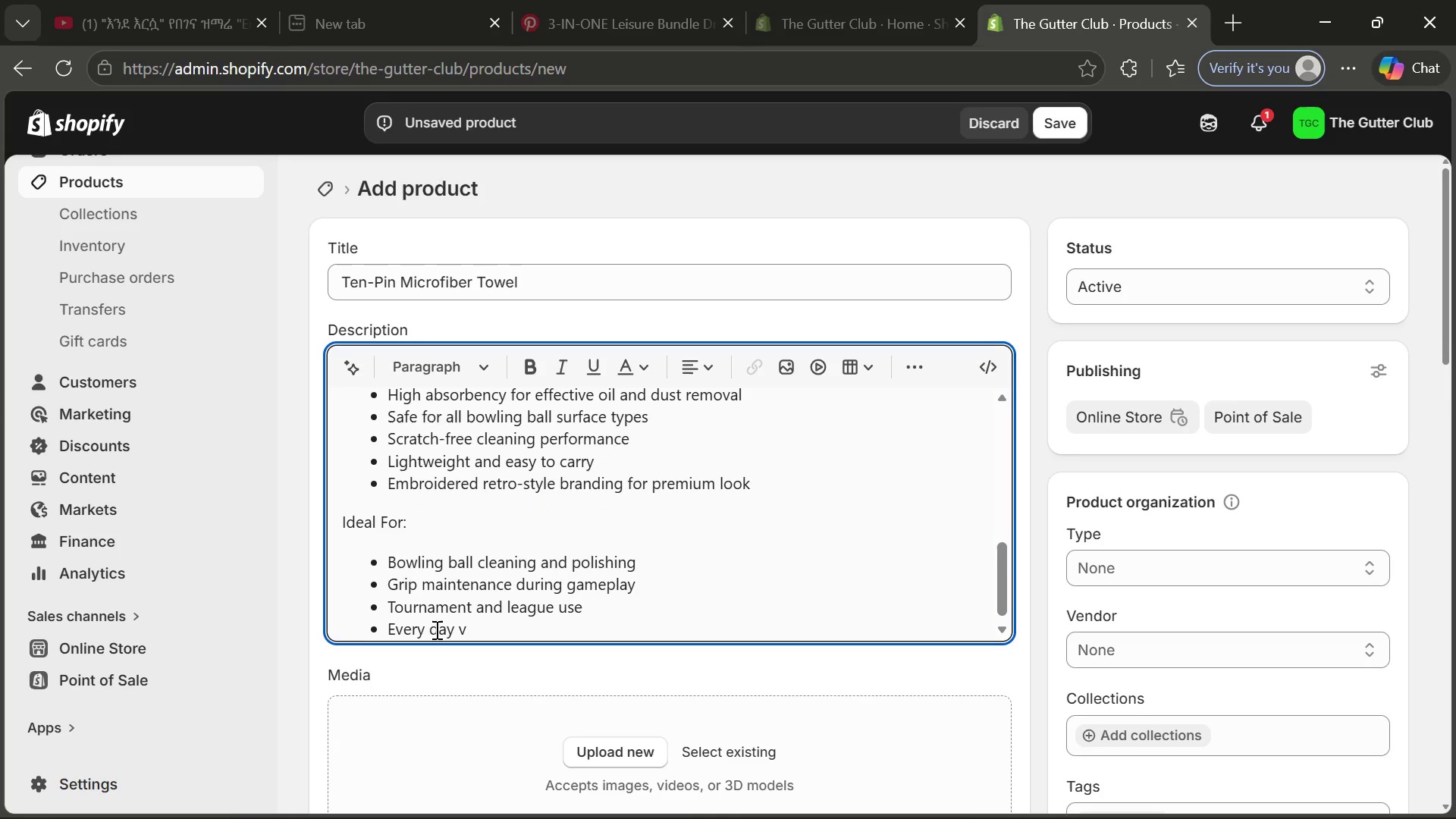 
left_click([434, 629])
 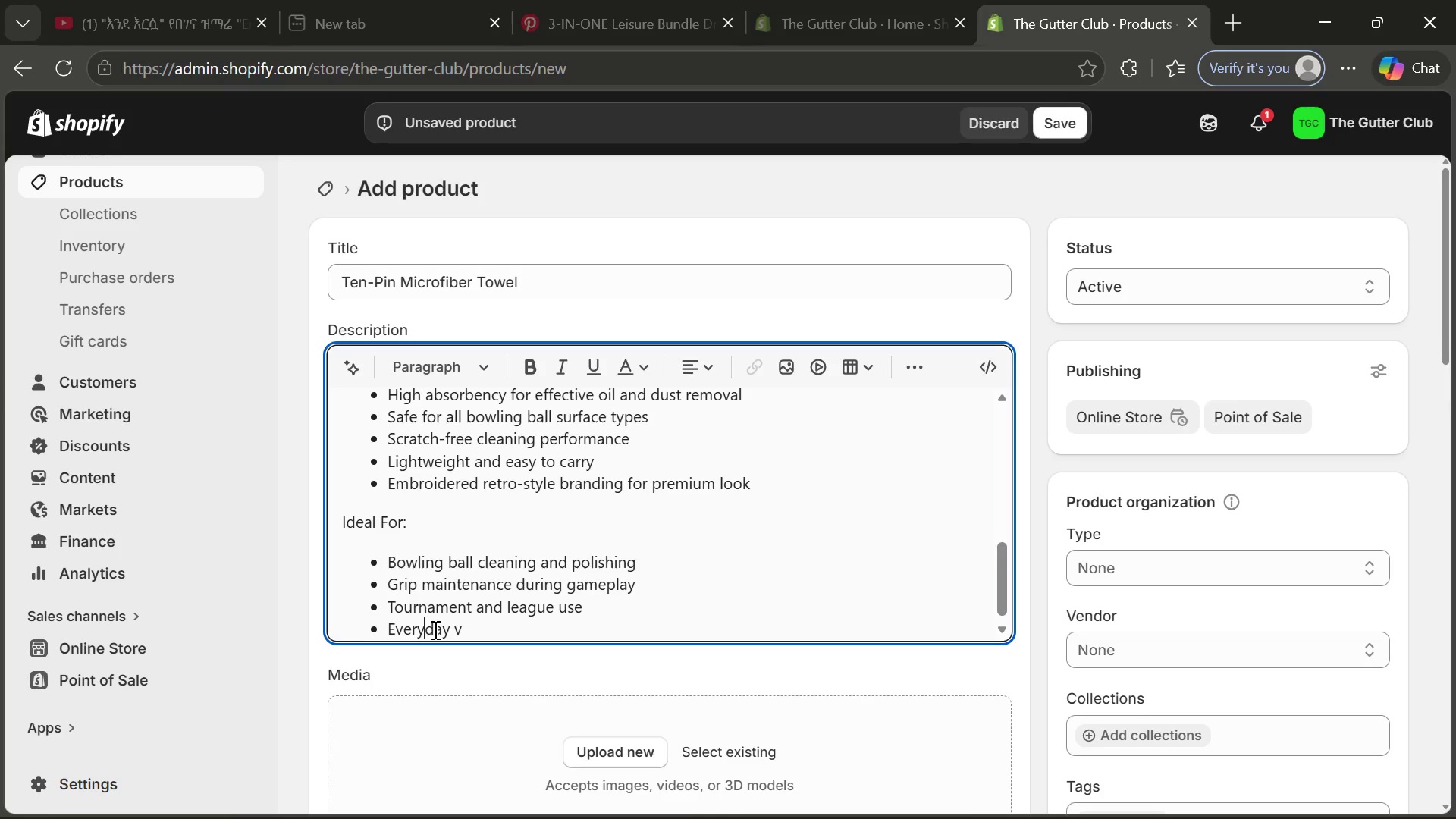 
key(Backspace)
 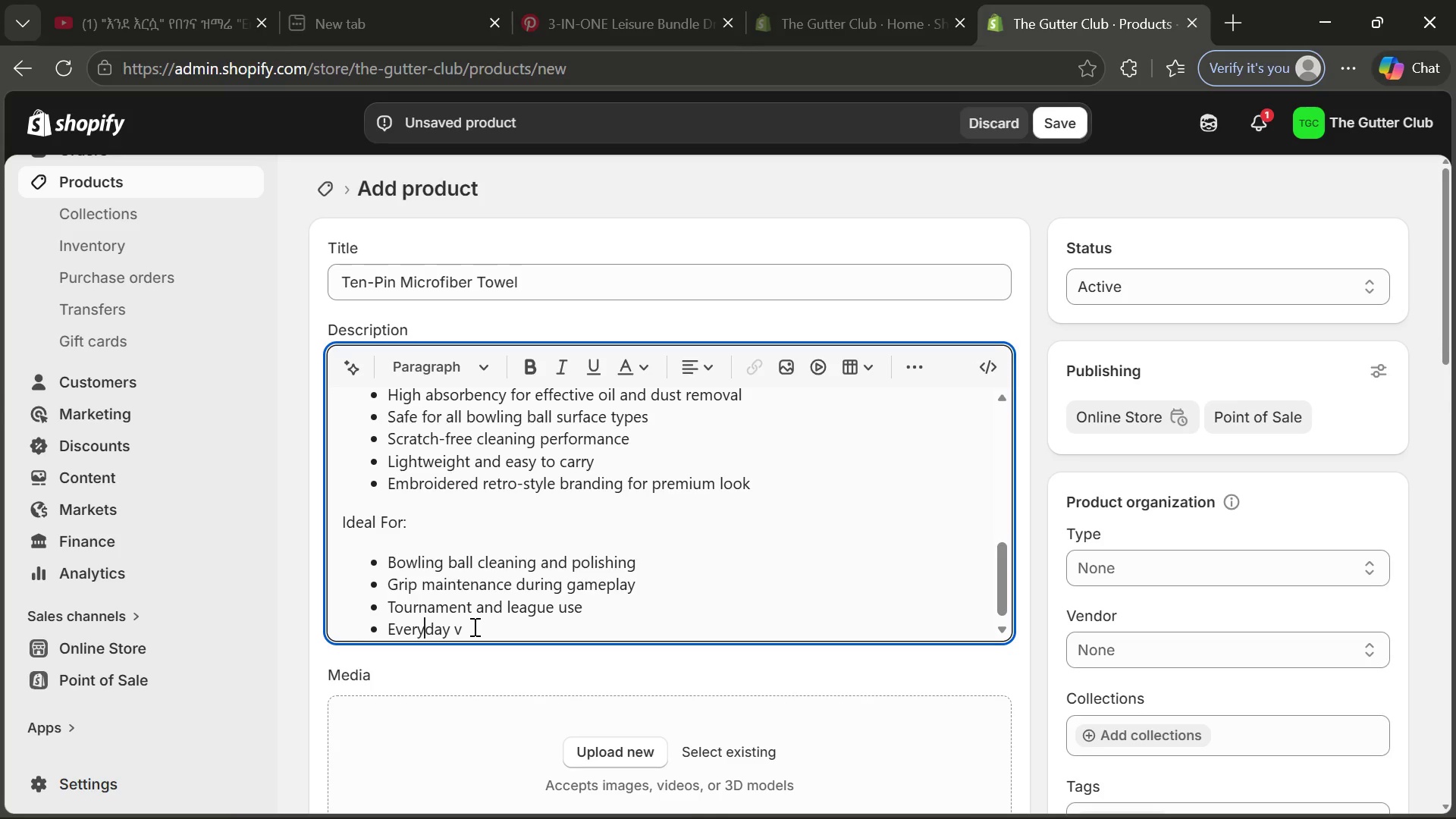 
left_click([473, 626])
 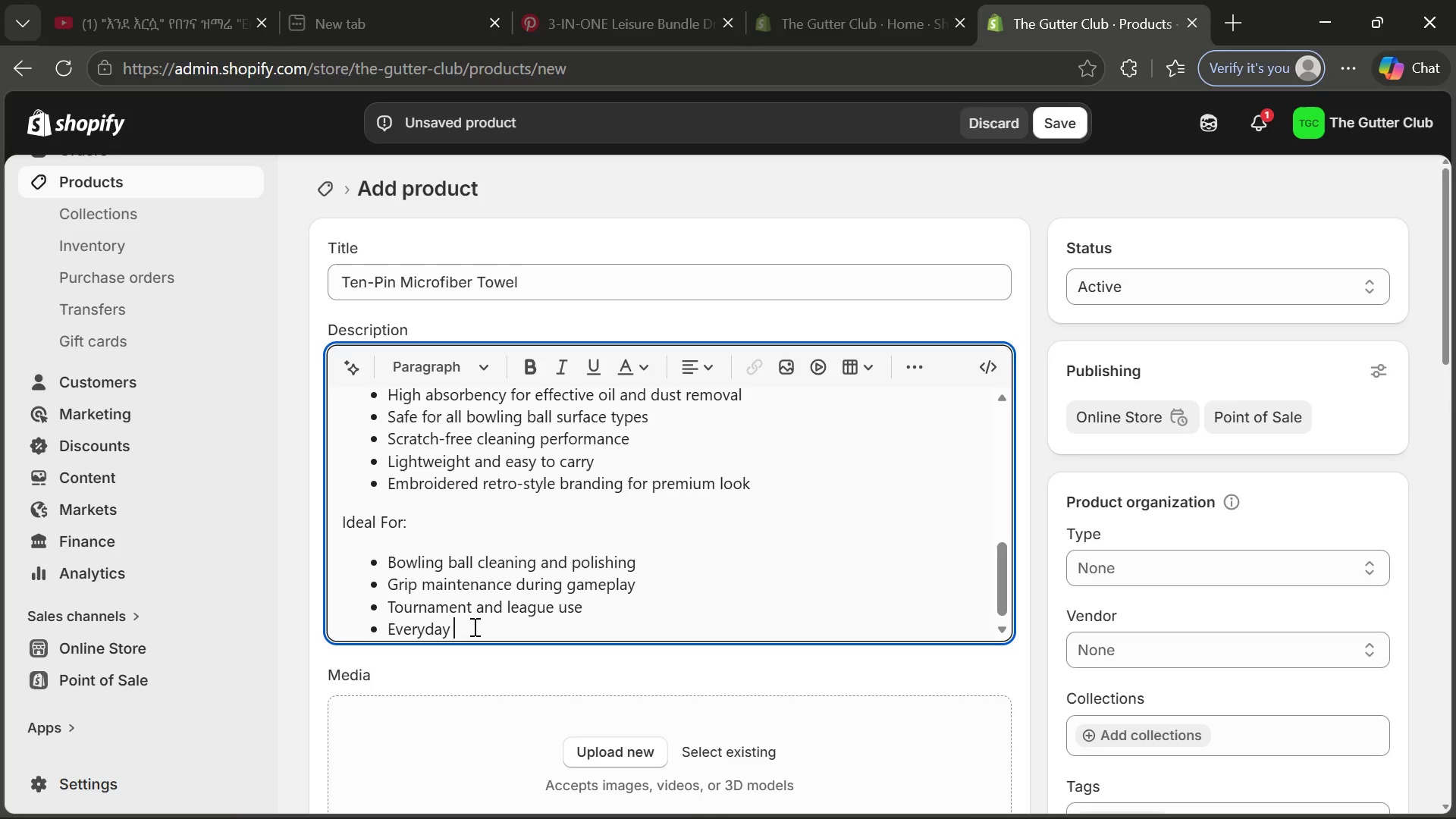 
key(Backspace)
type(bowling gear care)
 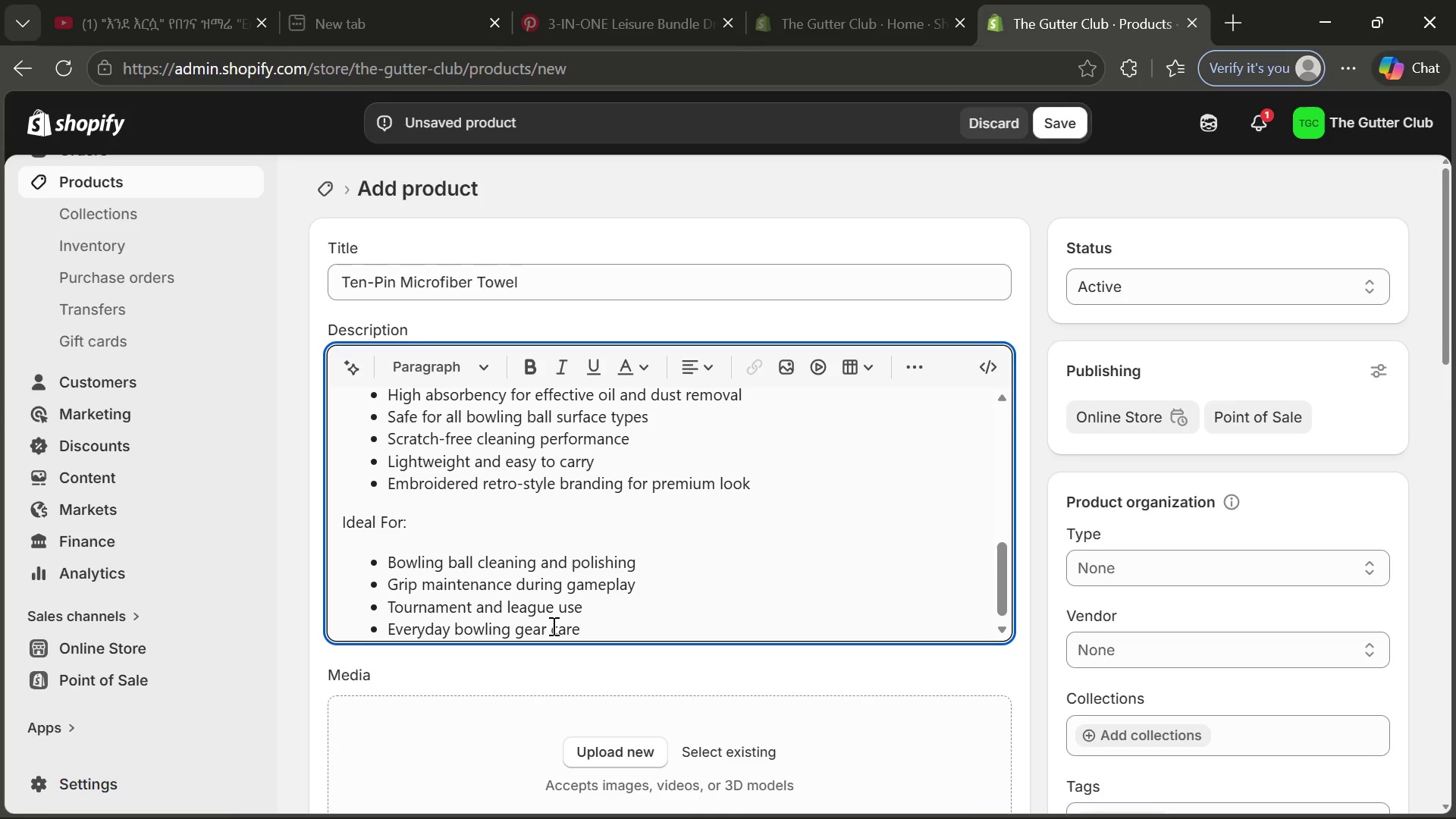 
key(Enter)
 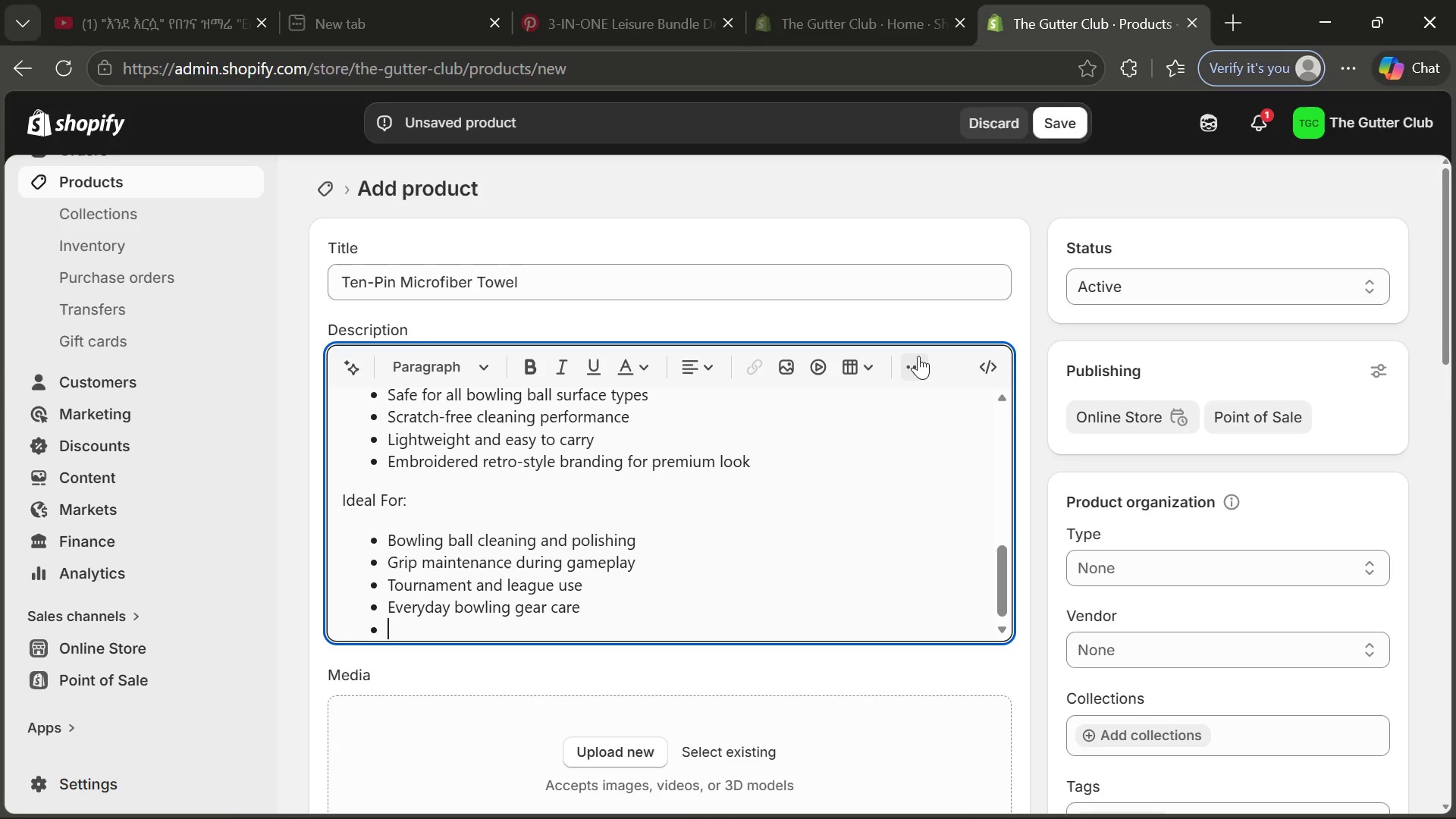 
left_click([919, 356])
 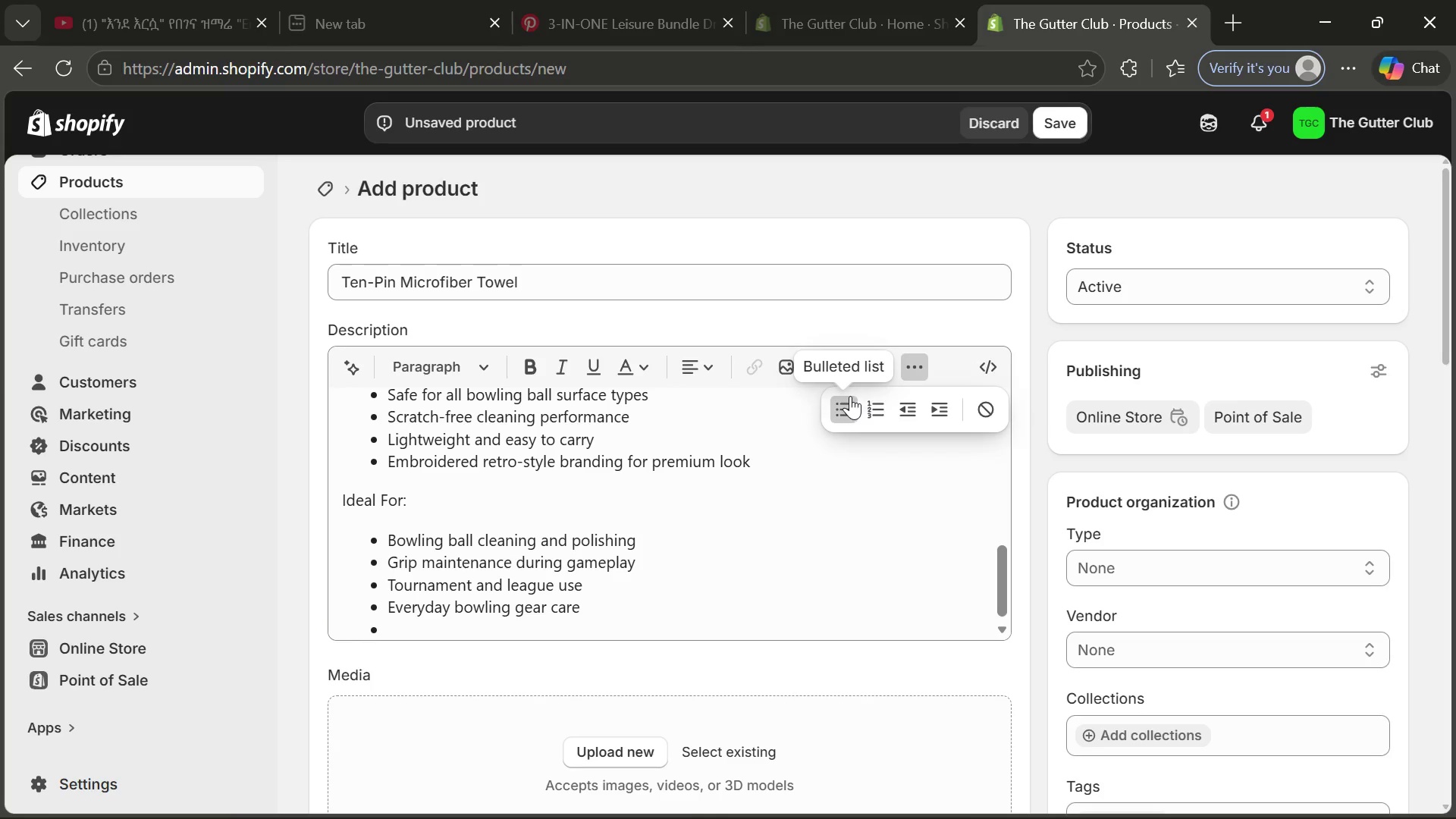 
left_click([850, 396])
 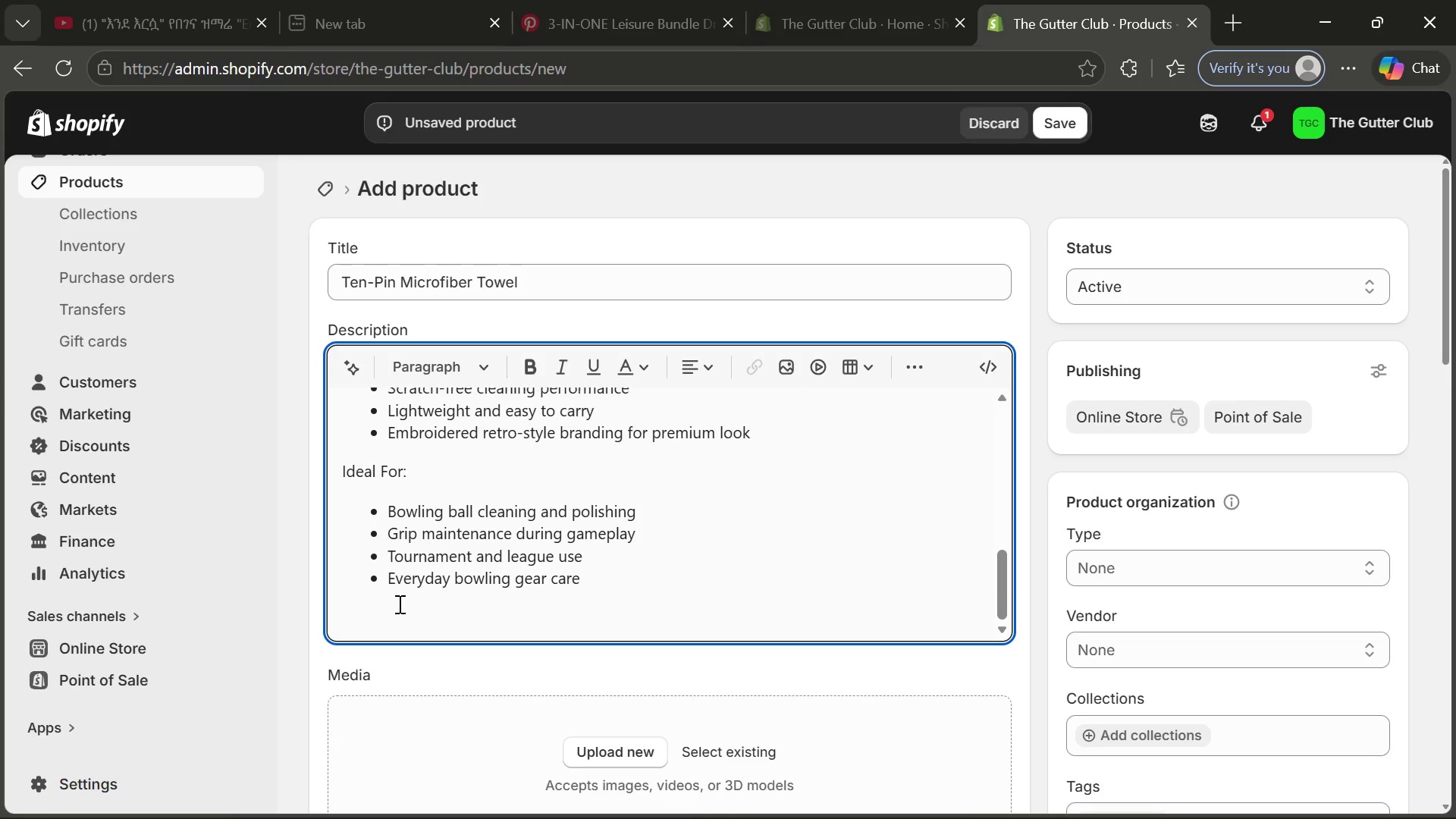 
type(A clean ball delivers a consistent roll )
key(Backspace)
 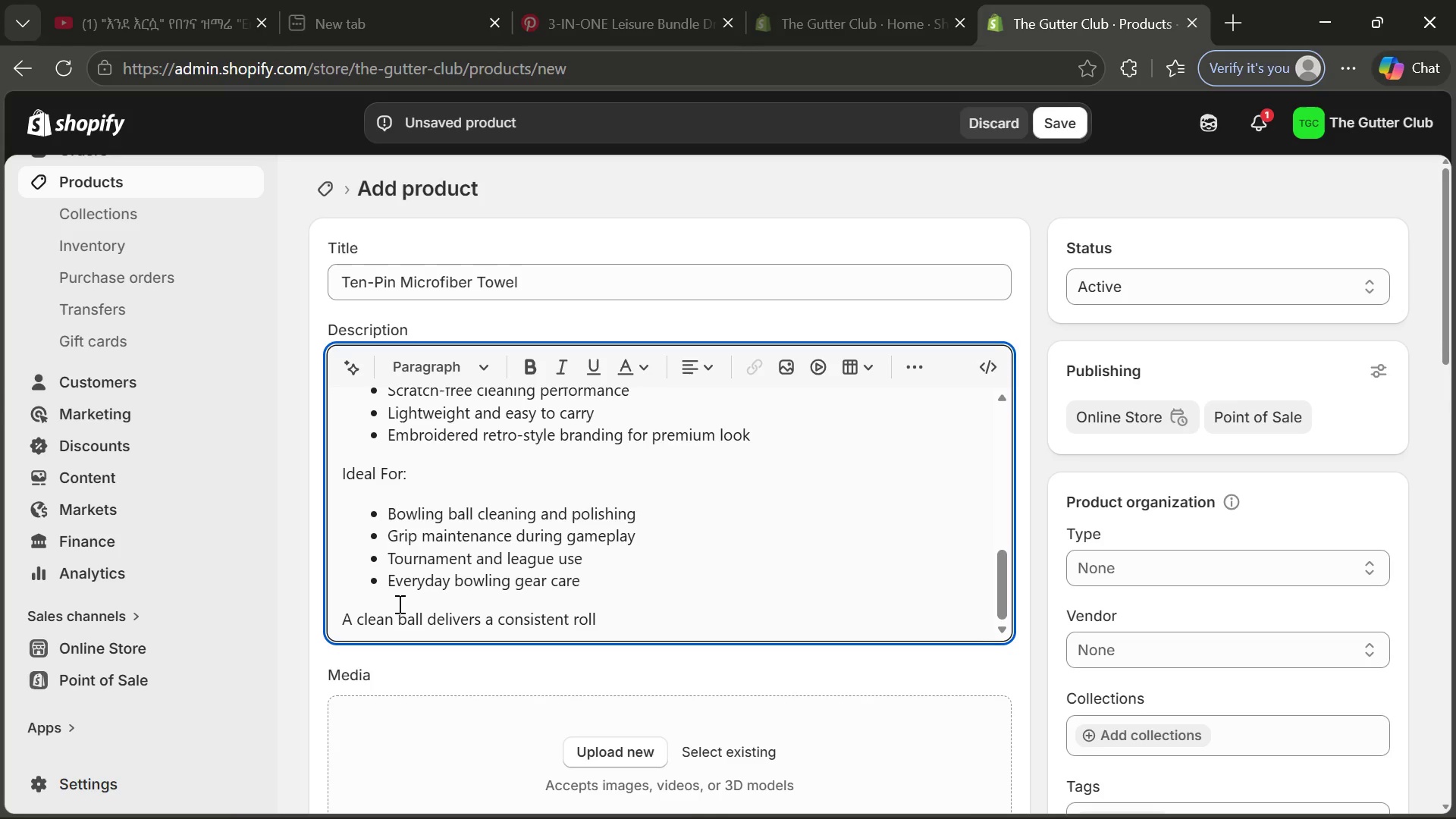 
type( )
key(Backspace)
type(=)
key(Backspace)
type(- )
key(Backspace)
type(and consistency wins games. The Ten )
key(Backspace)
type(-Oin )
key(Backspace)
key(Backspace)
key(Backspace)
key(Backspace)
type(Pin Microfib)
 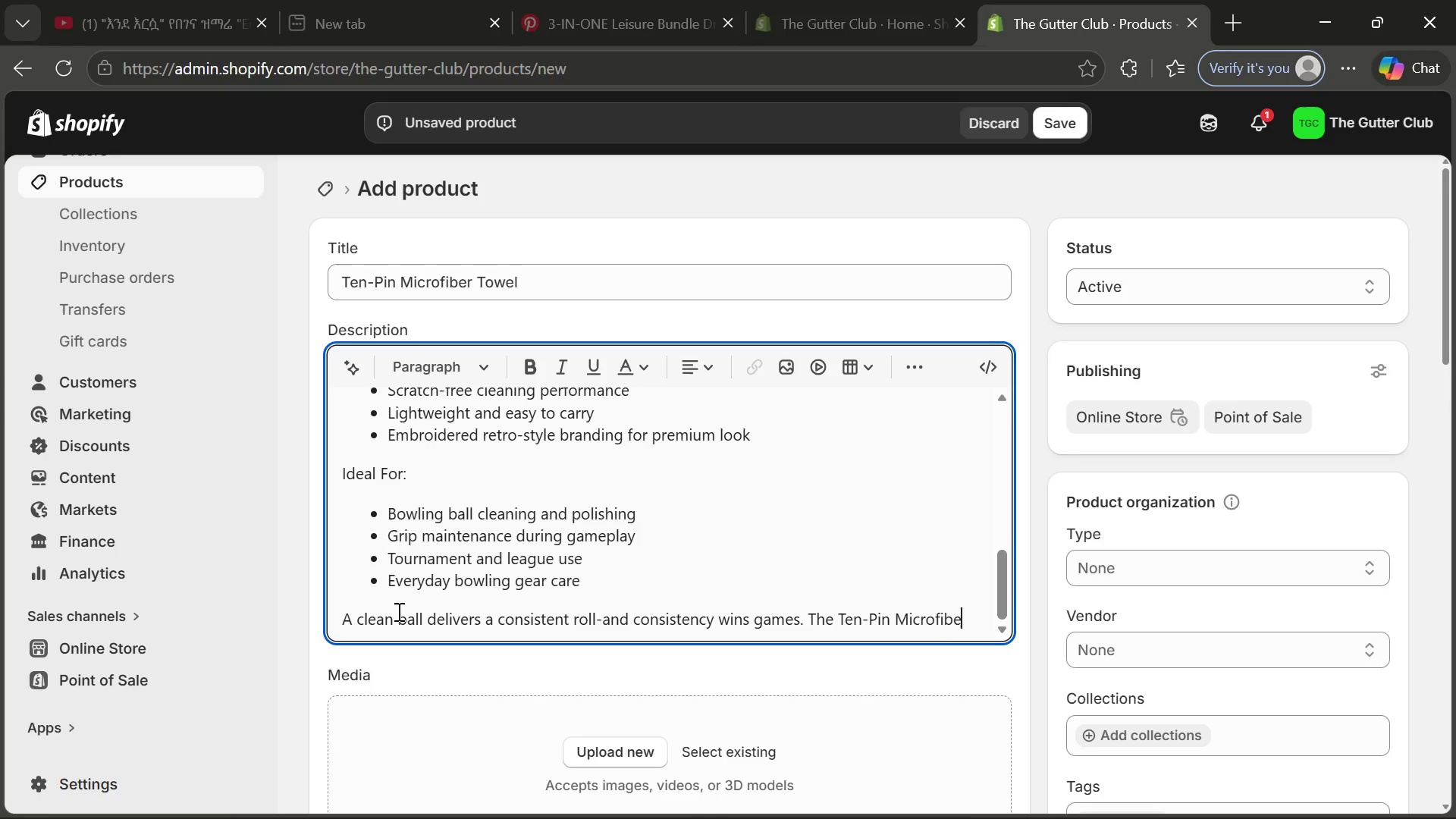 
type(er Towel ensures )
 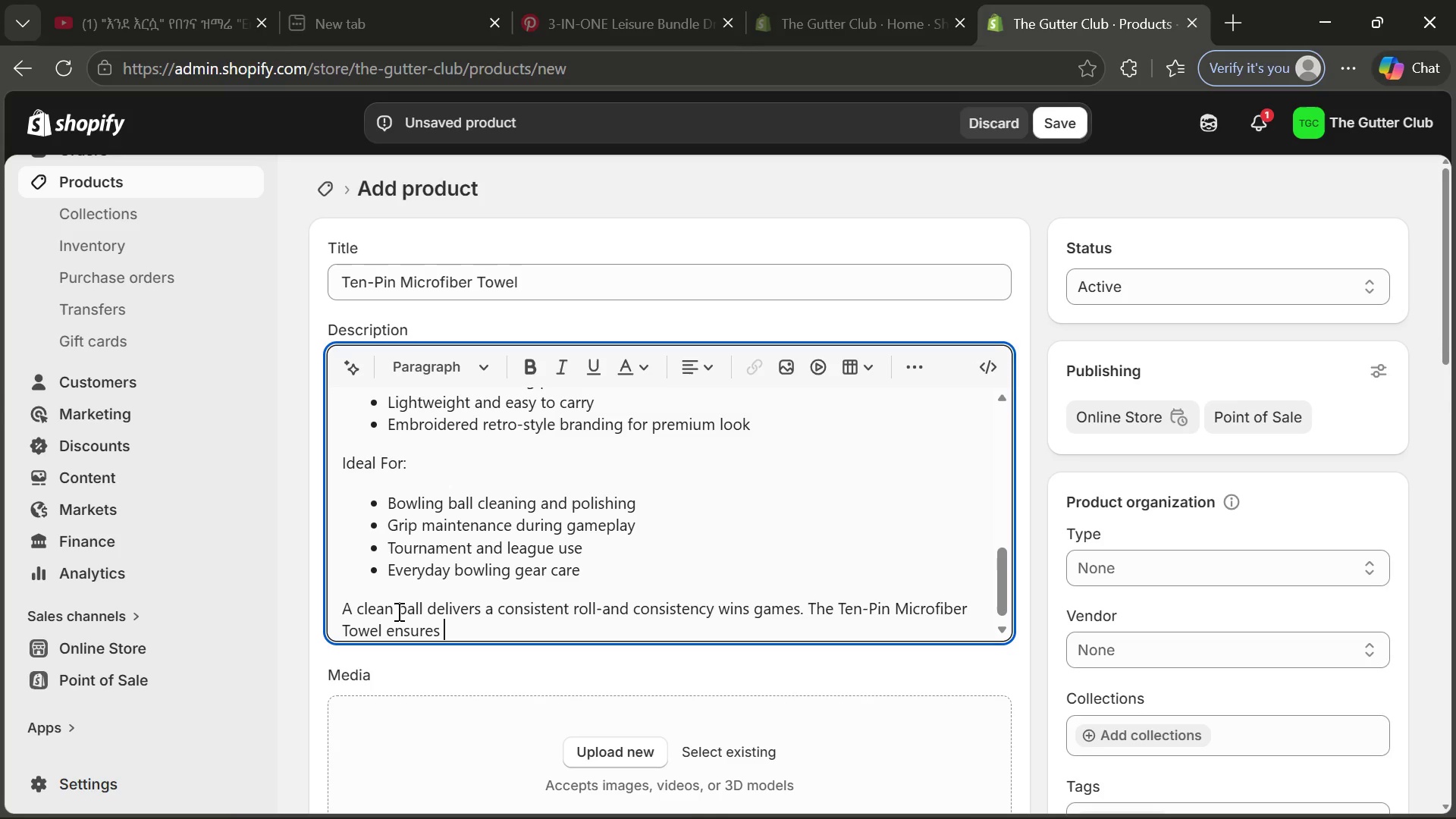 
type(yoy stay )
 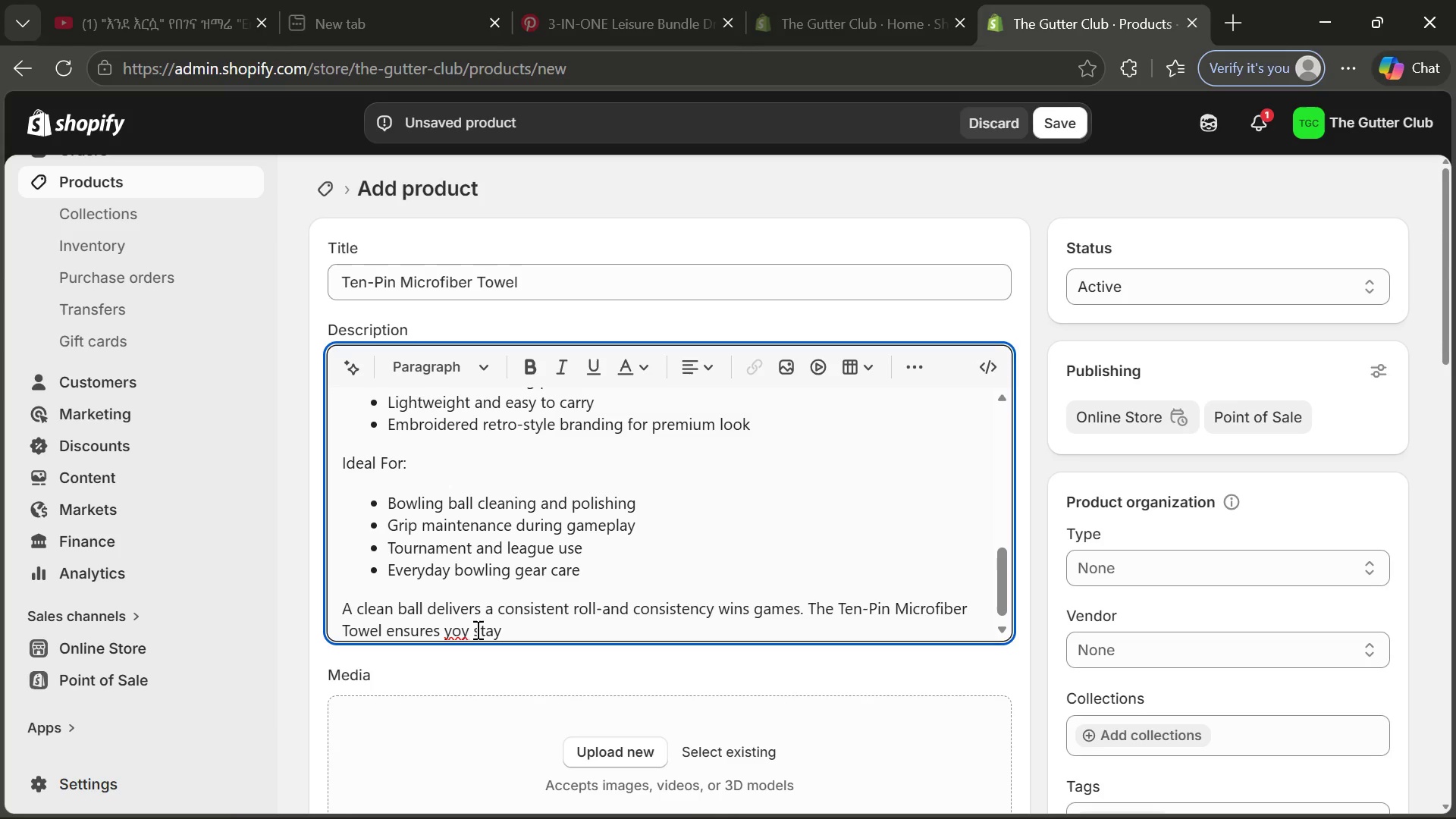 
left_click([466, 632])
 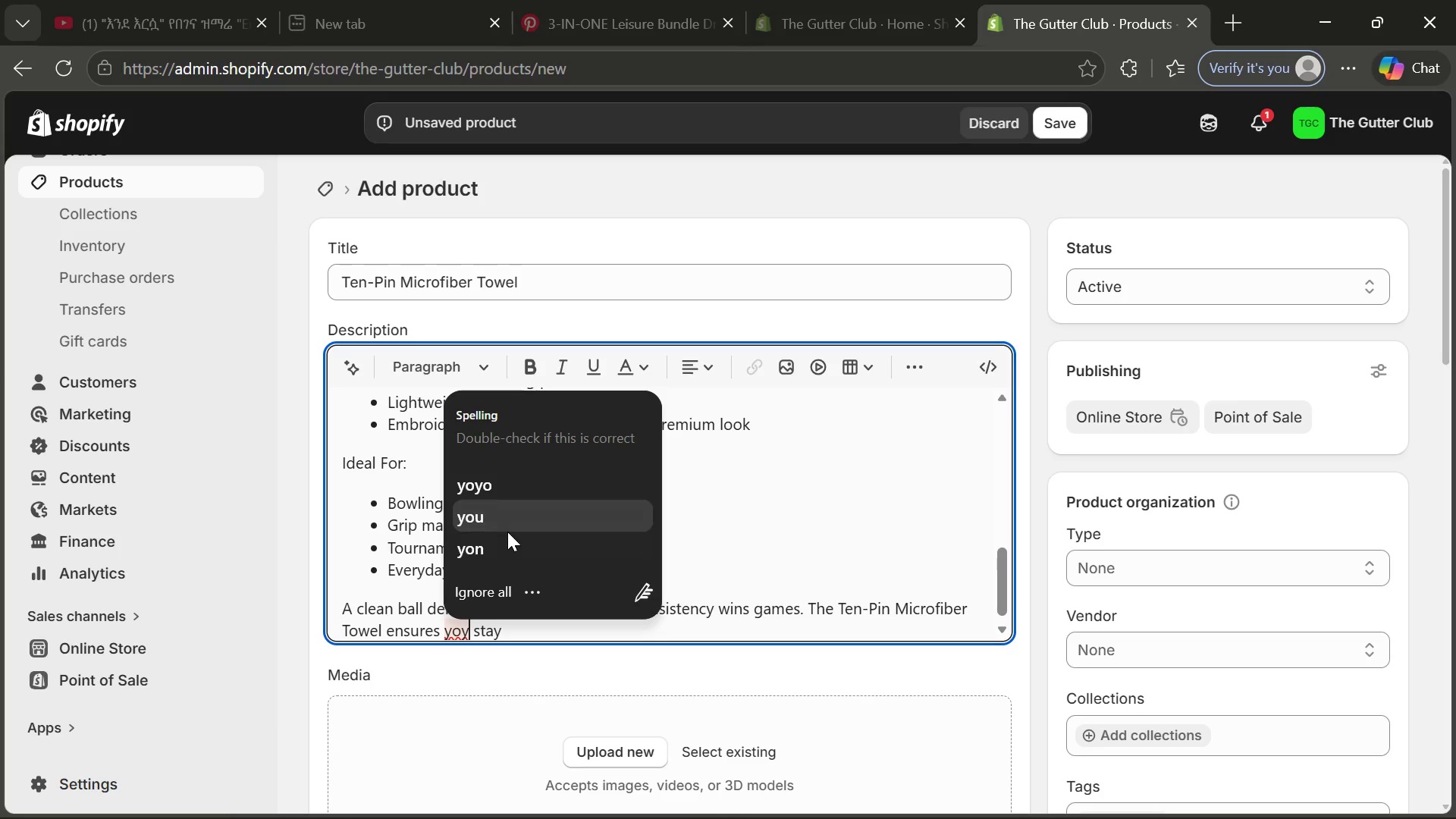 
left_click([507, 532])
 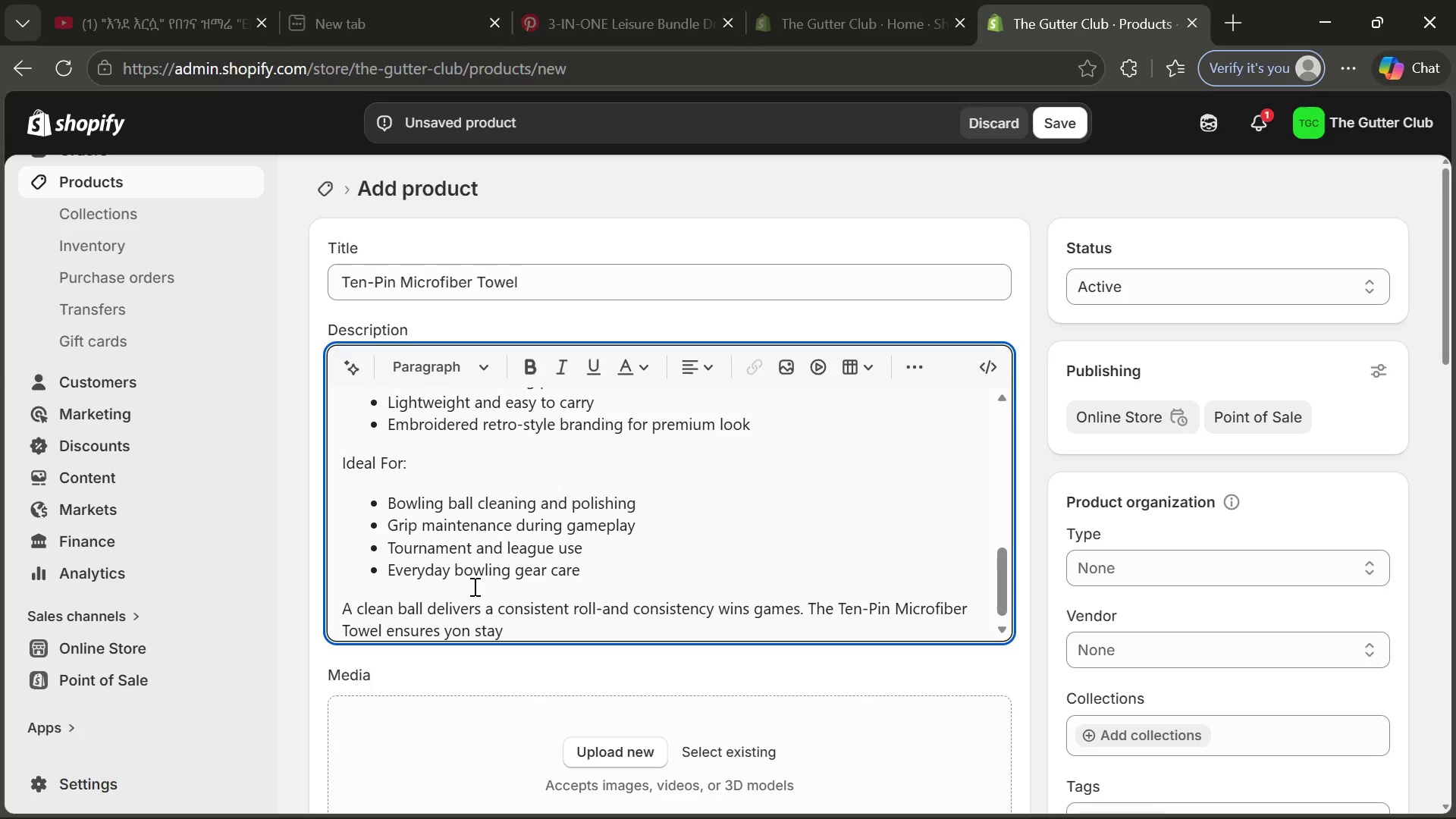 
key(Backspace)
 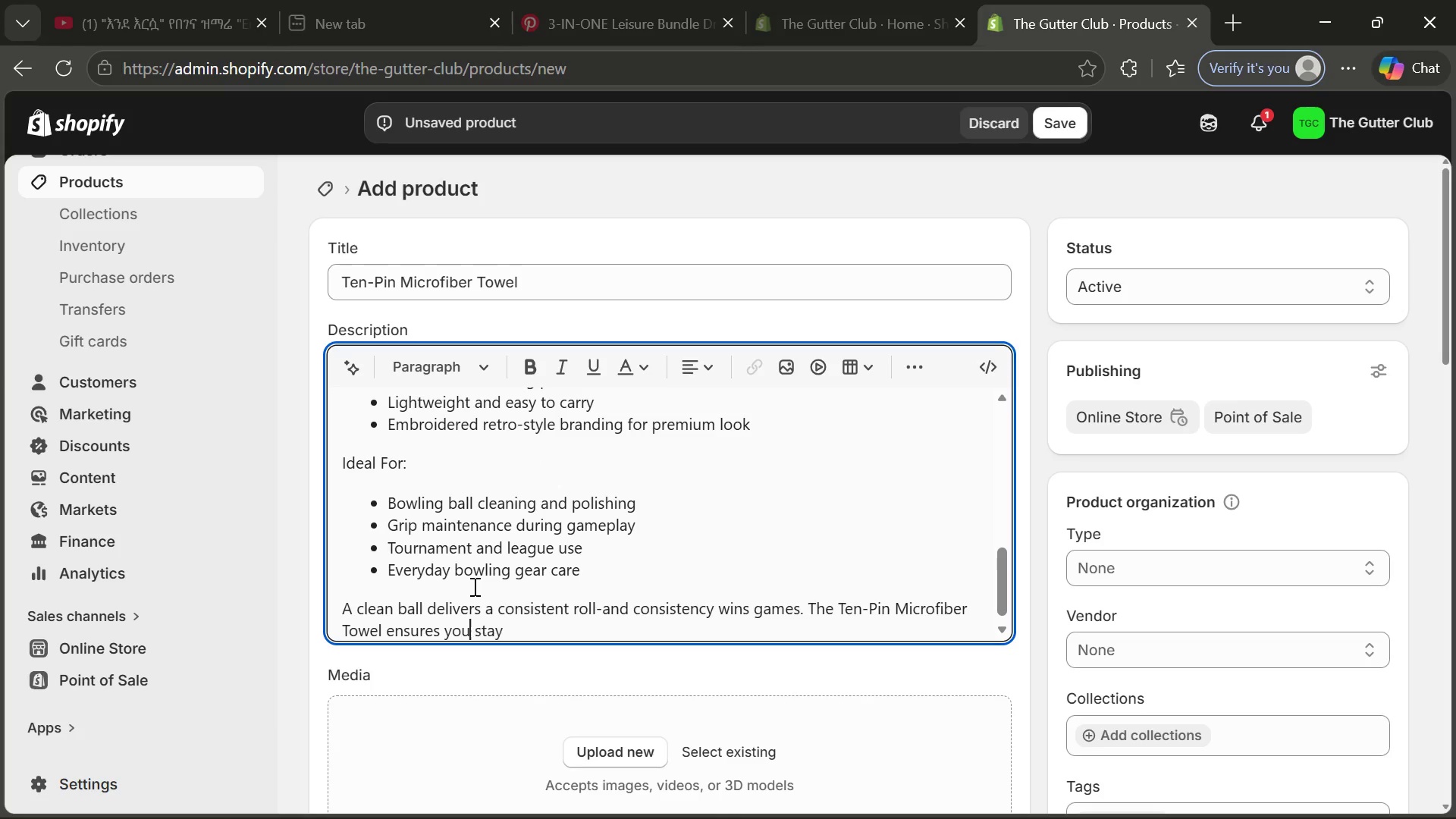 
key(U)
 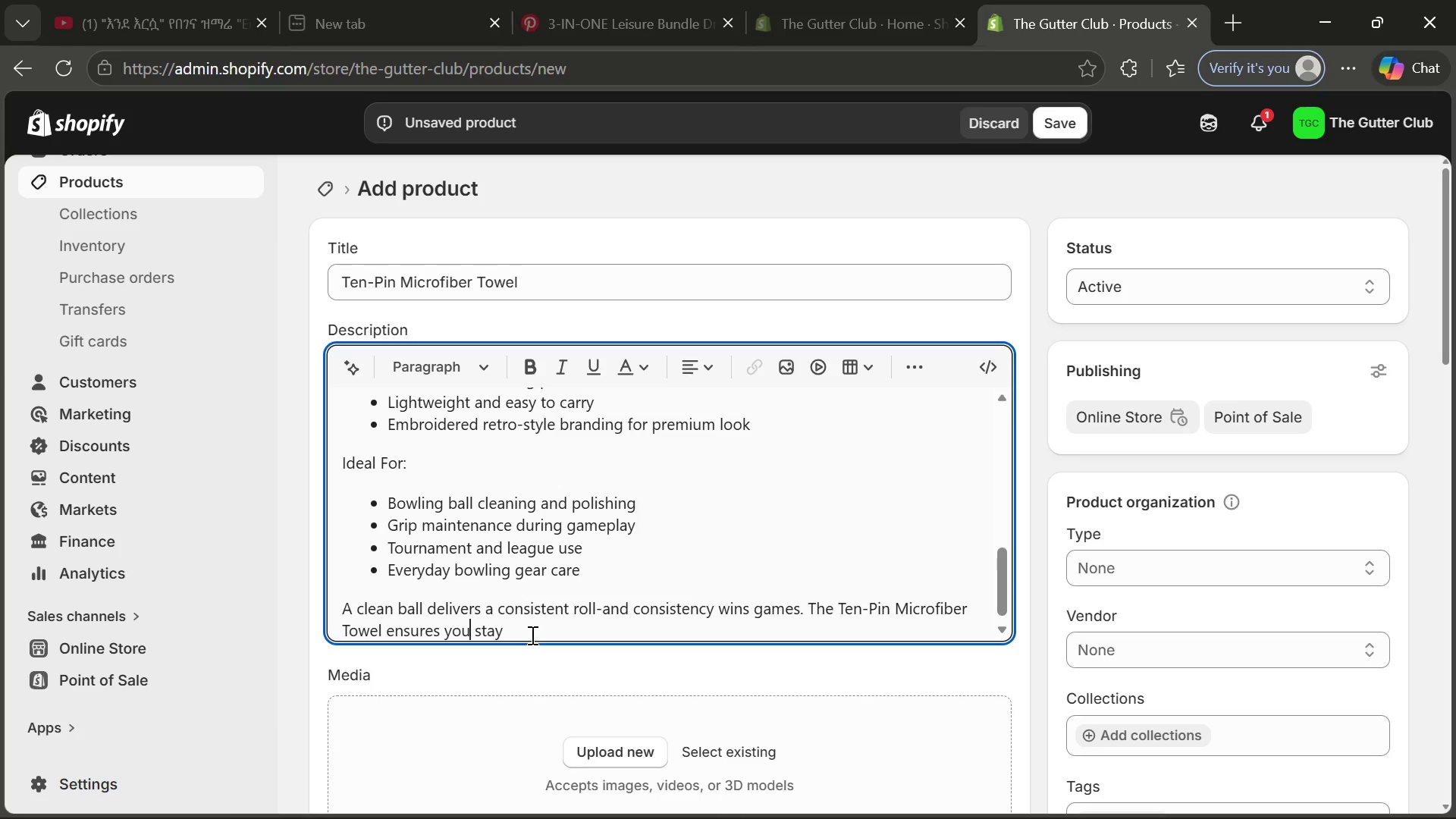 
left_click([531, 635])
 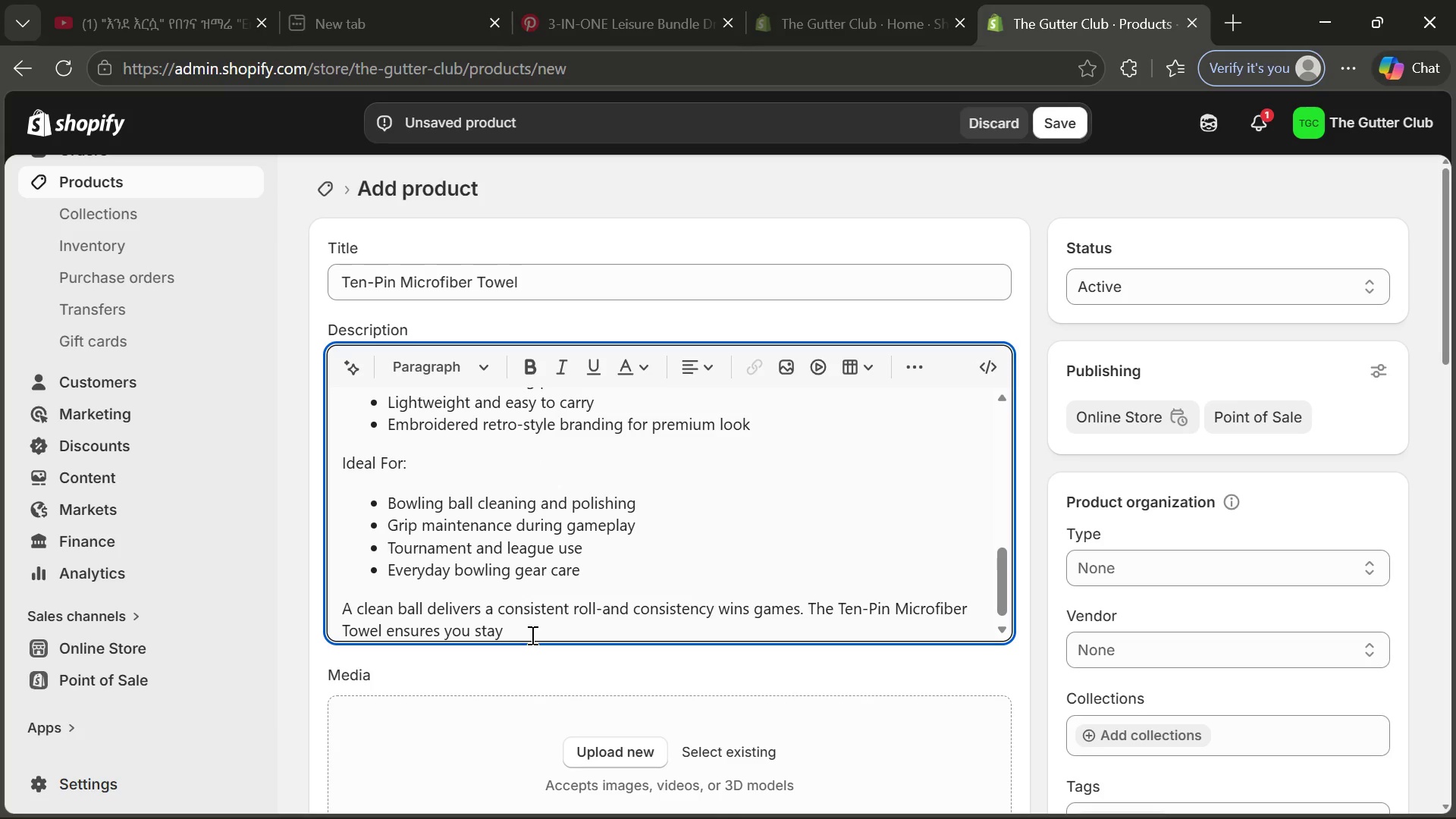 
type(performance=ready)
 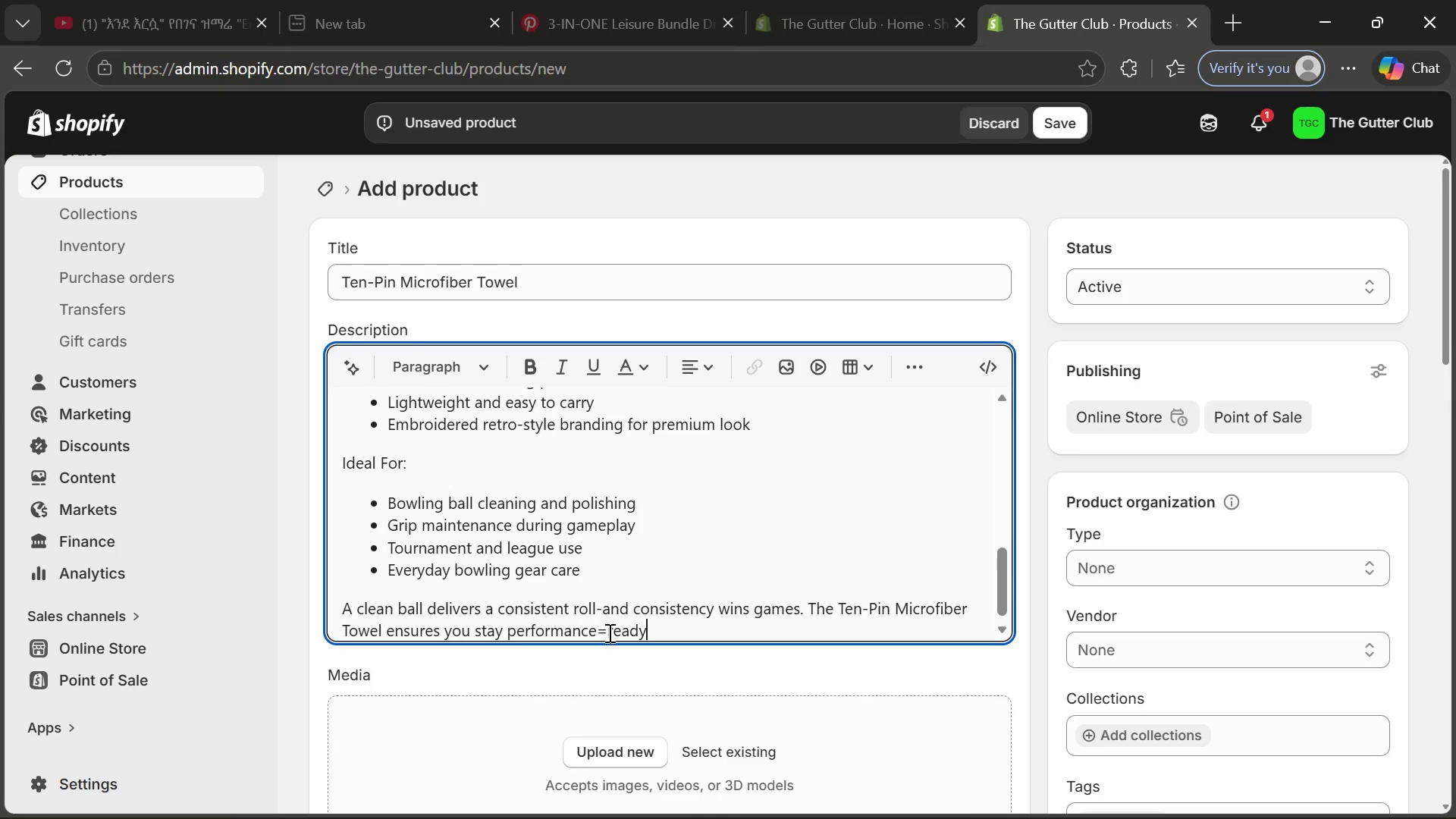 
left_click([607, 633])
 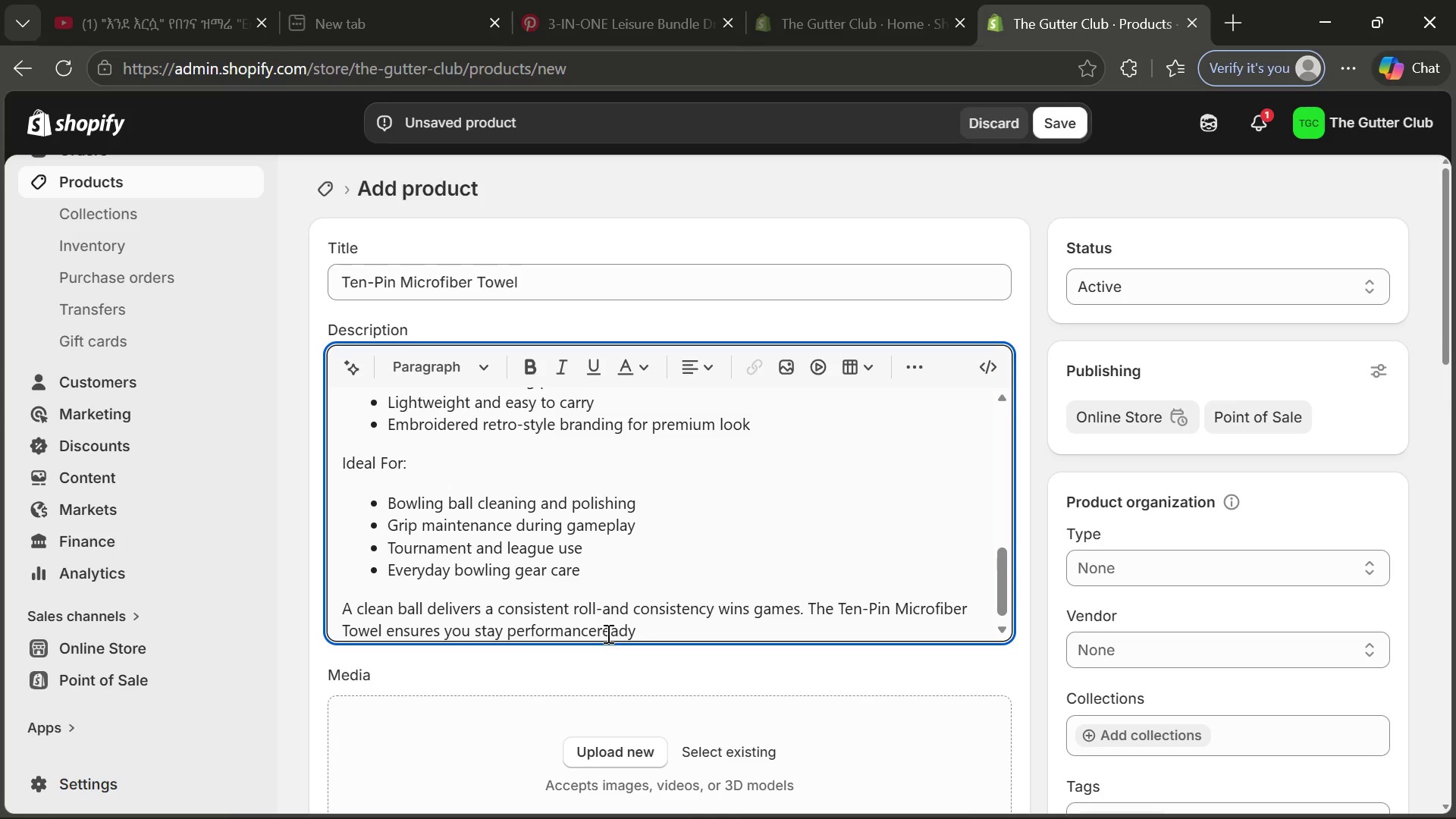 
key(Backspace)
 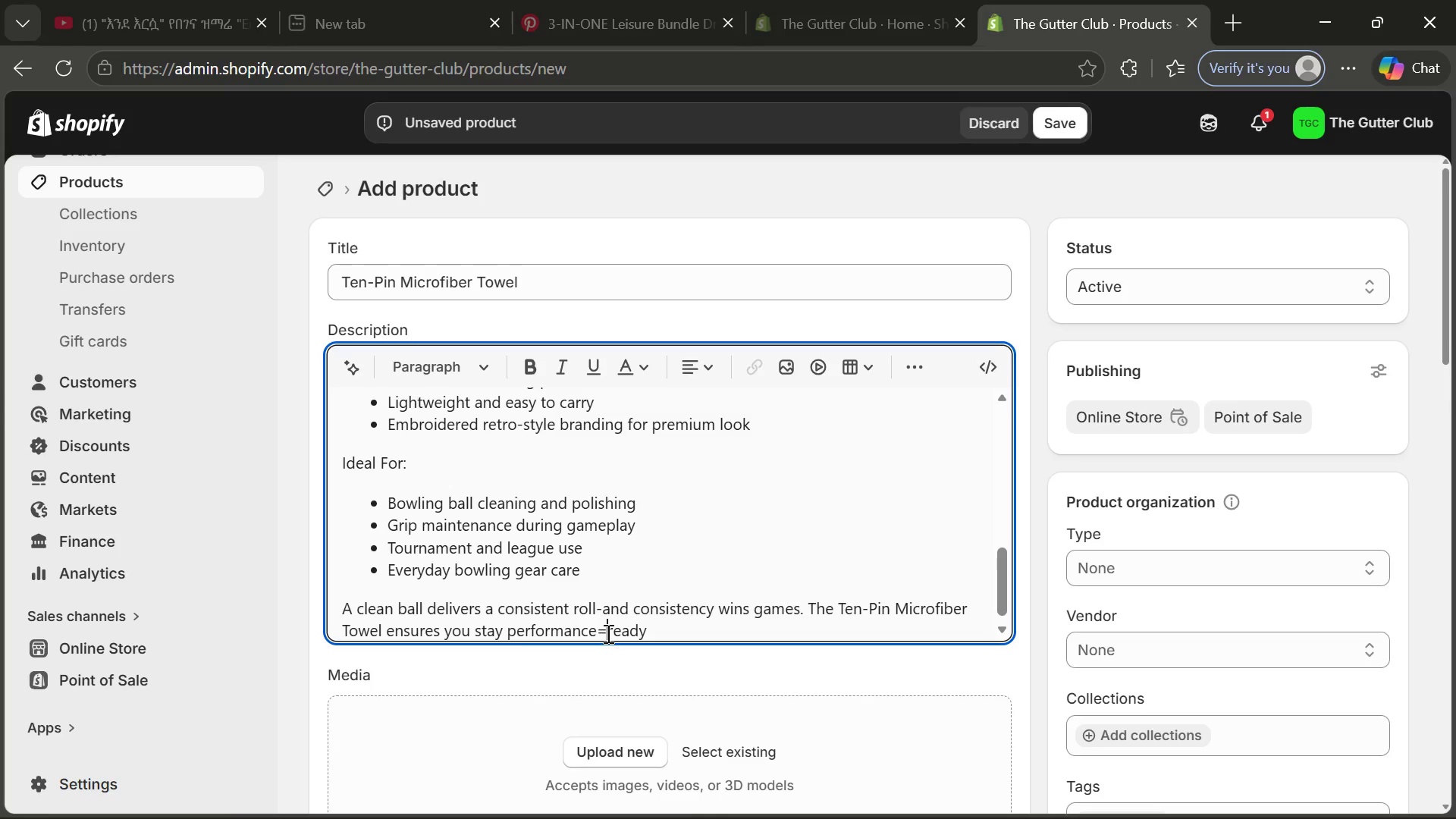 
key(Equal)
 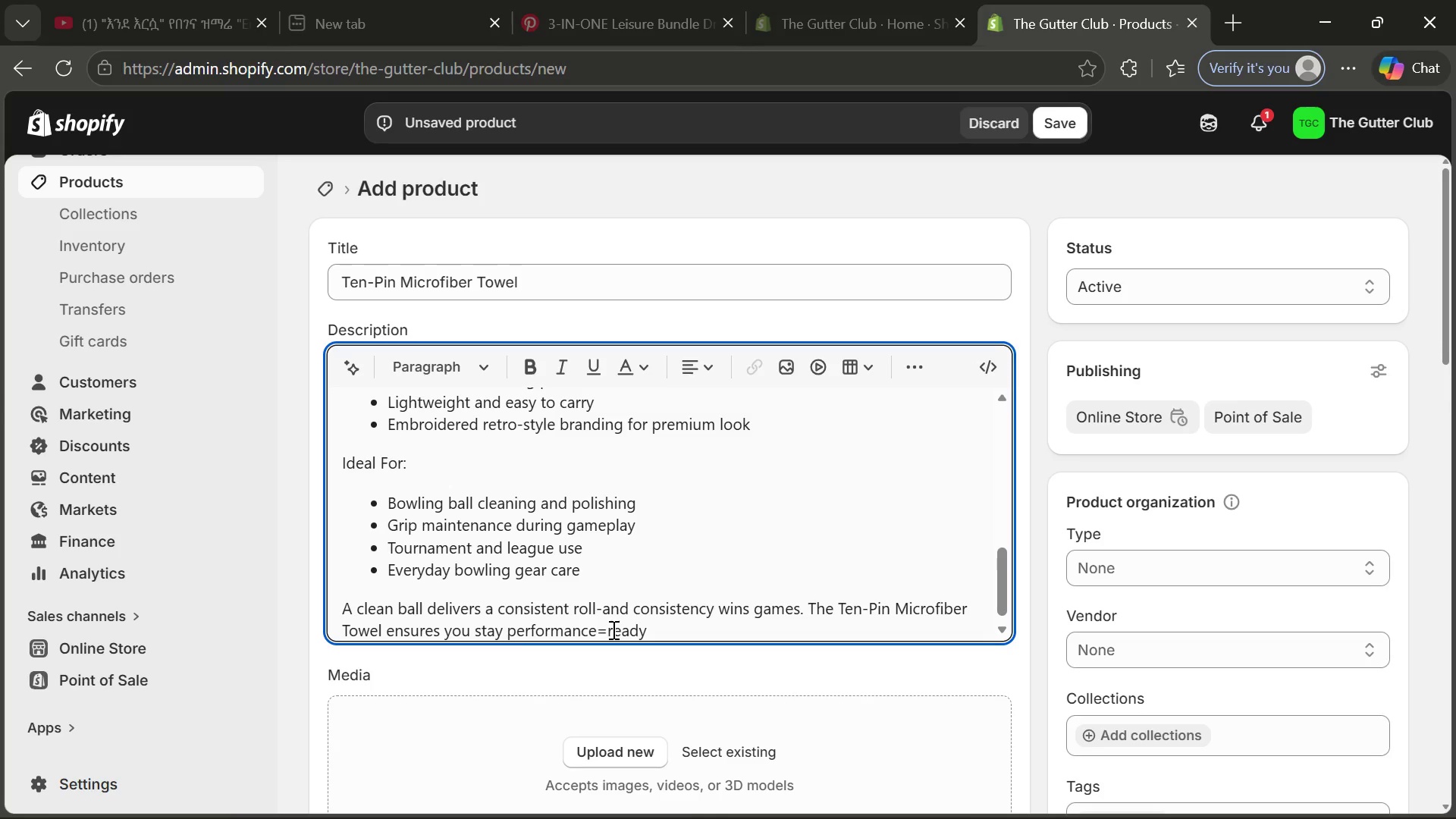 
key(Backspace)
 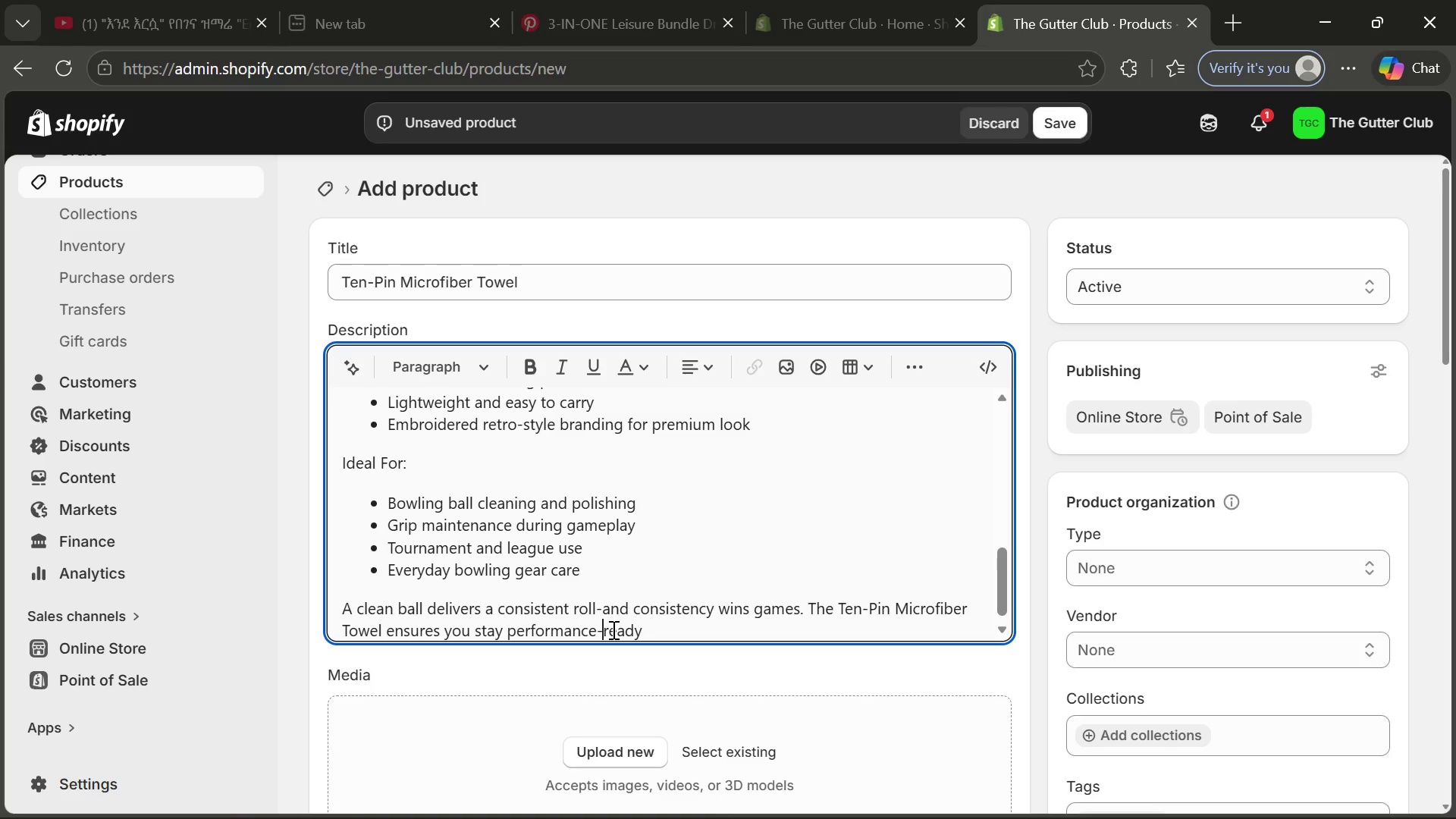 
key(Minus)
 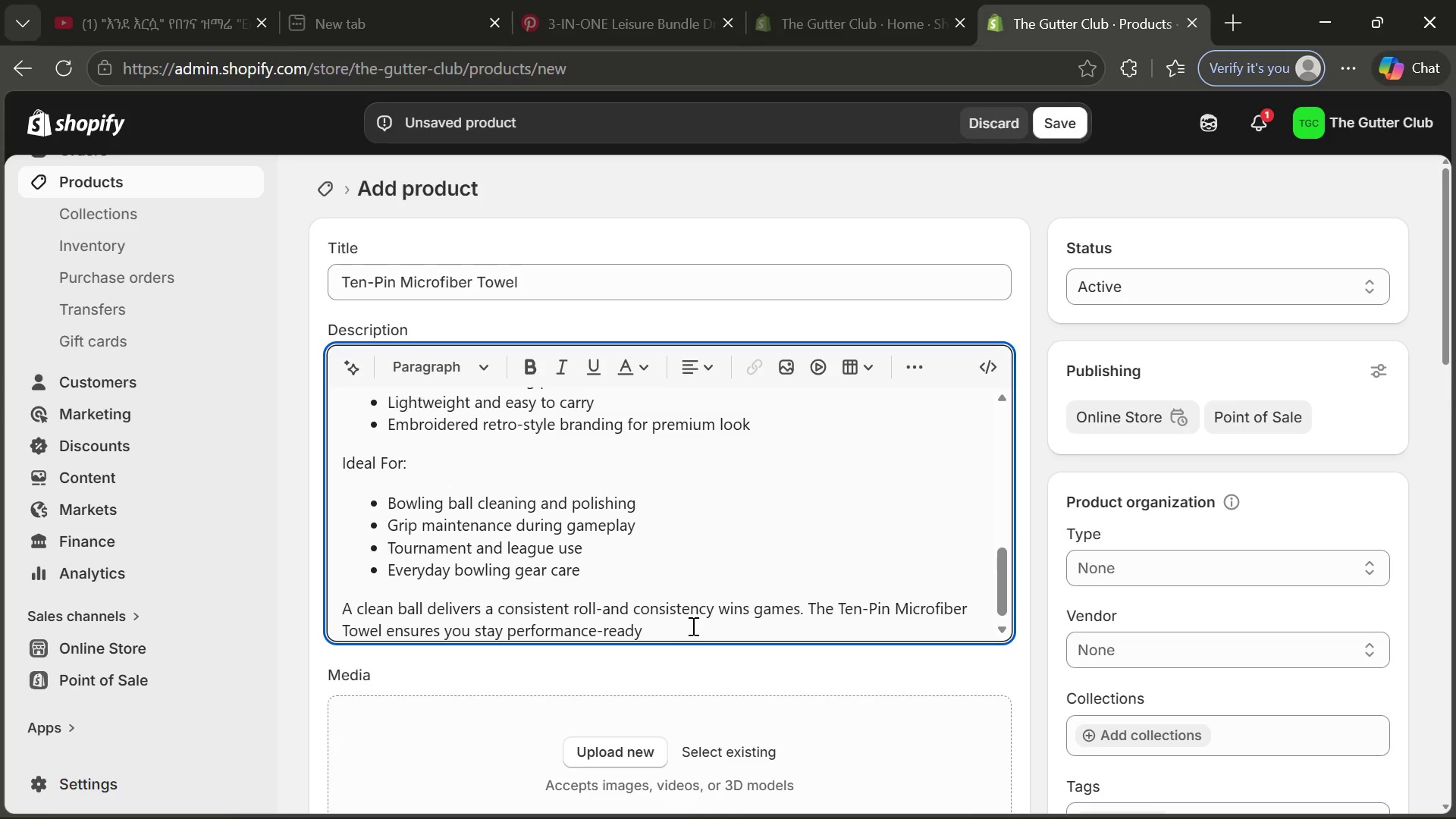 
left_click([692, 626])
 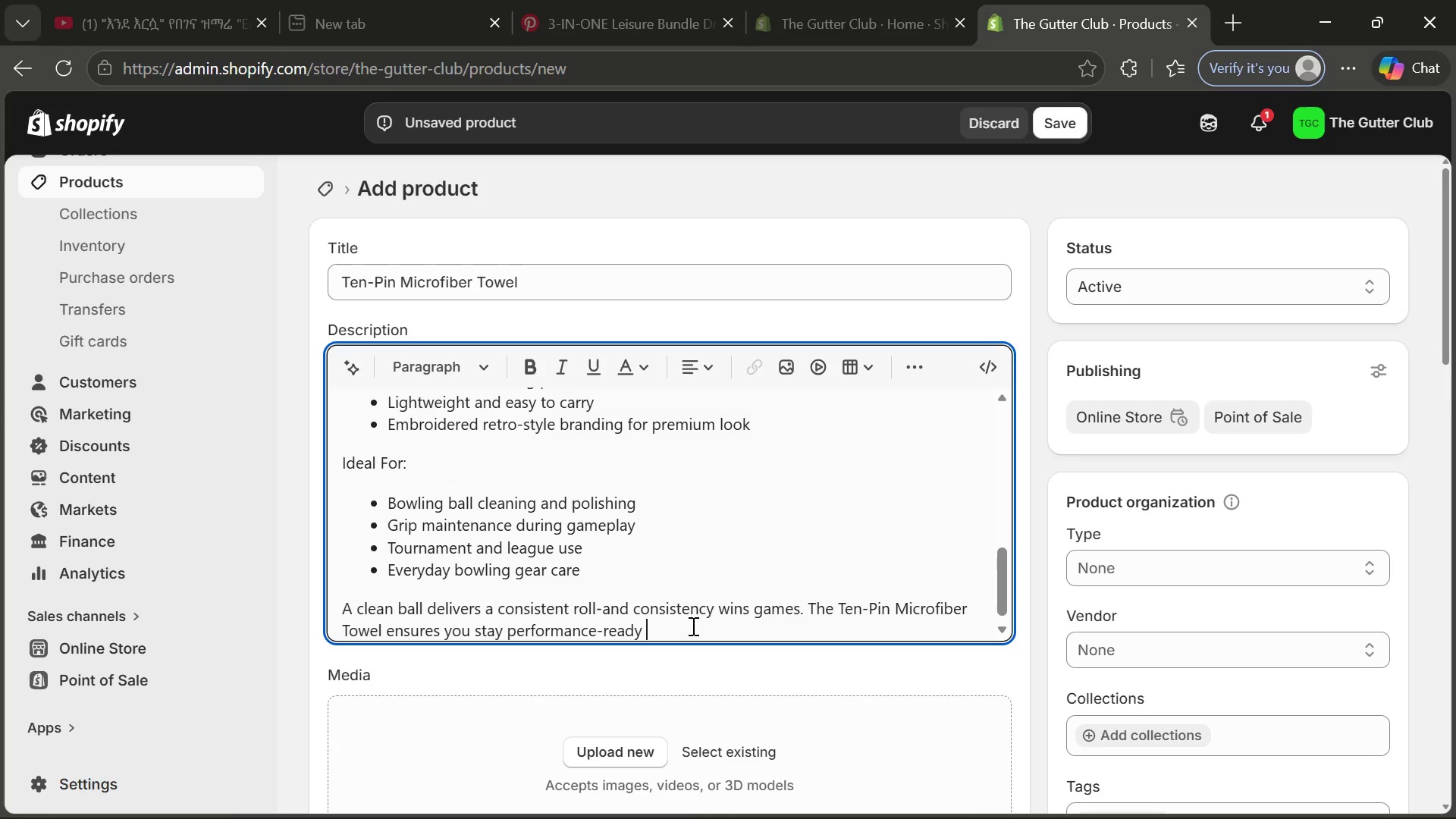 
type( at all times.)
 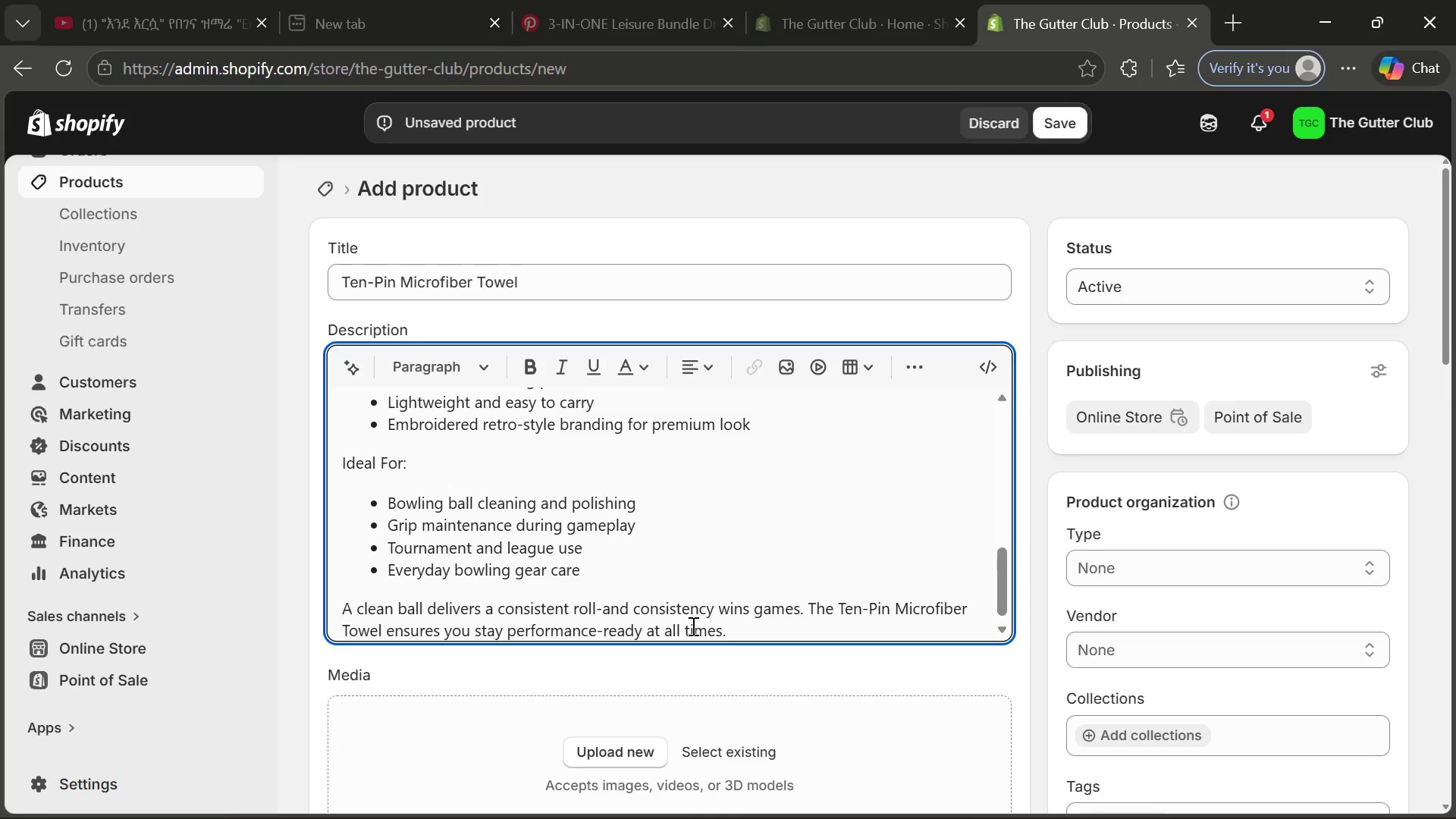 
wait(8.97)
 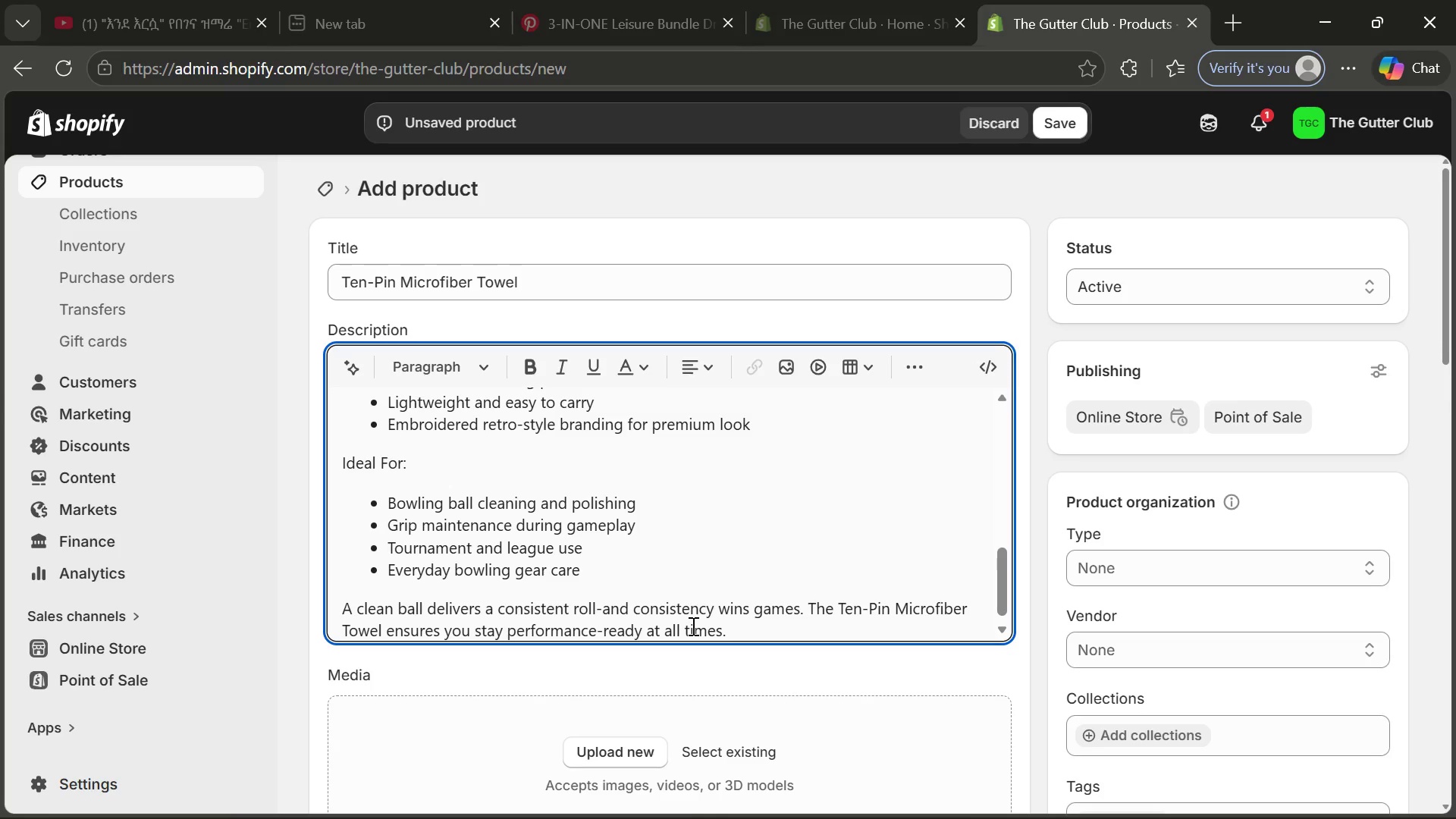 
left_click([207, 0])
 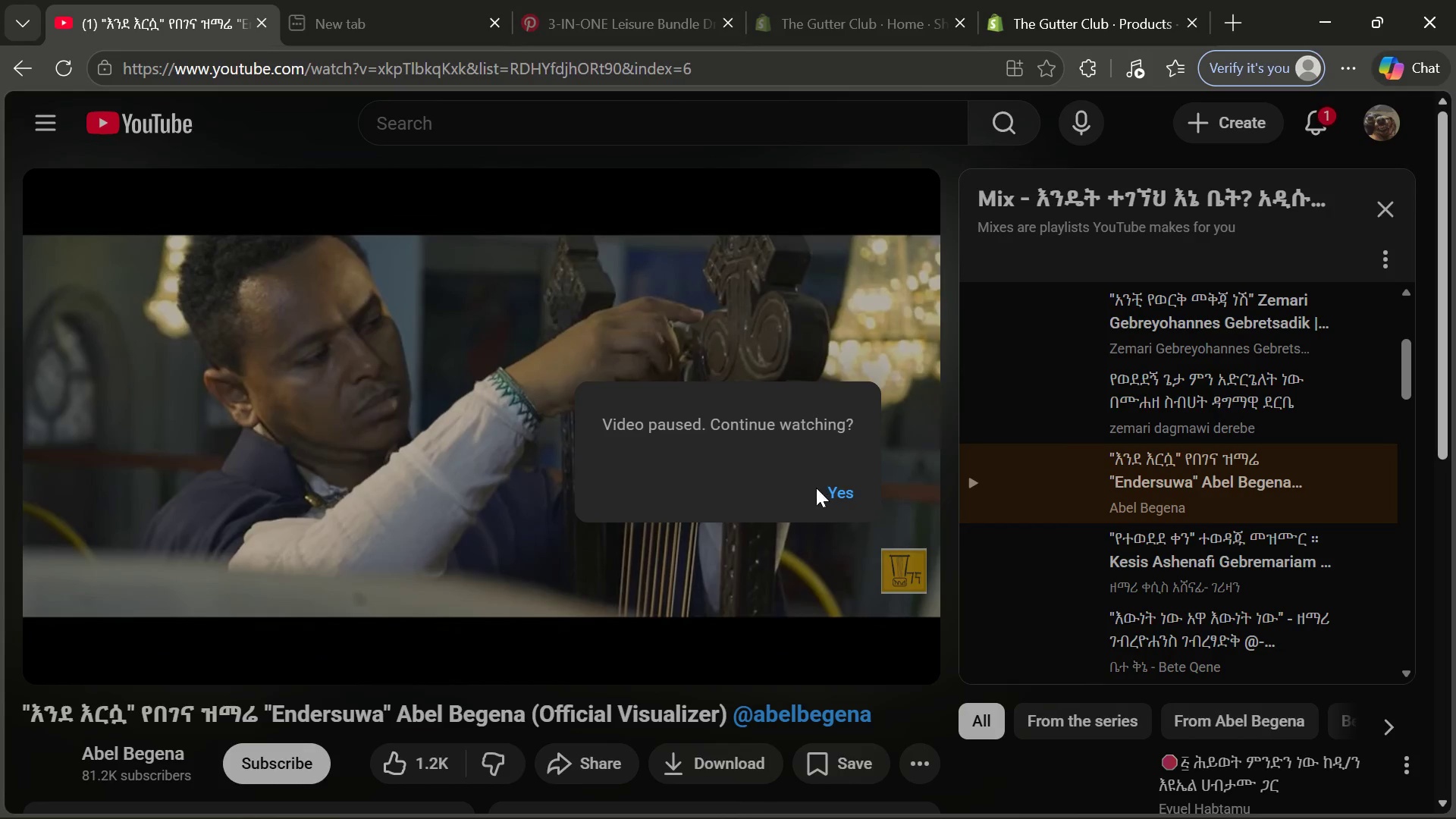 
left_click([840, 487])
 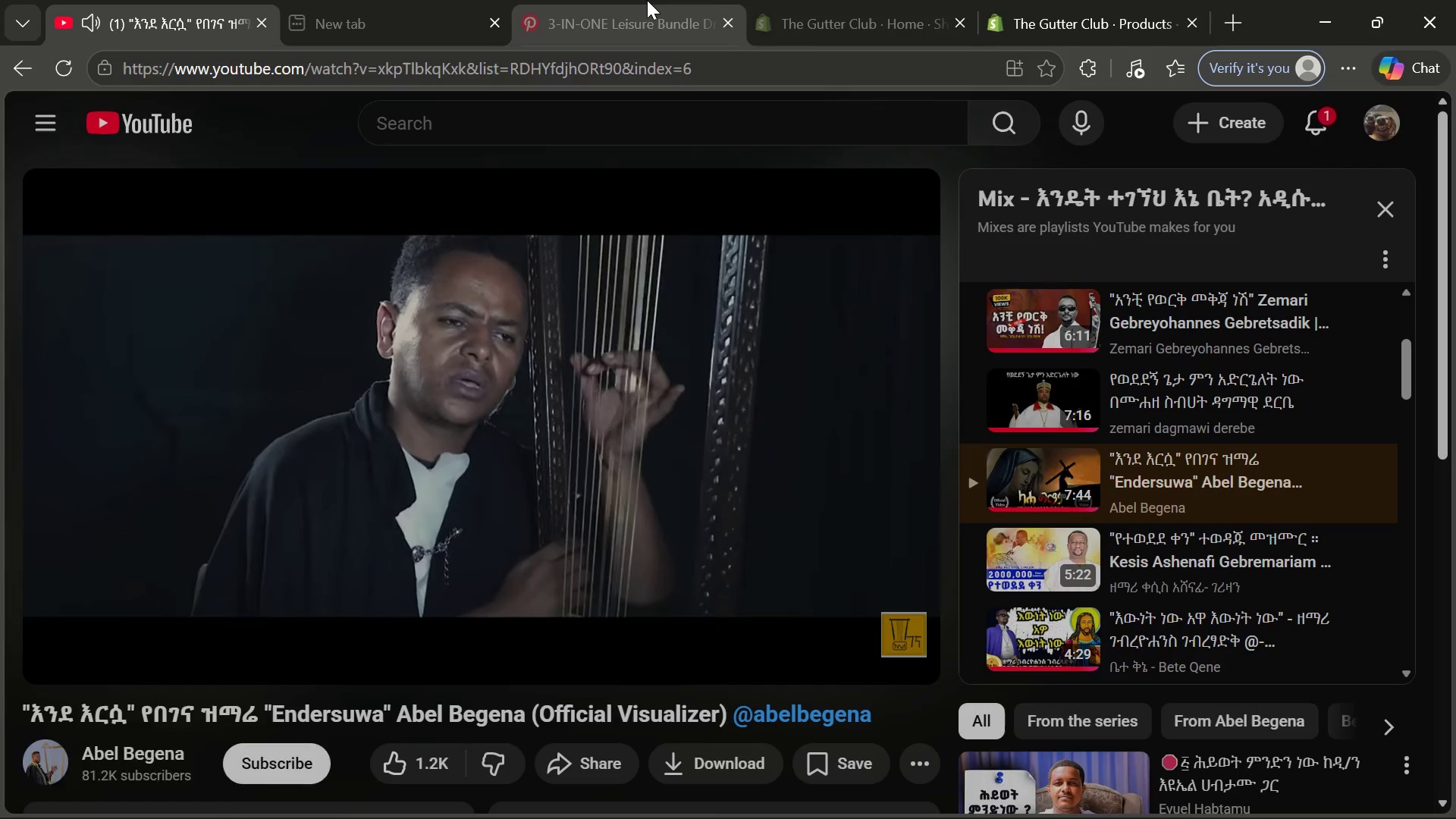 
left_click([647, 0])
 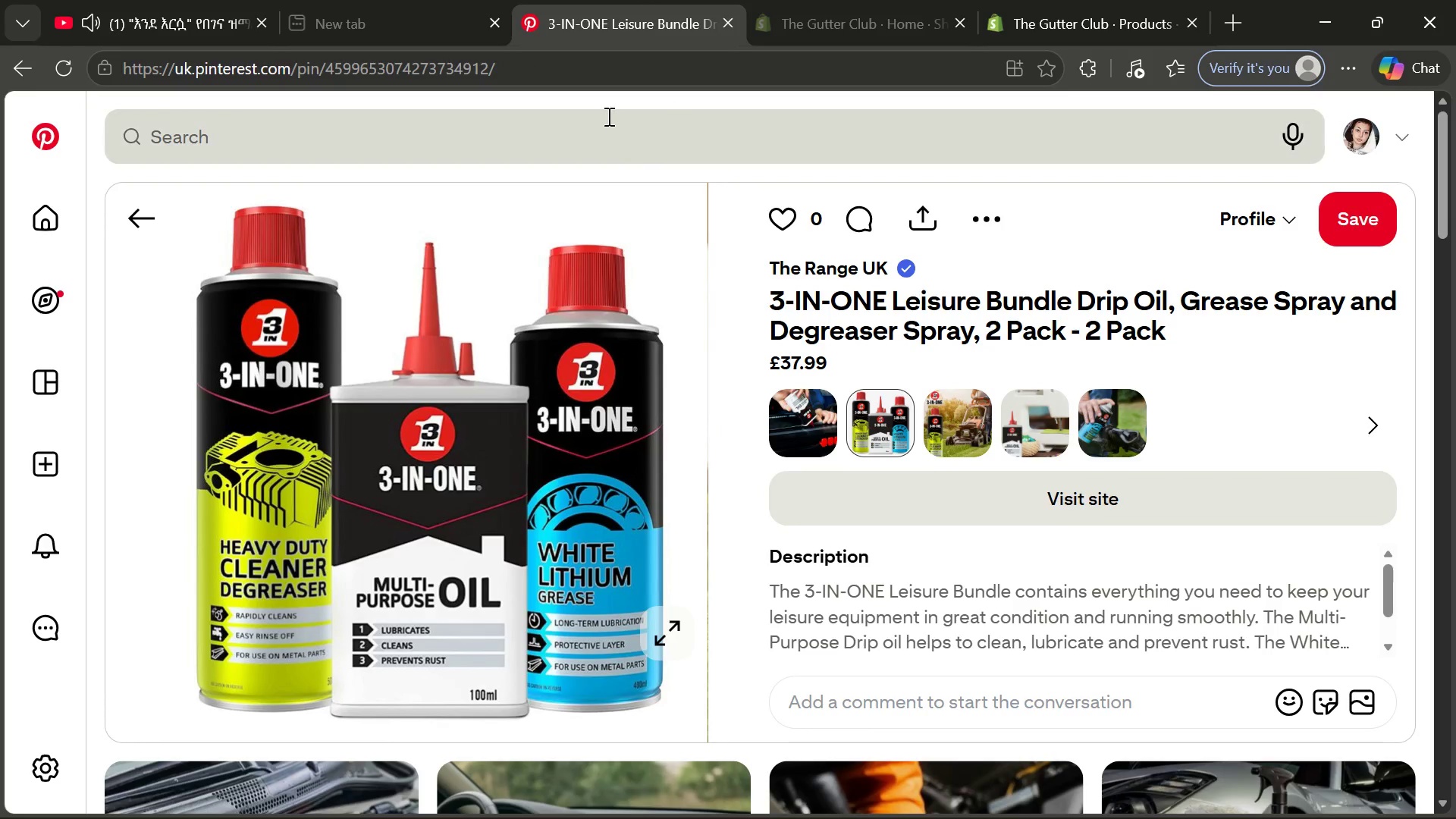 
left_click([604, 118])
 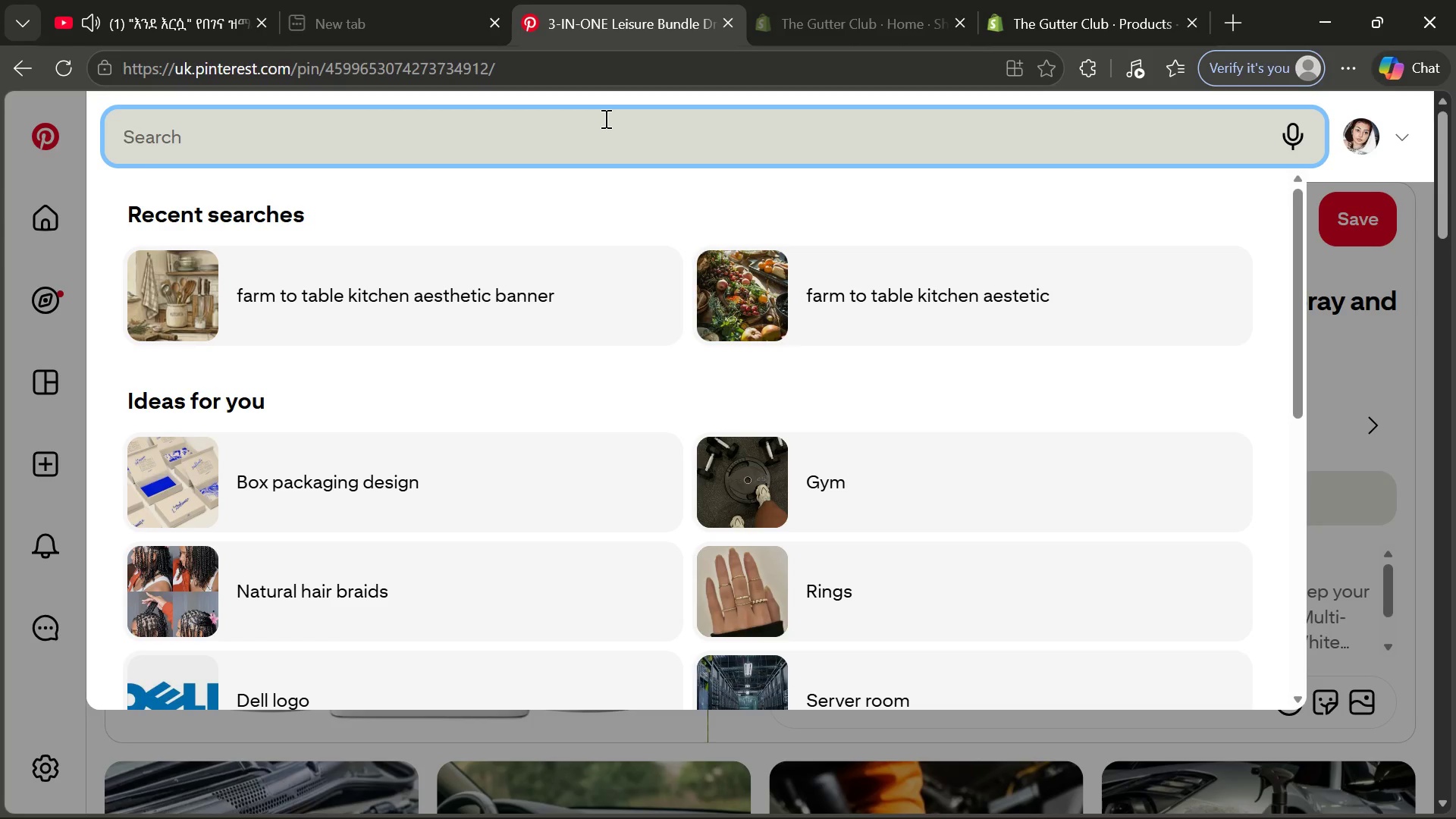 
wait(30.98)
 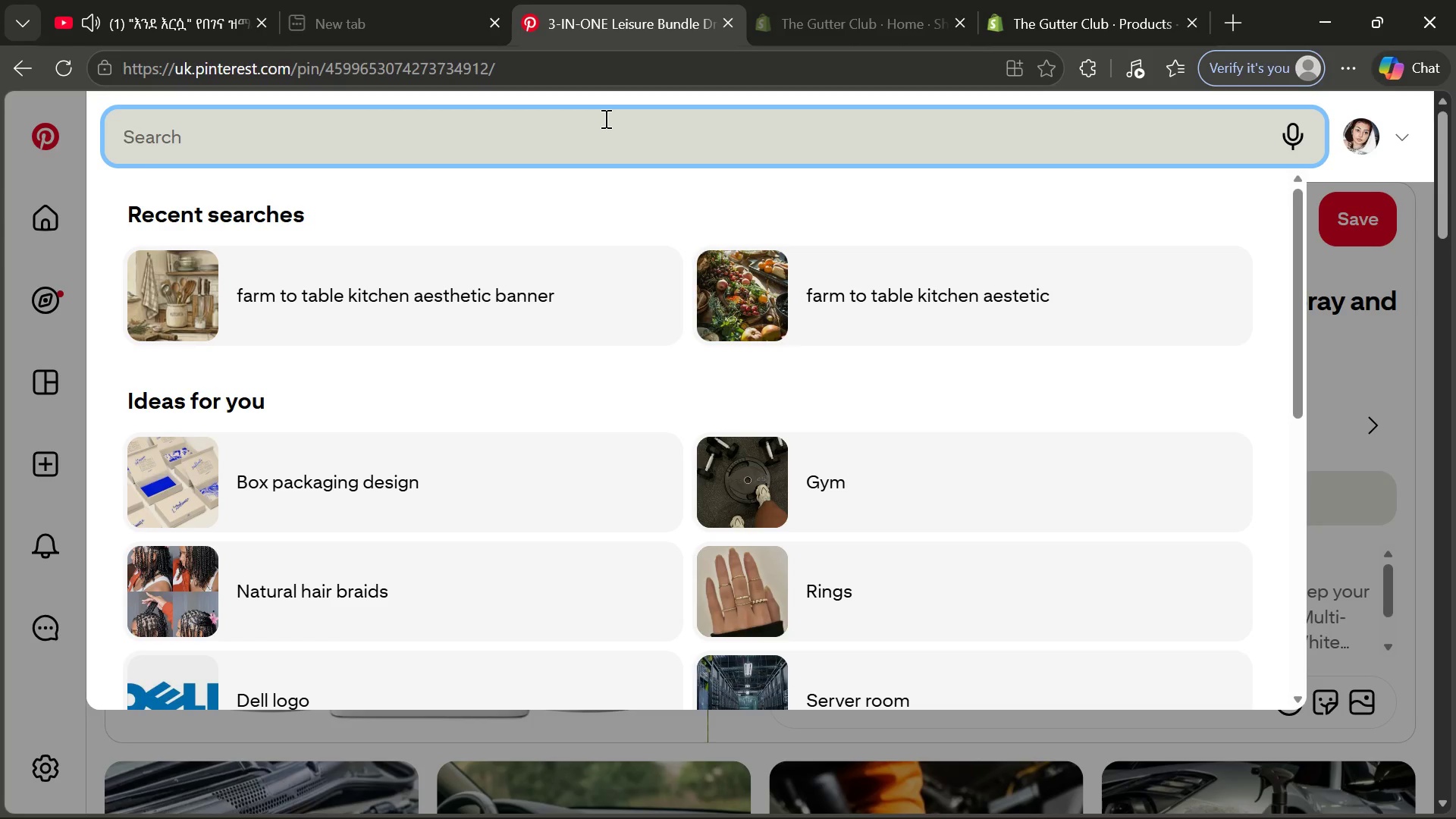 
type(microfiber towel bowling acessories retro colors bowlinf)
key(Backspace)
type(g ball cleaning cll)
key(Backspace)
type(oth aesthetic)
 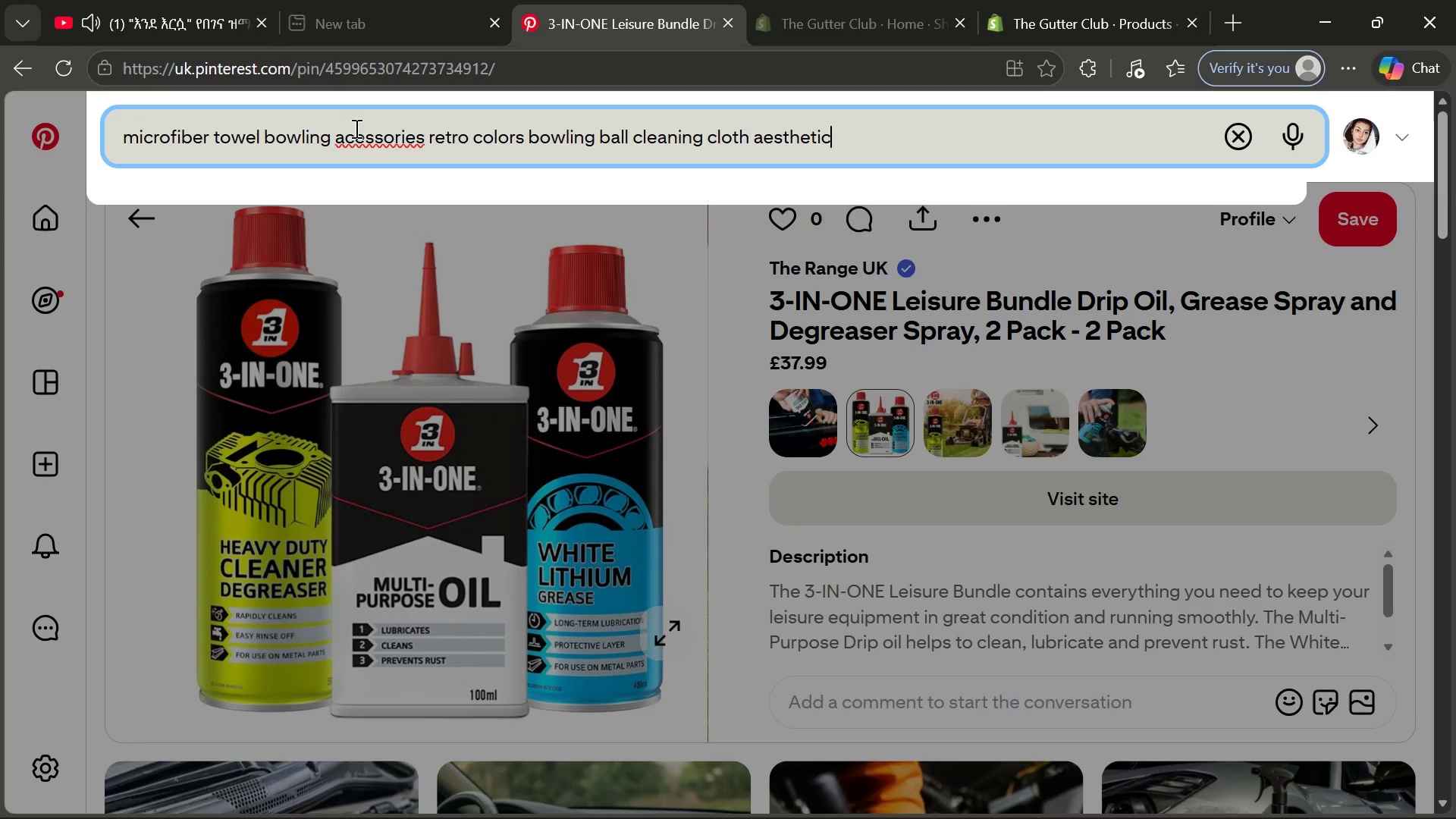 
left_click([356, 130])
 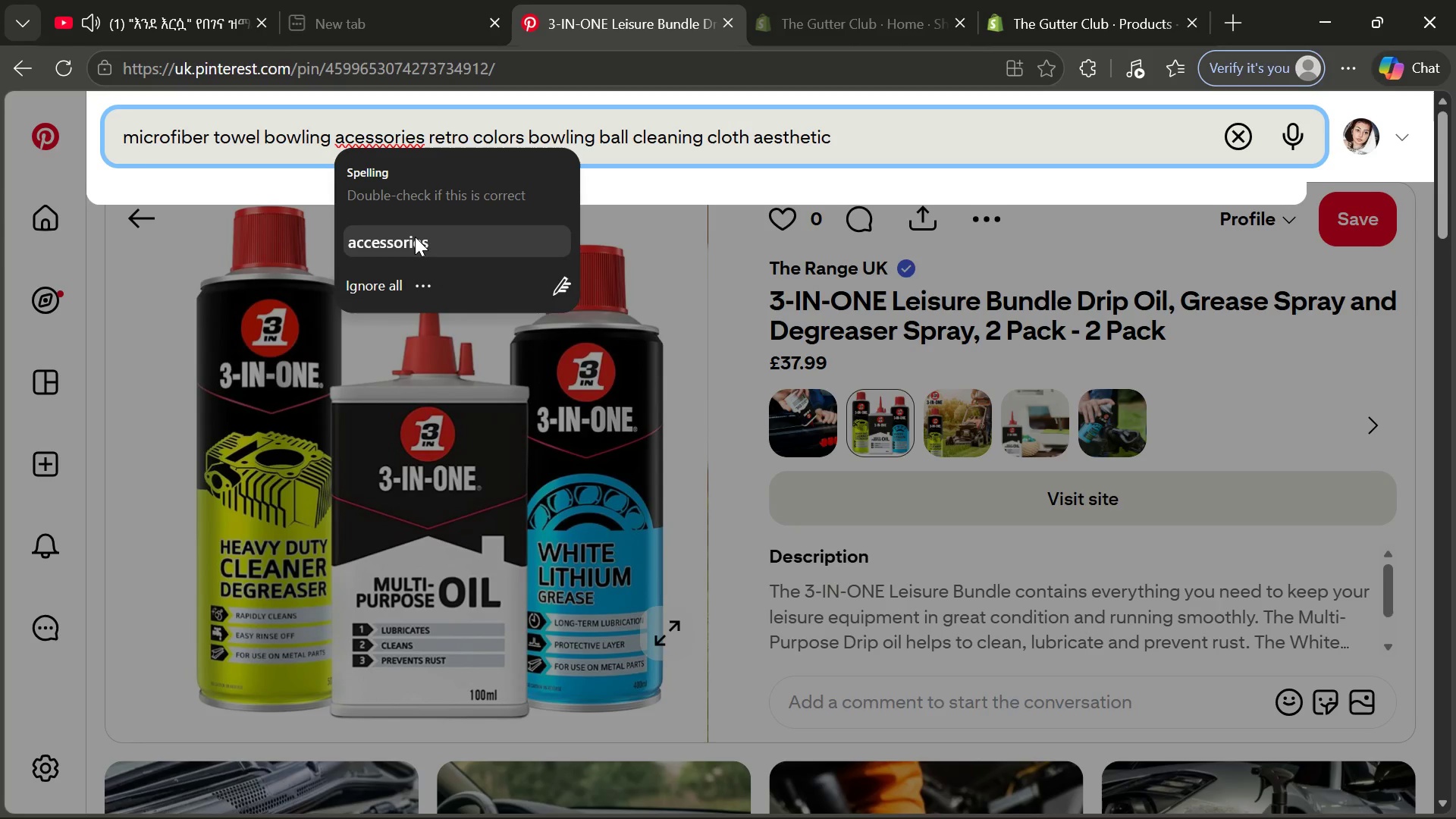 
left_click([415, 237])
 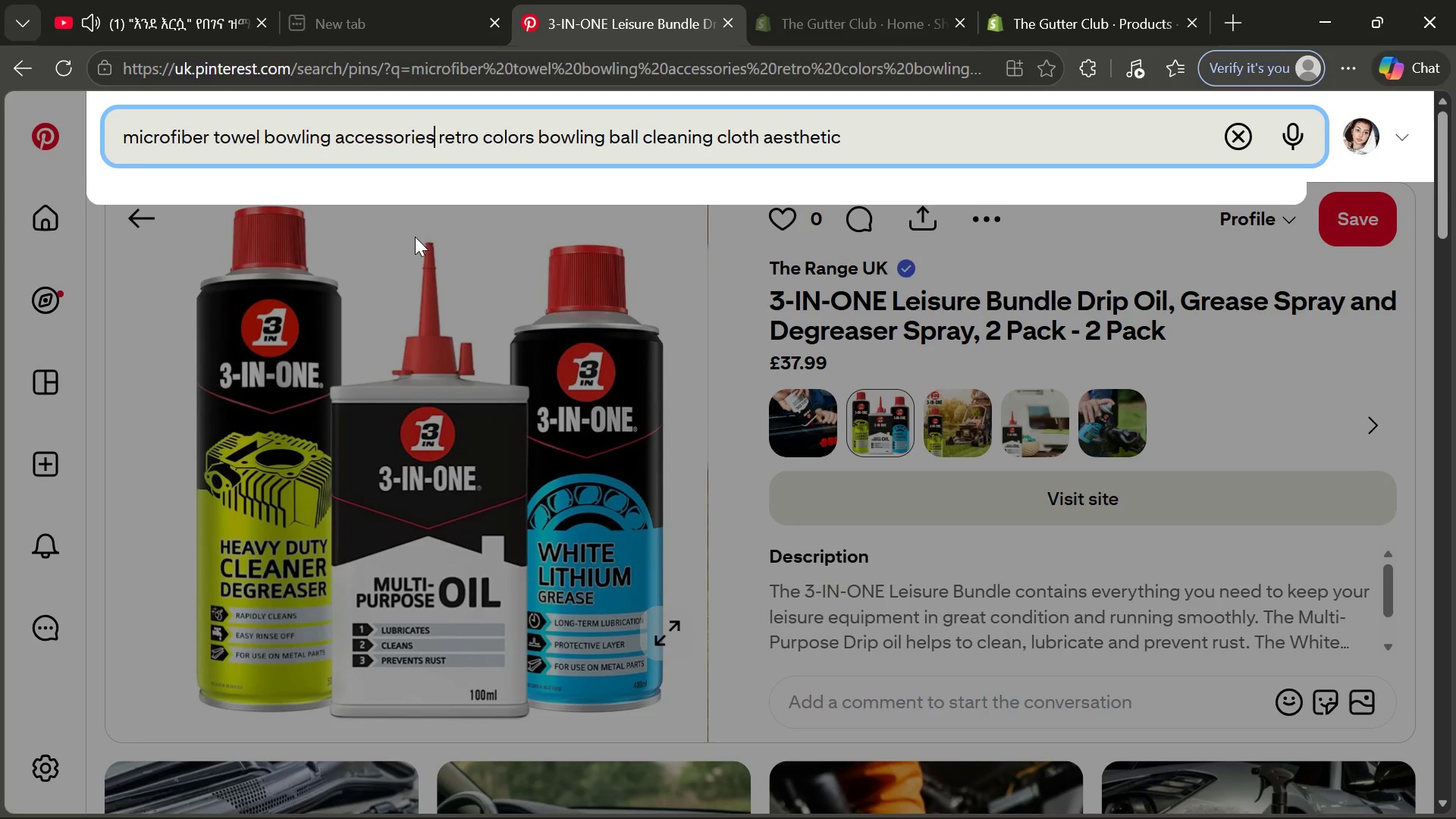 
key(Enter)
 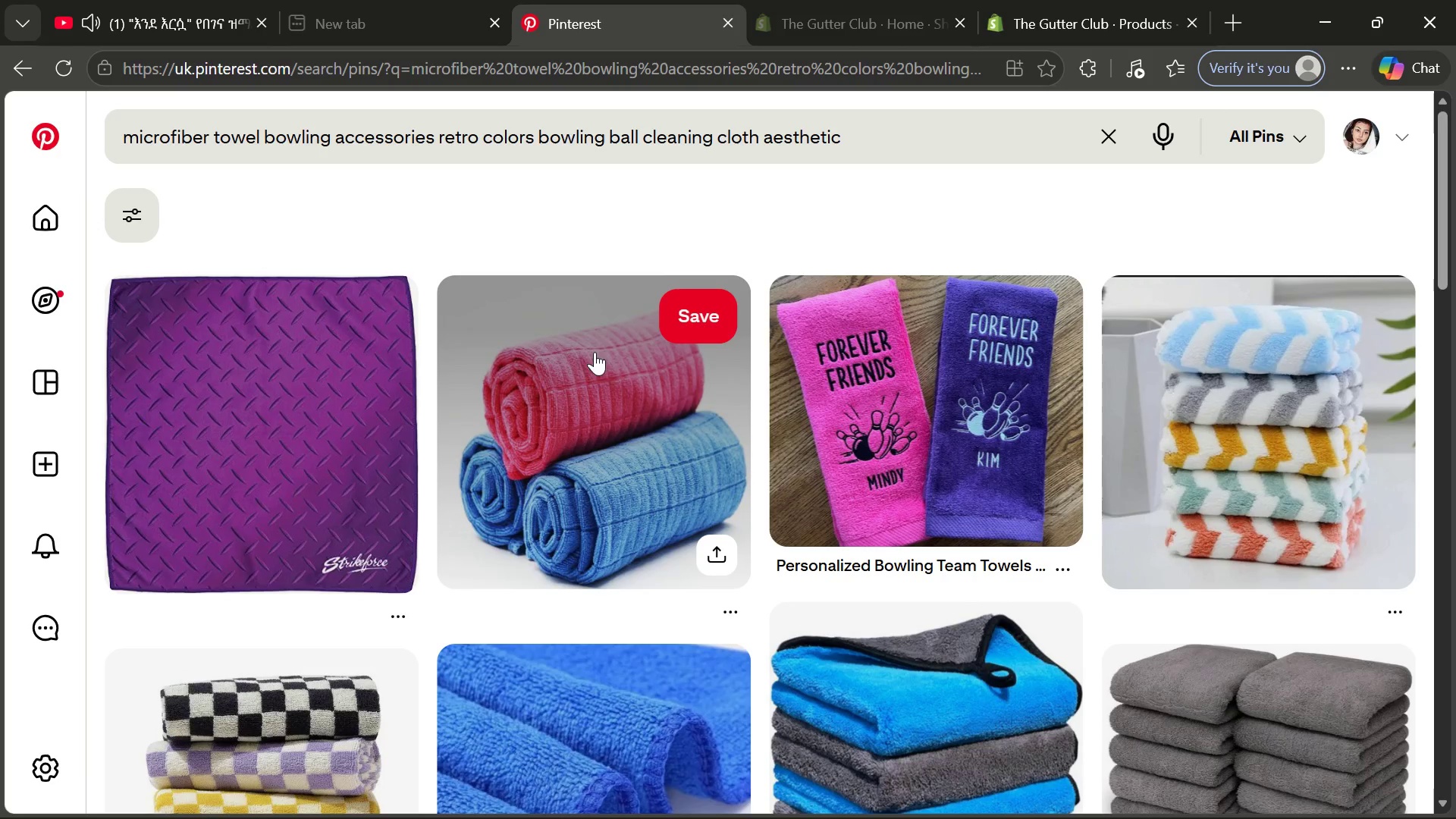 
wait(14.09)
 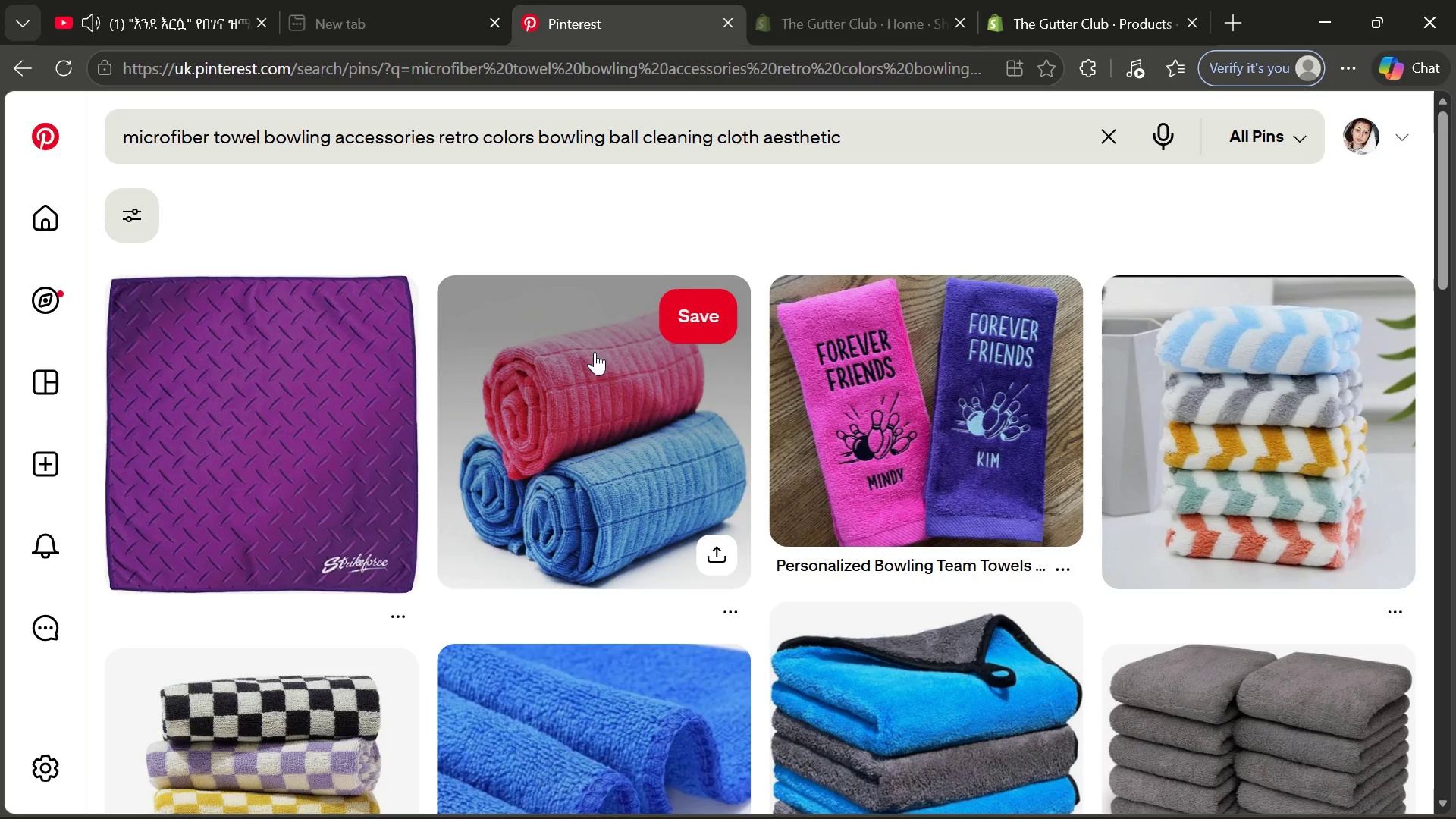 
left_click([1138, 399])
 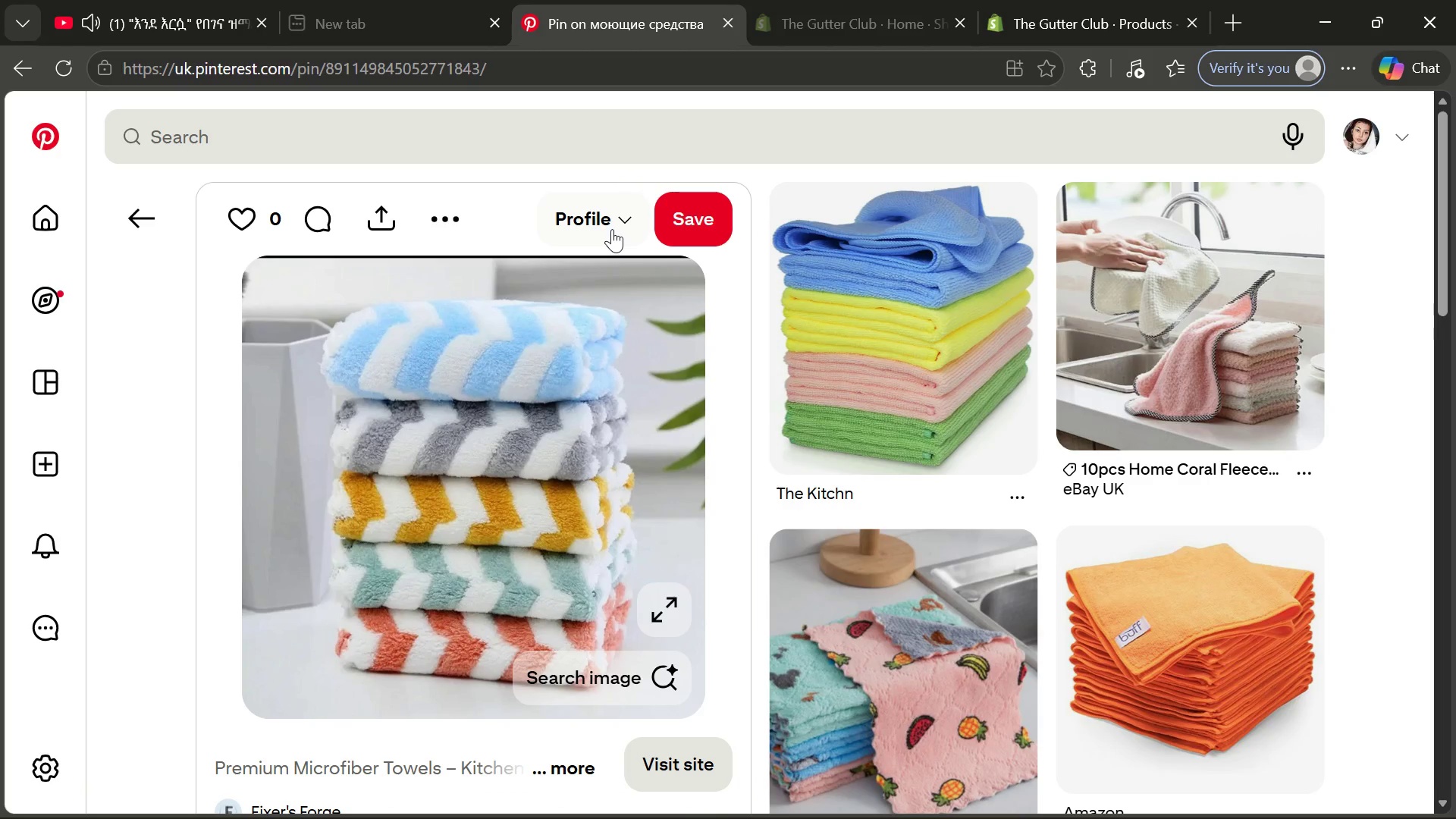 
wait(7.02)
 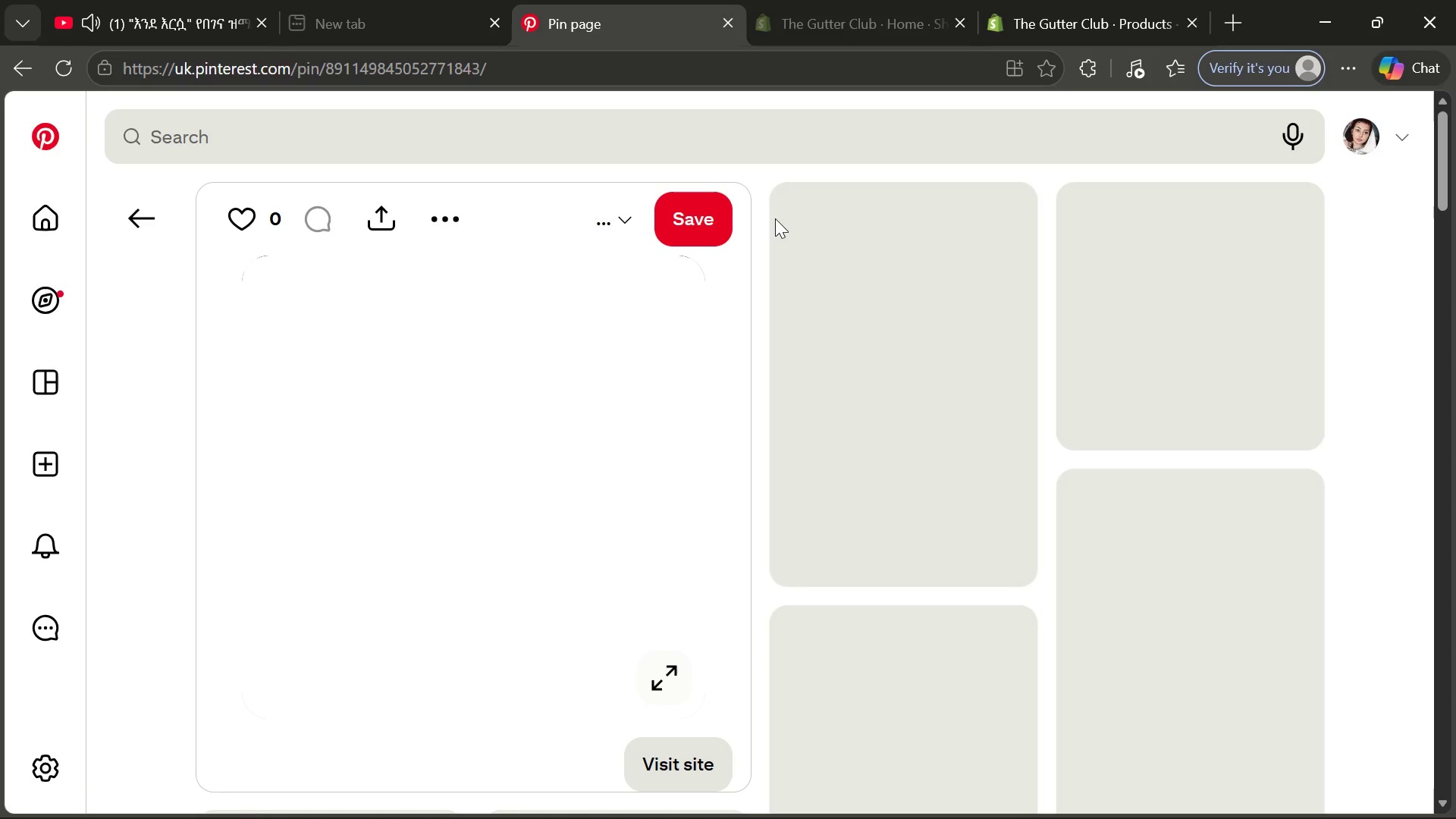 
left_click([156, 206])
 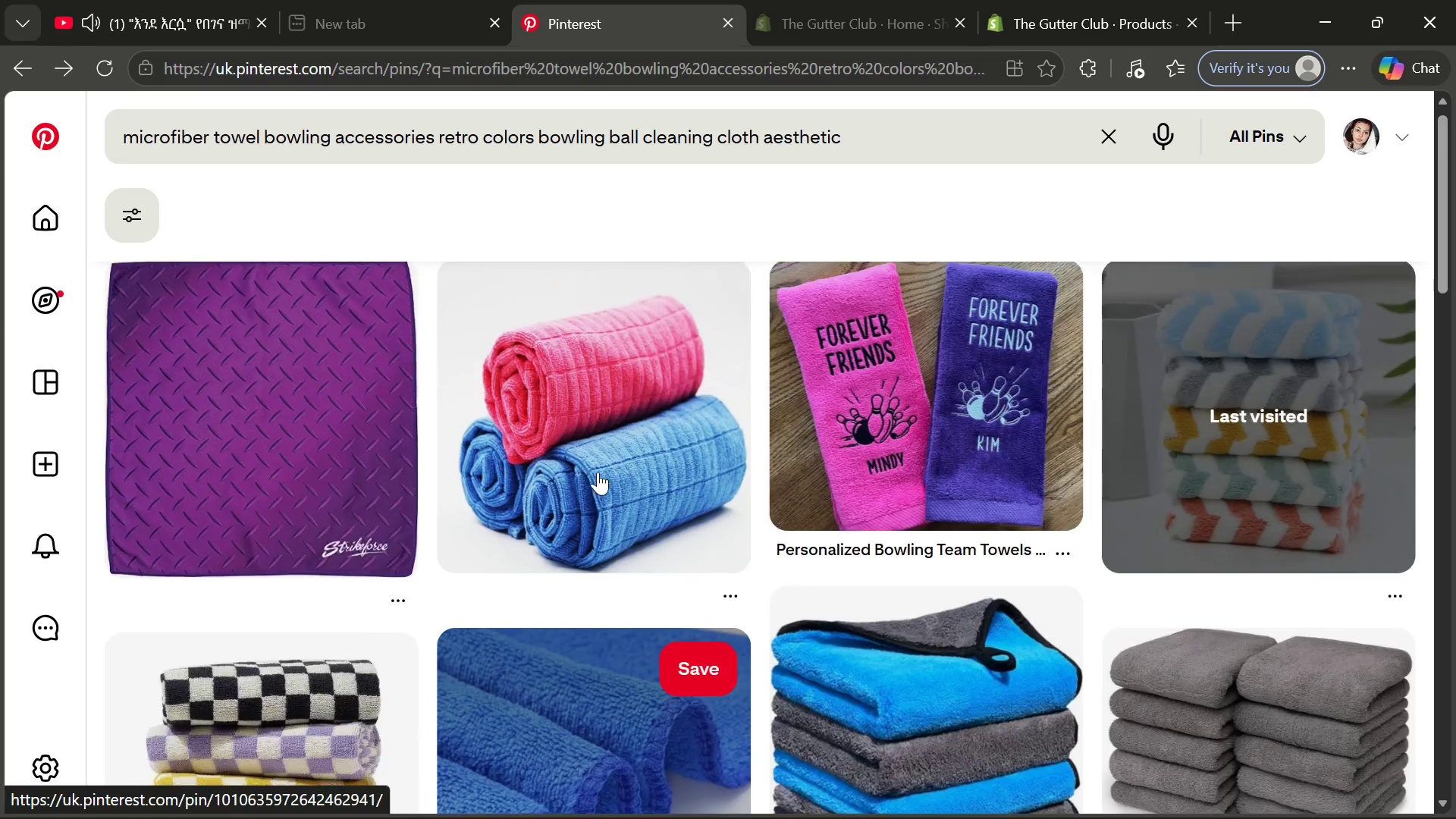 
left_click([585, 439])
 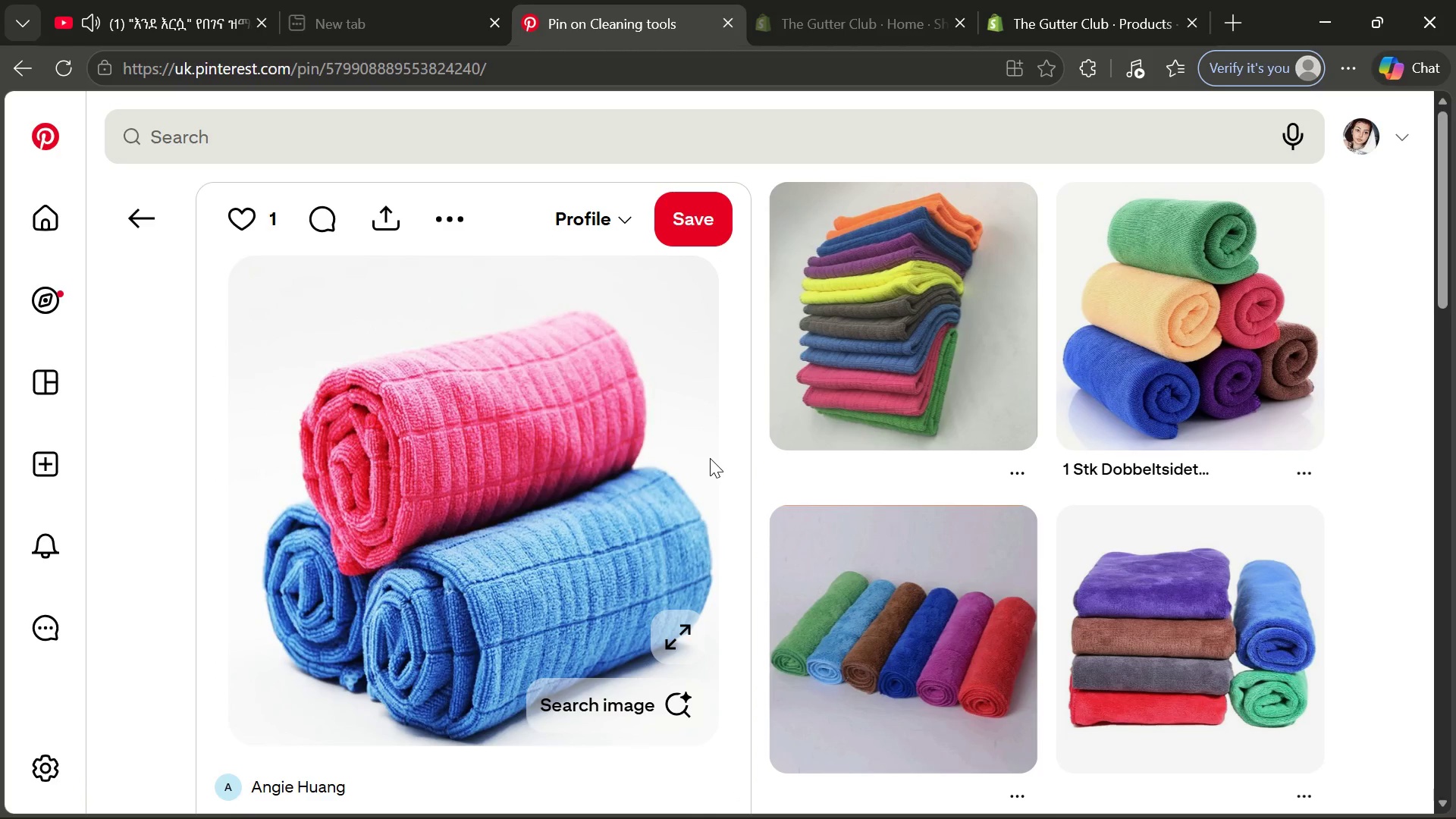 
wait(11.14)
 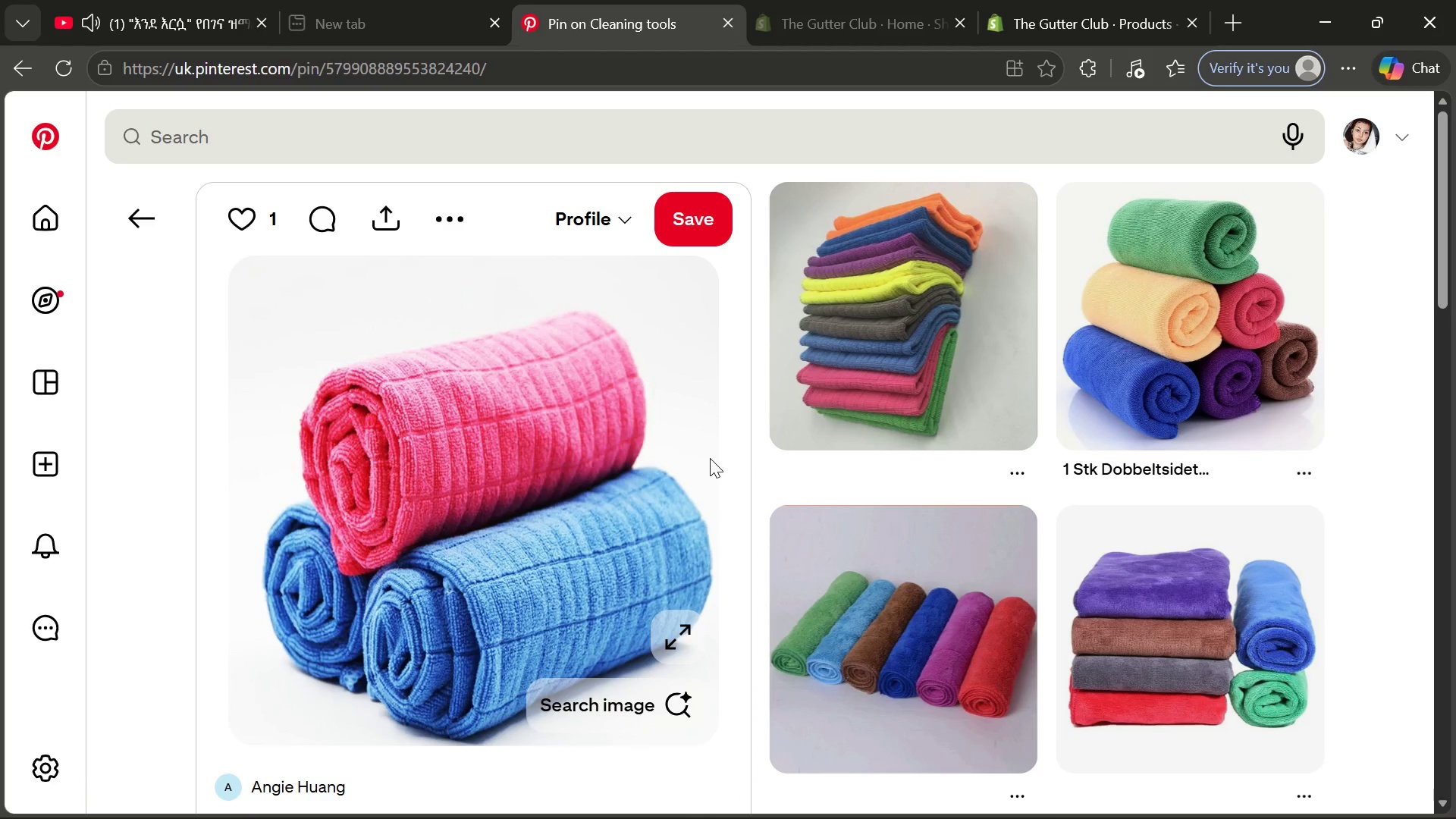 
left_click([724, 557])
 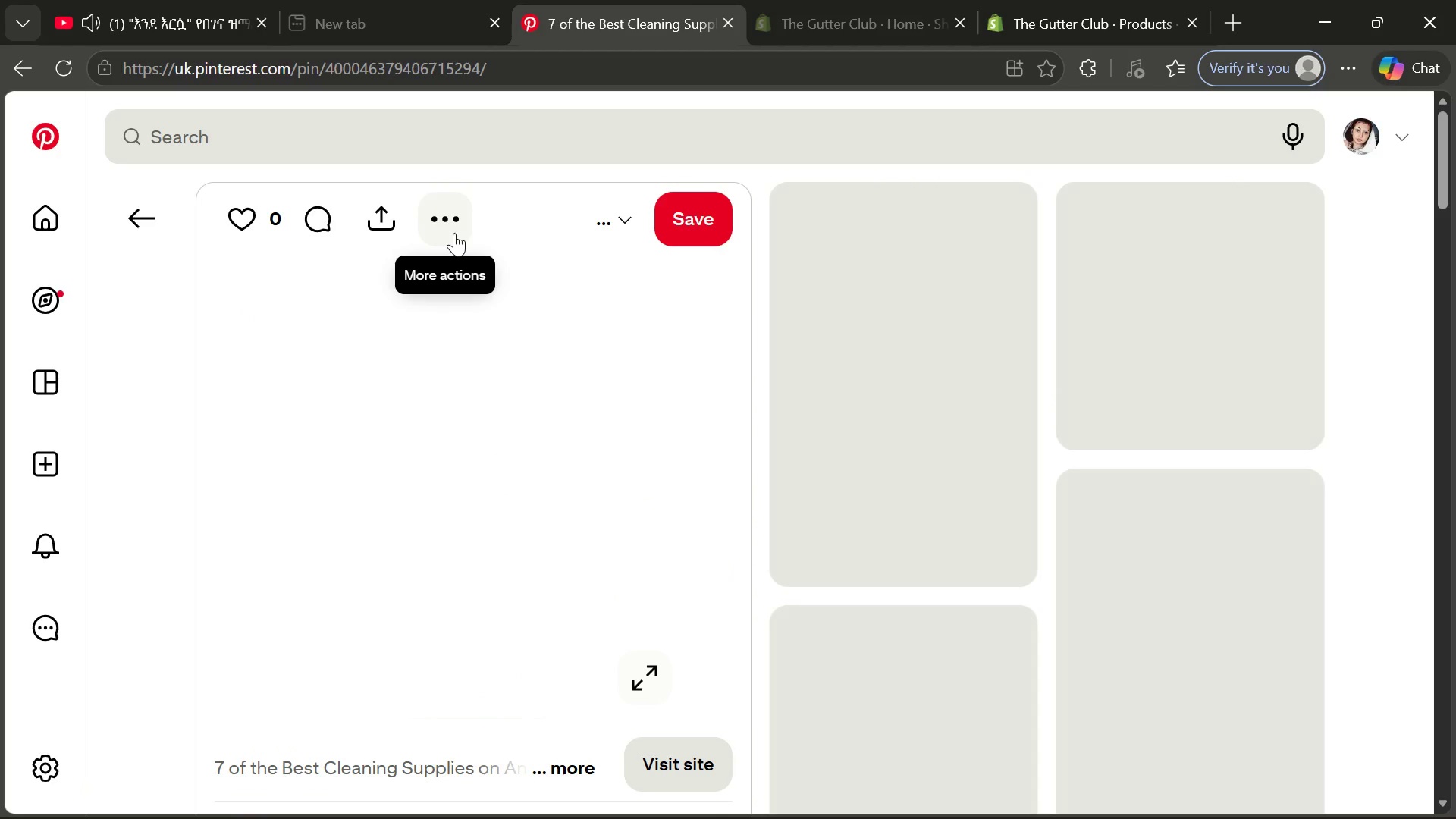 
wait(5.55)
 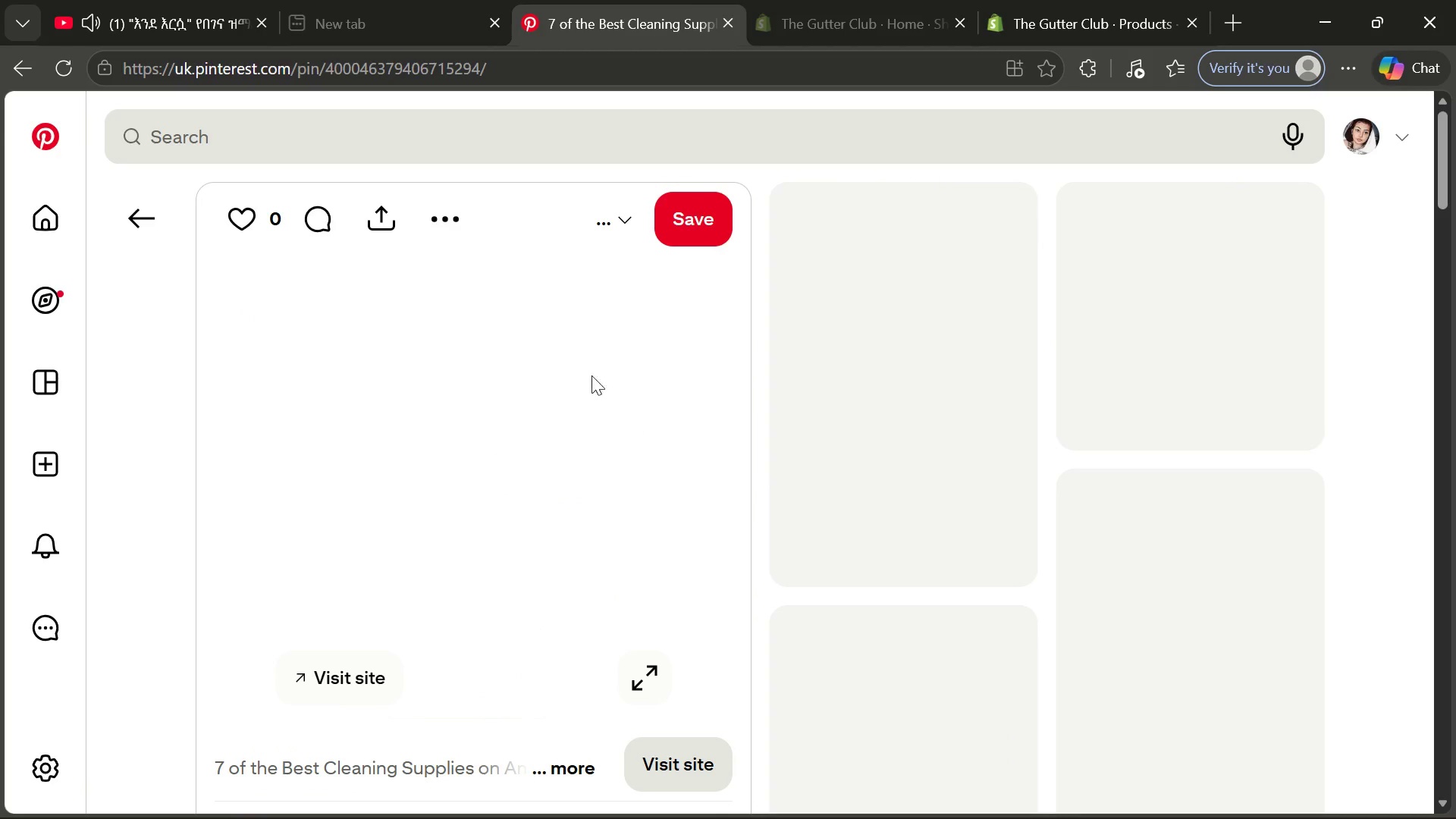 
left_click([454, 233])
 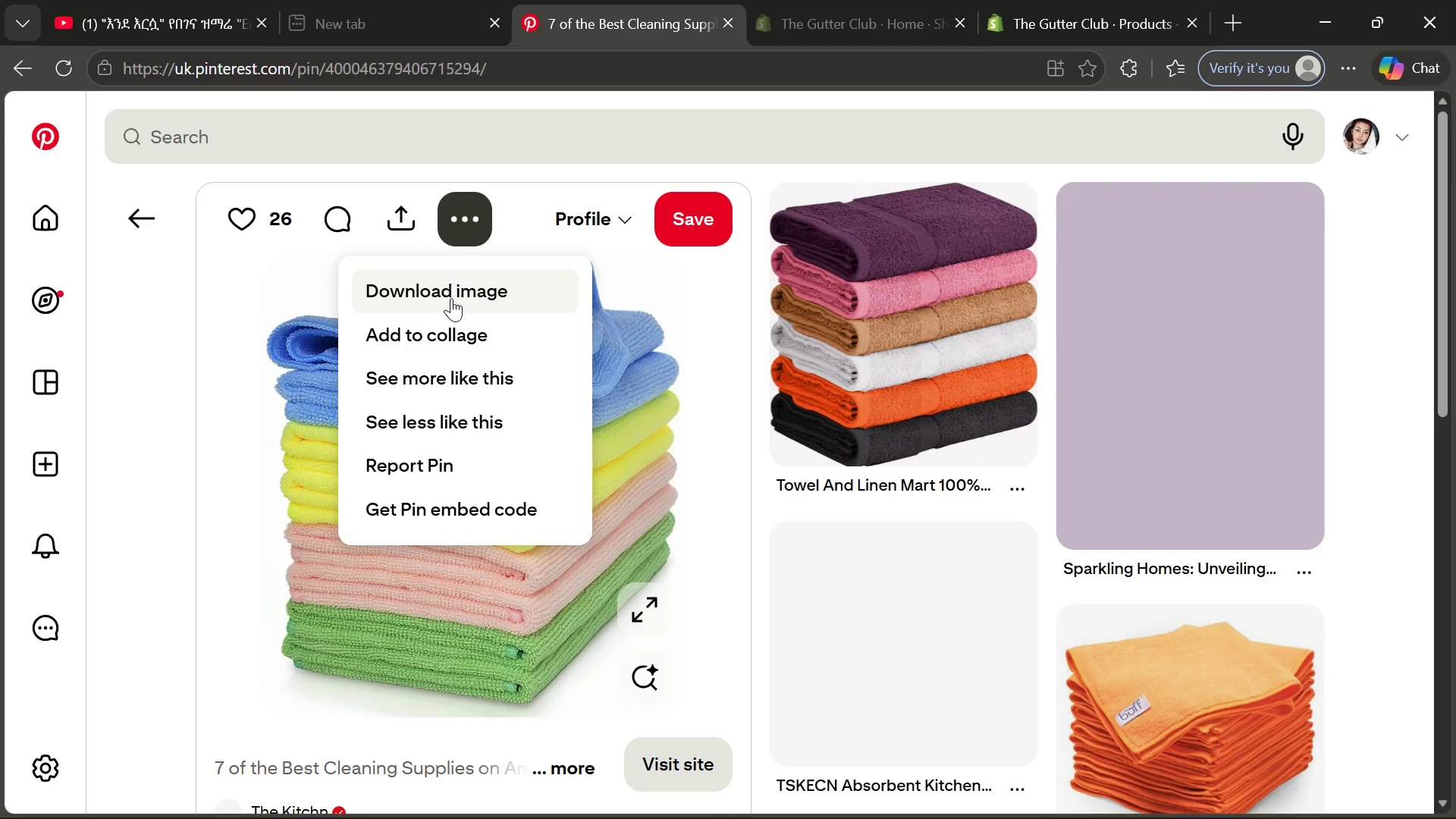 
left_click([451, 299])
 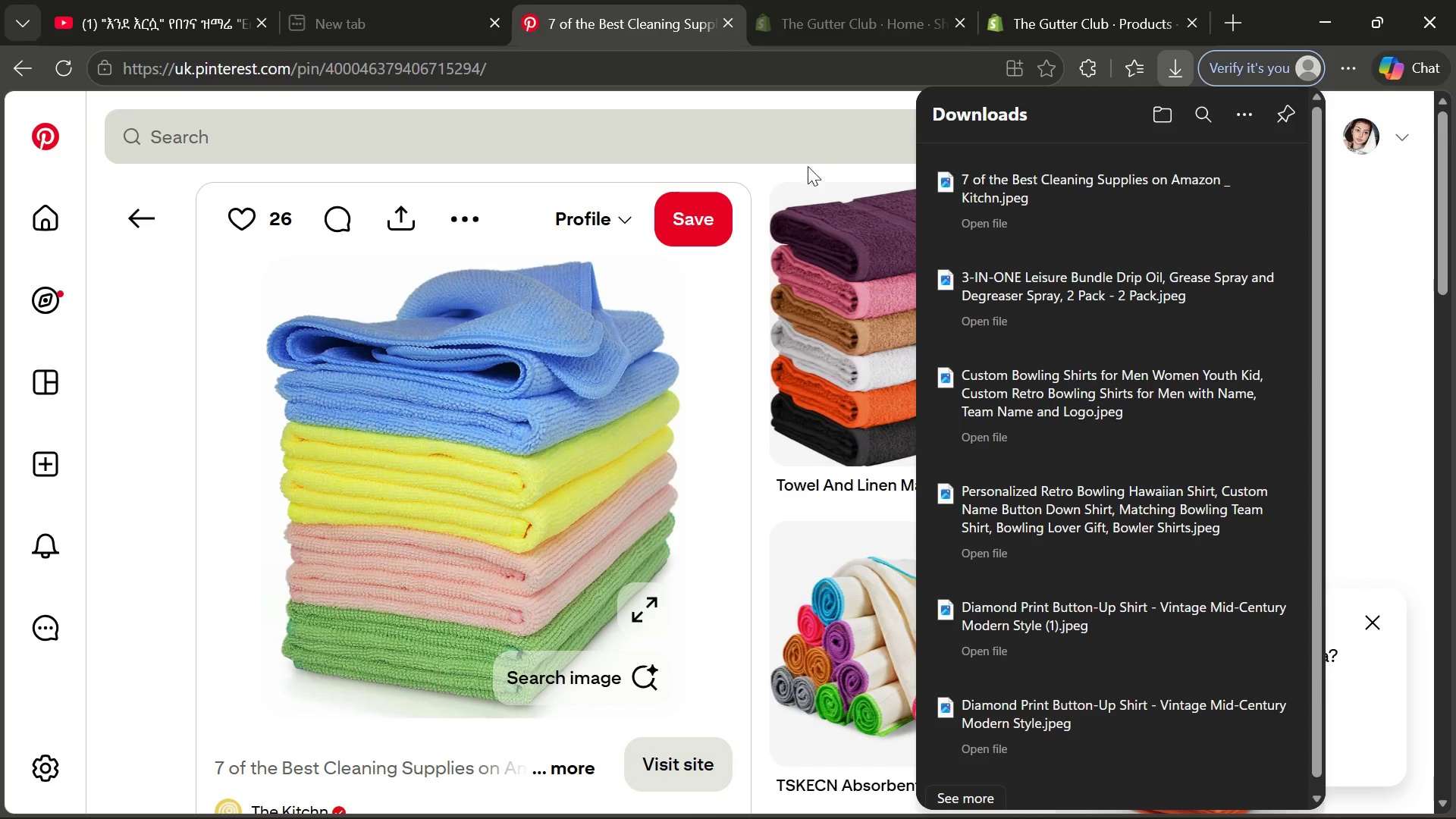 
left_click([758, 174])
 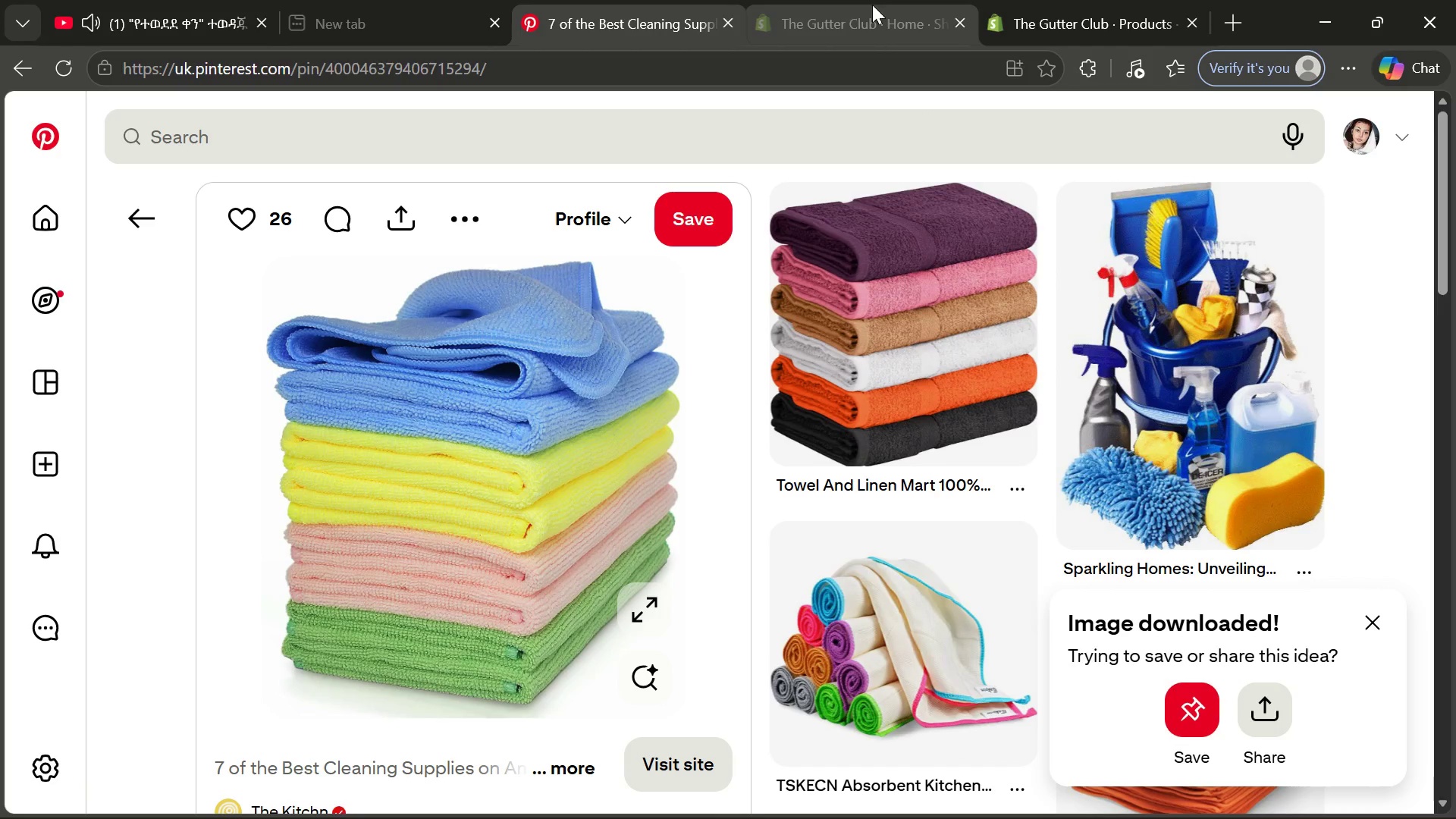 
left_click([1062, 26])
 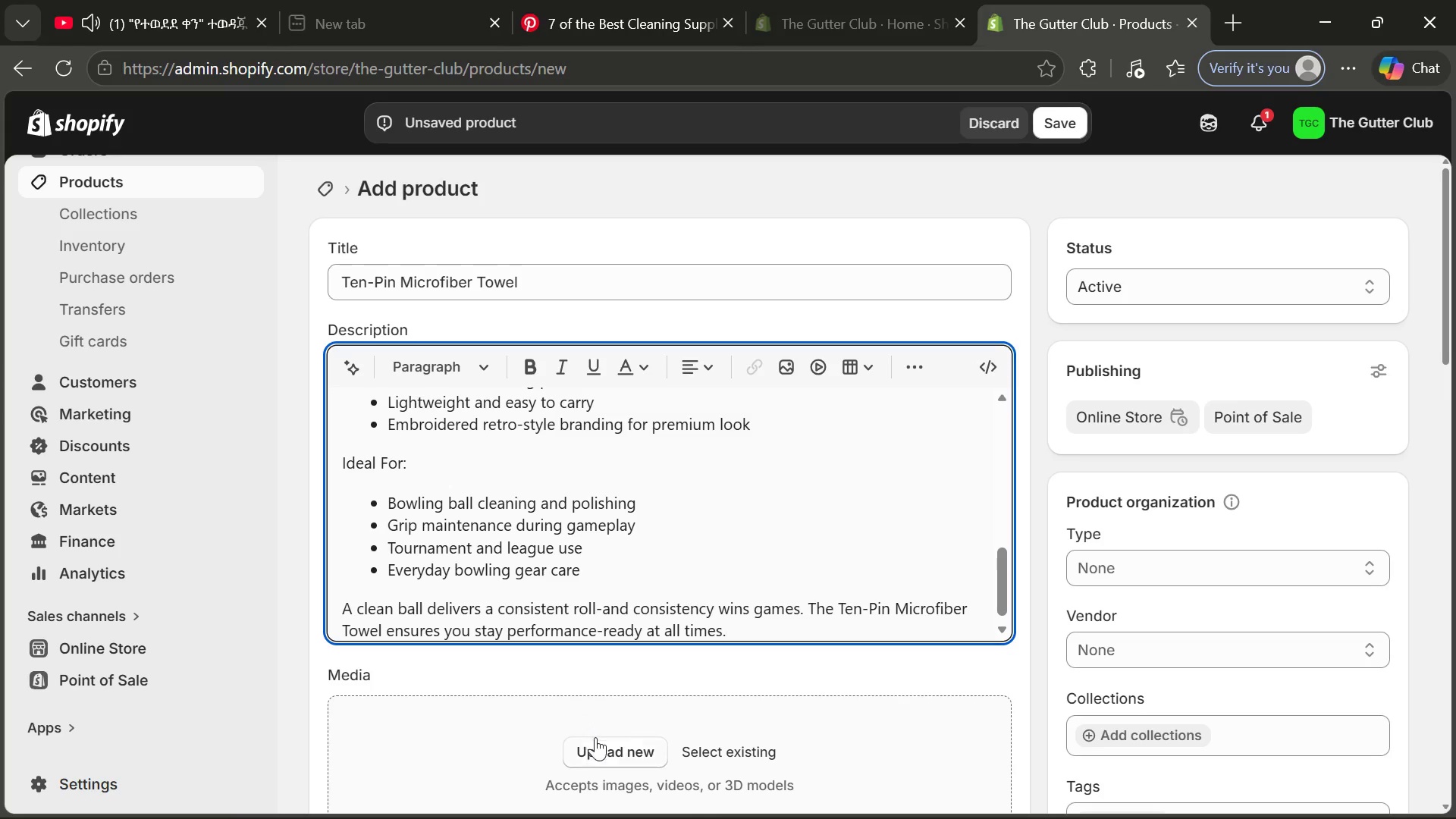 
left_click([599, 741])
 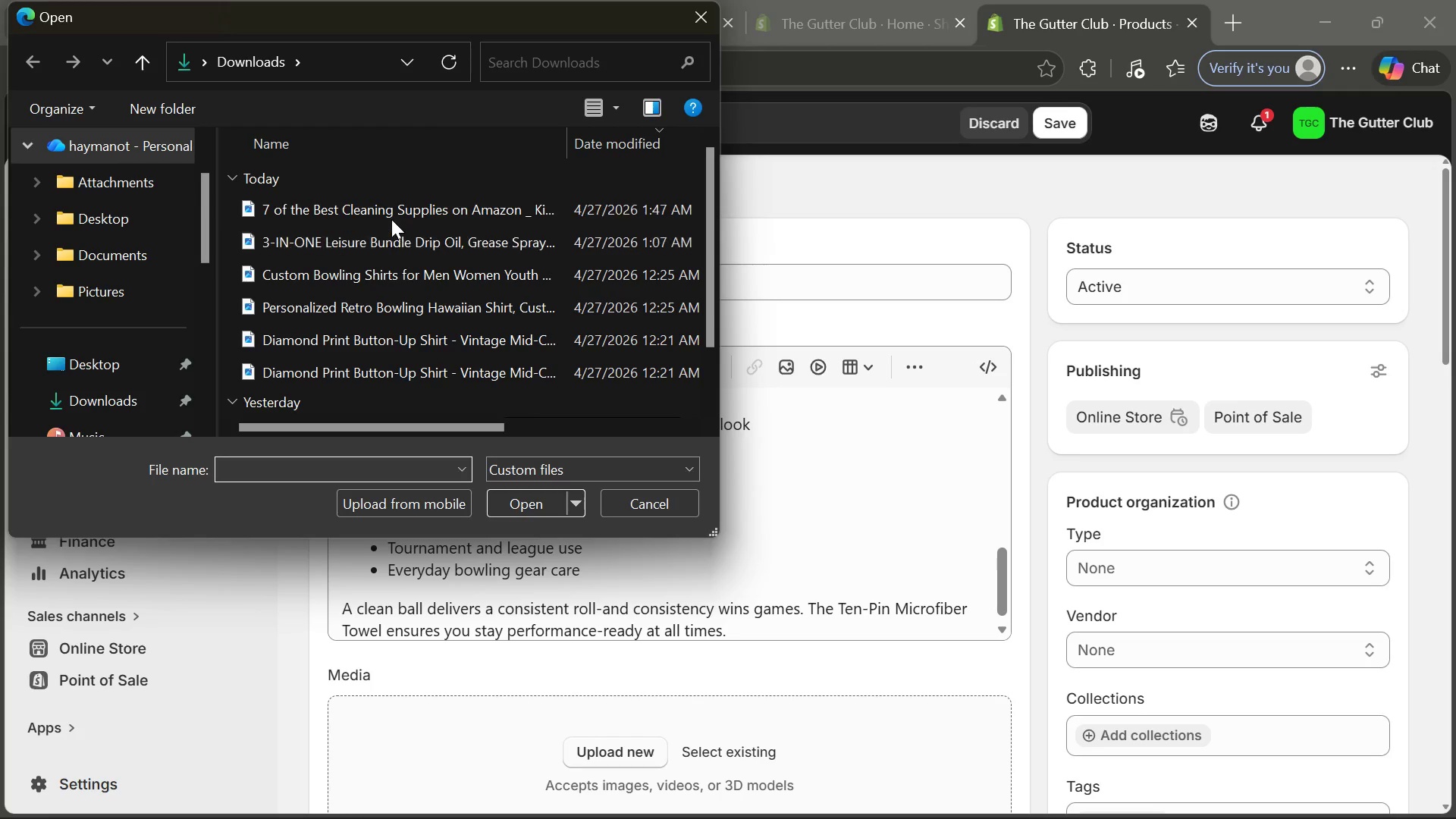 
double_click([391, 217])
 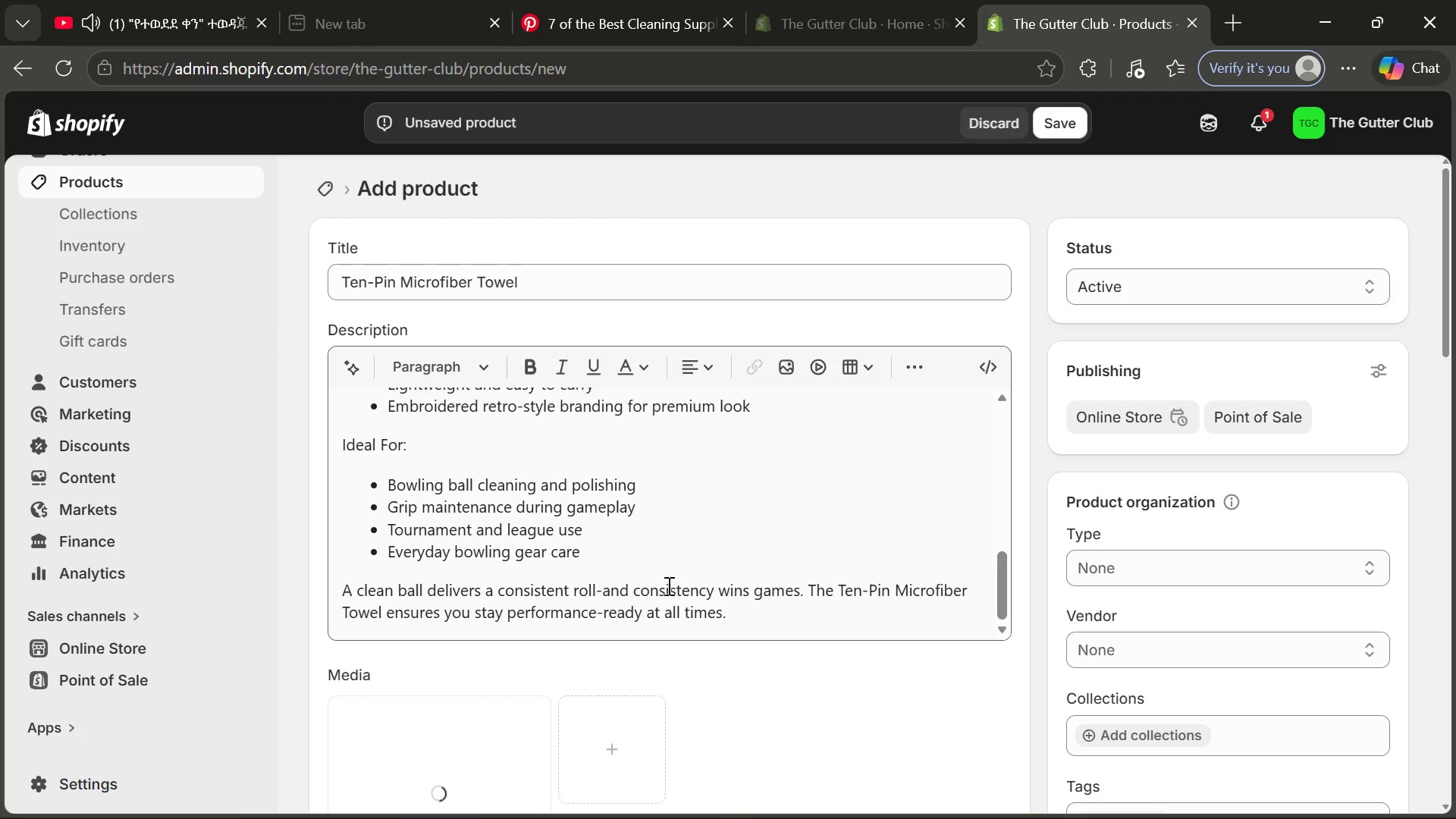 
mouse_move([832, 781])
 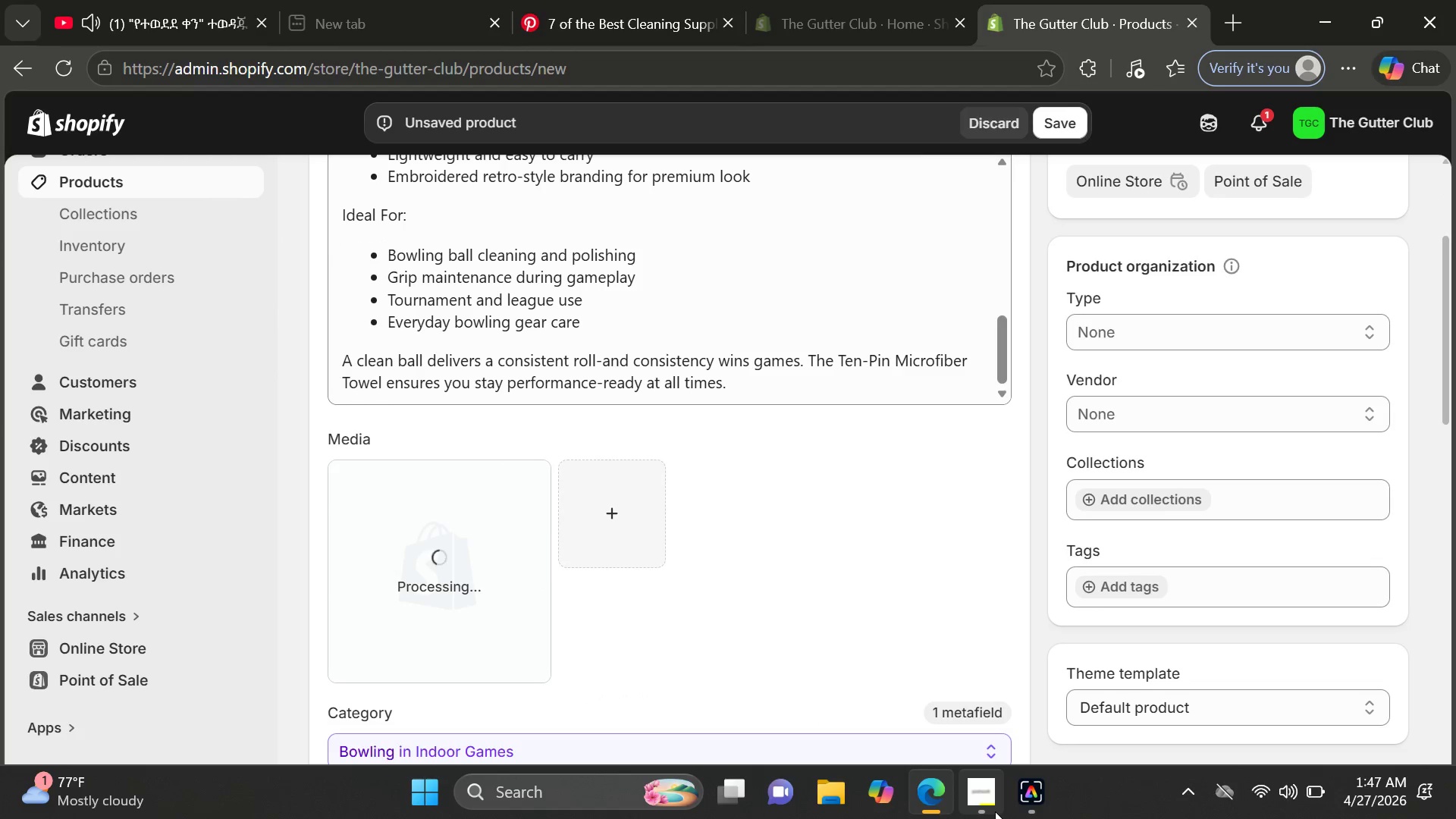 
left_click([995, 811])